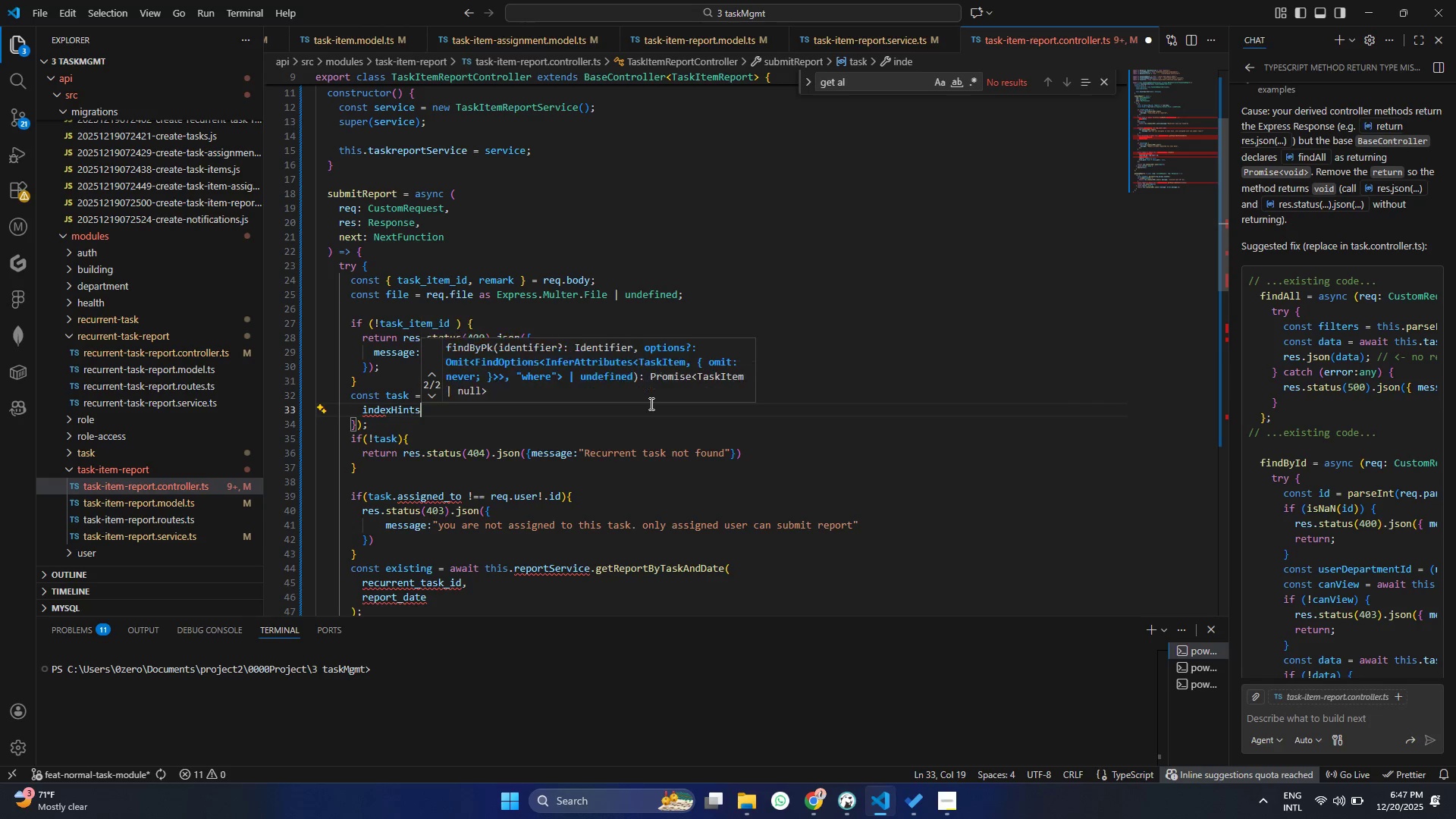 
key(Control+ControlLeft)
 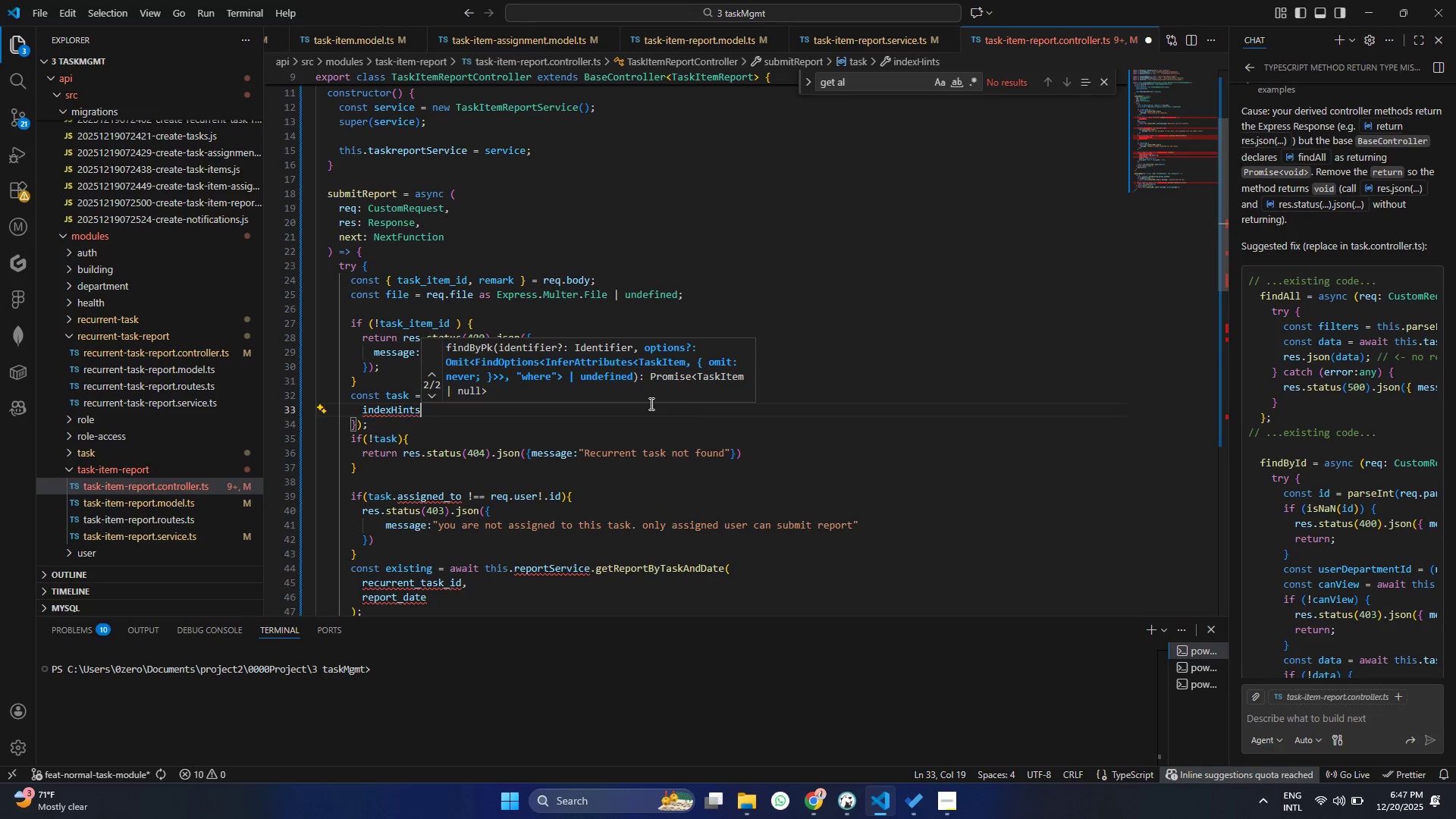 
key(Control+Z)
 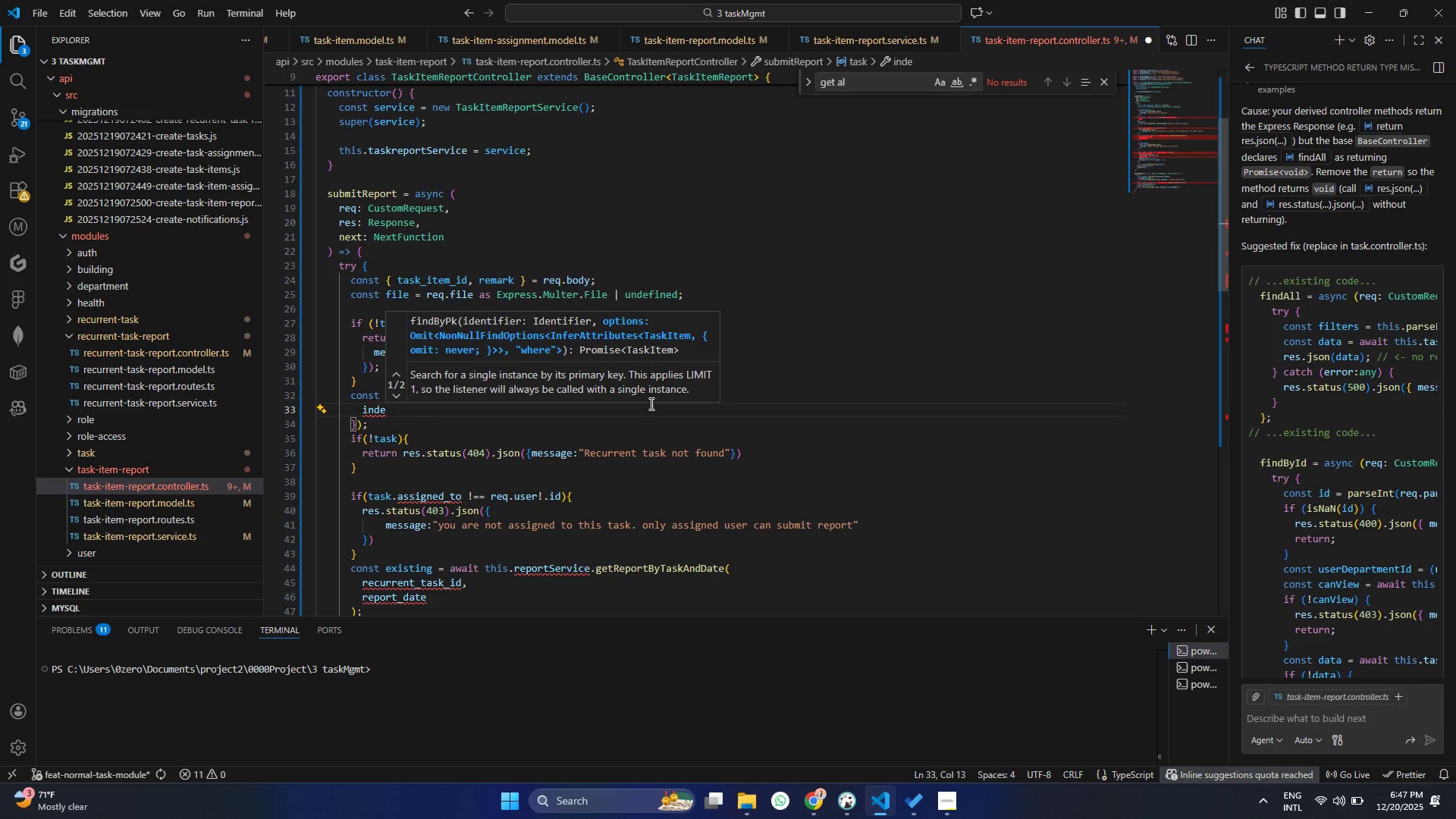 
key(Backspace)
 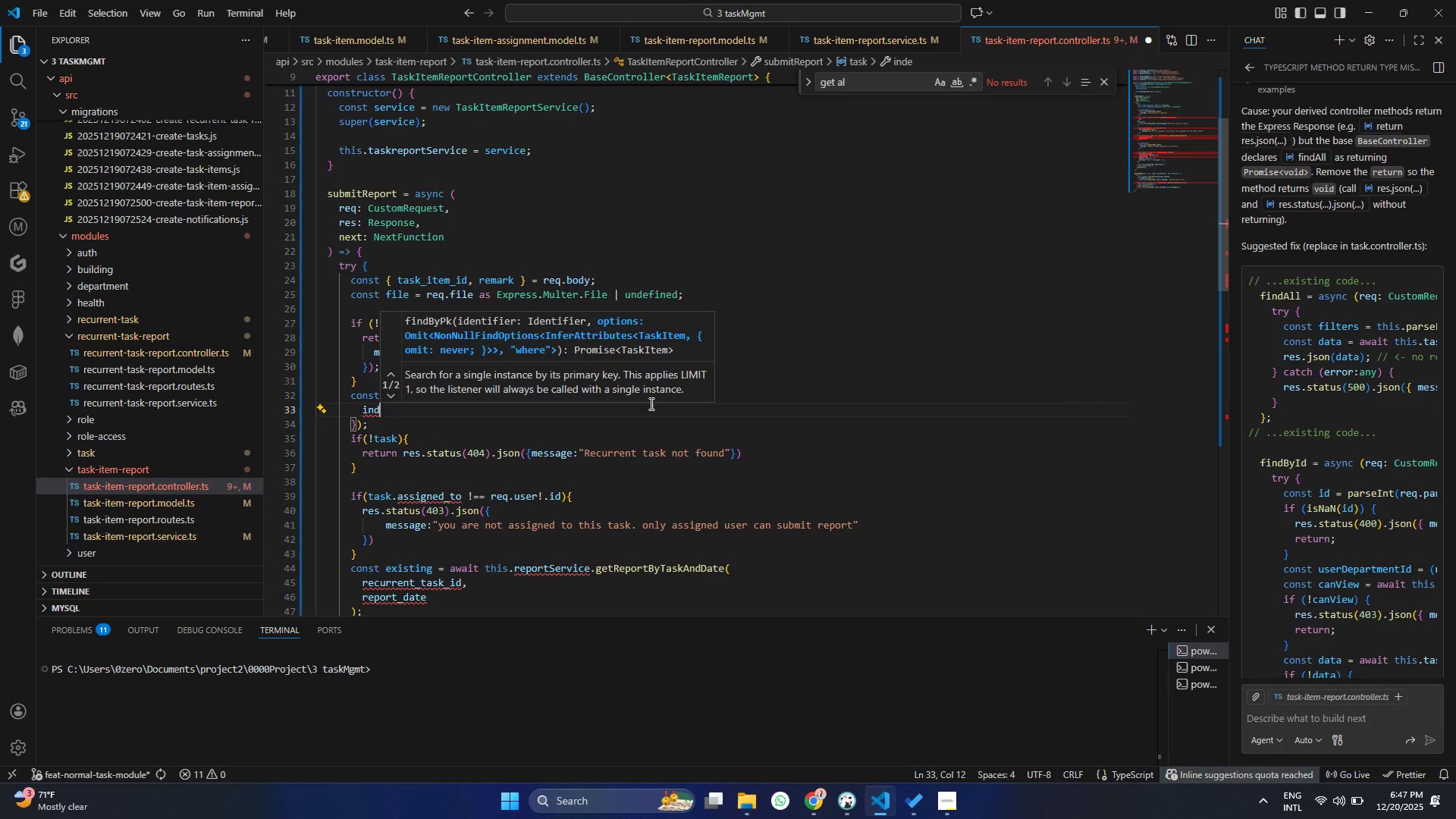 
key(X)
 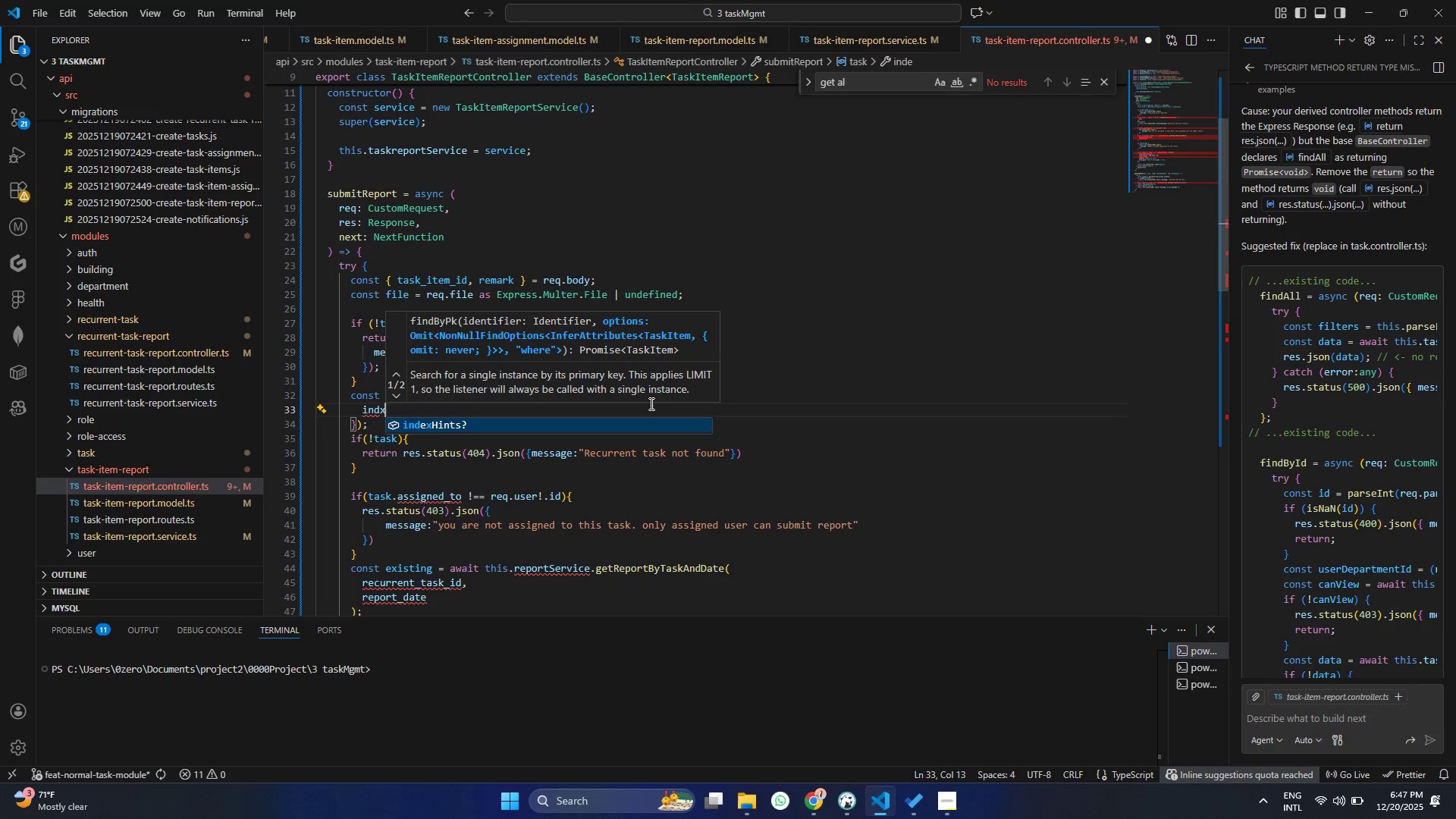 
key(Backspace)
 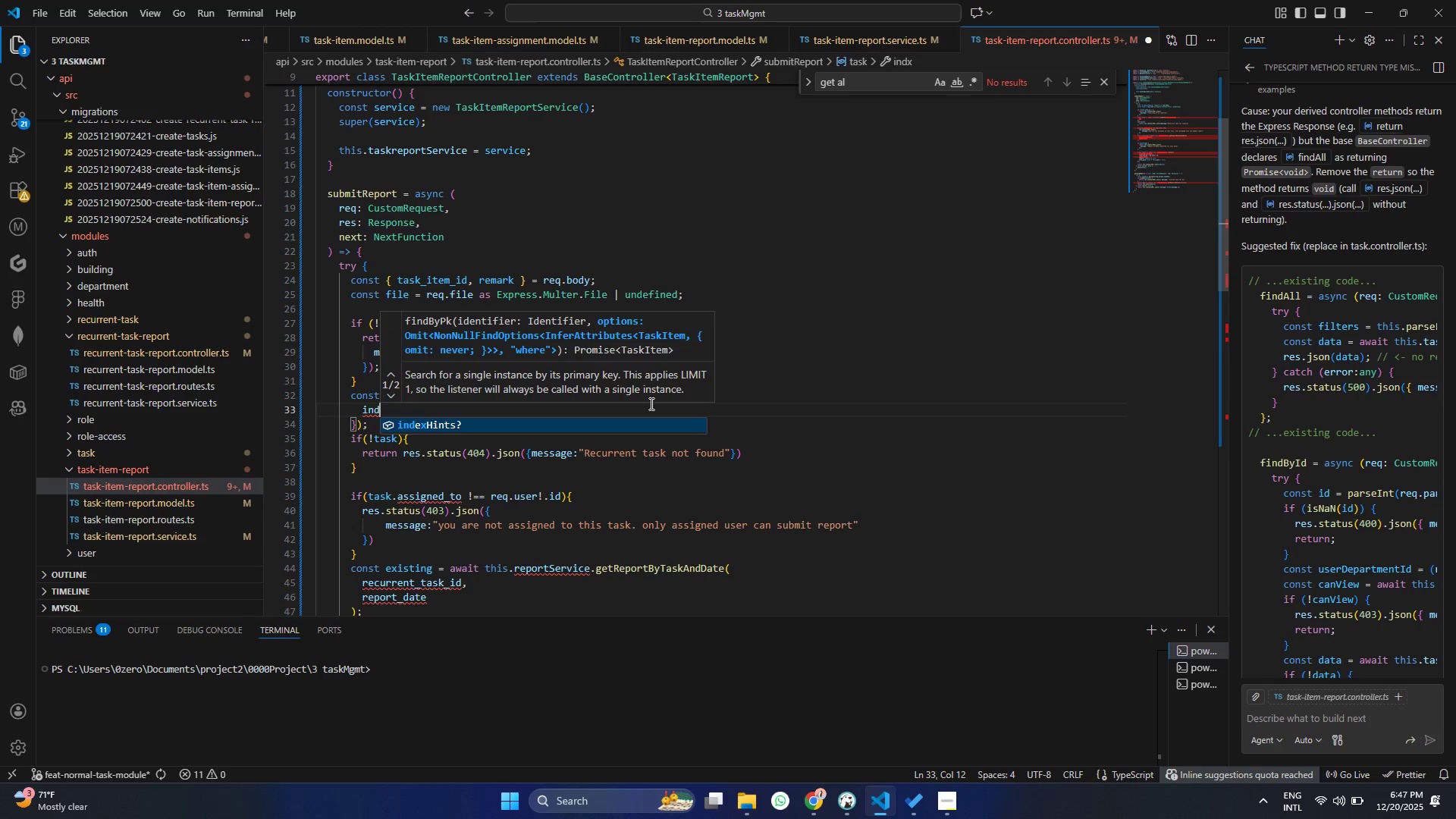 
key(Backspace)
 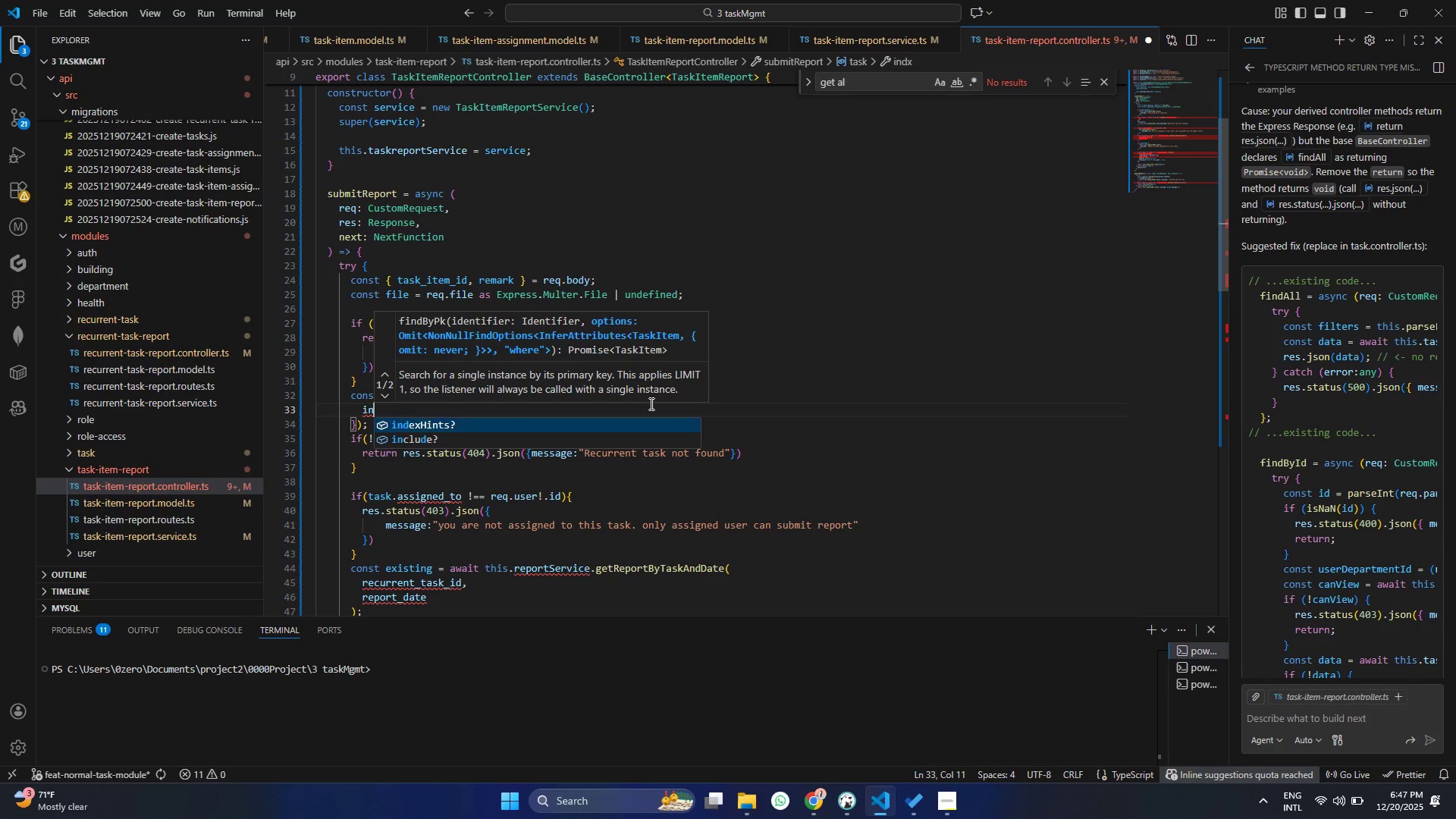 
key(C)
 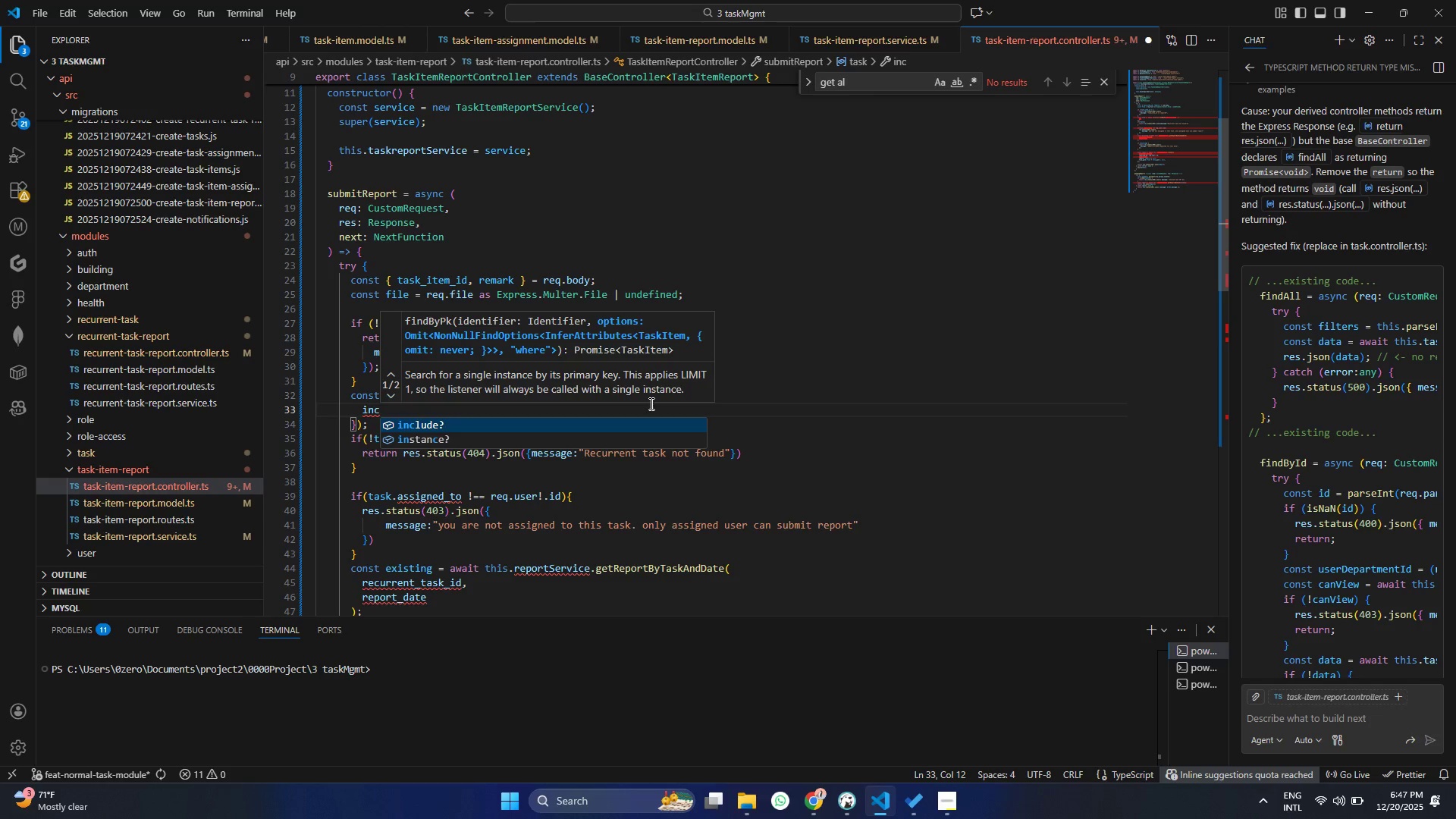 
key(Enter)
 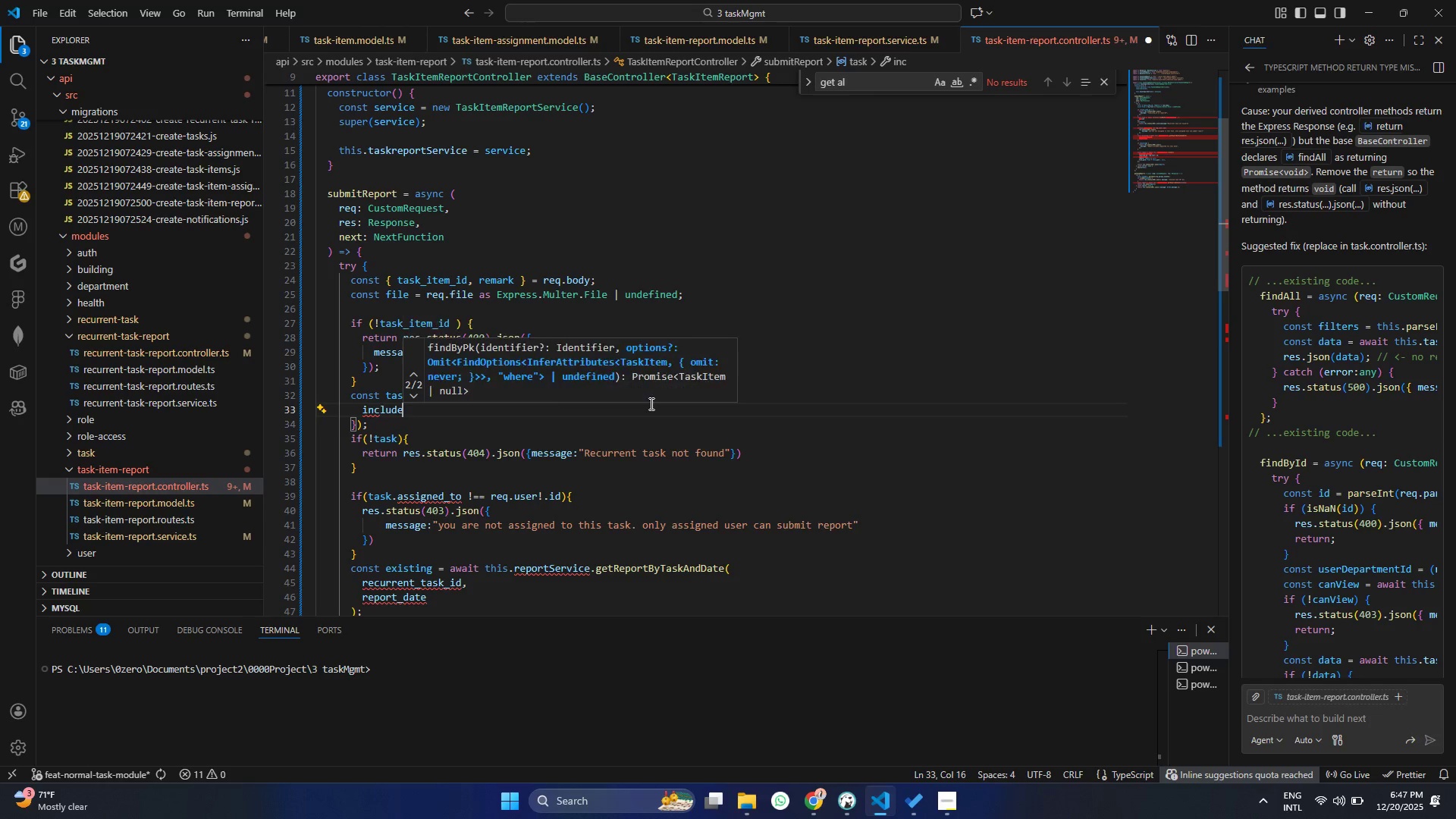 
key(Shift+Semicolon)
 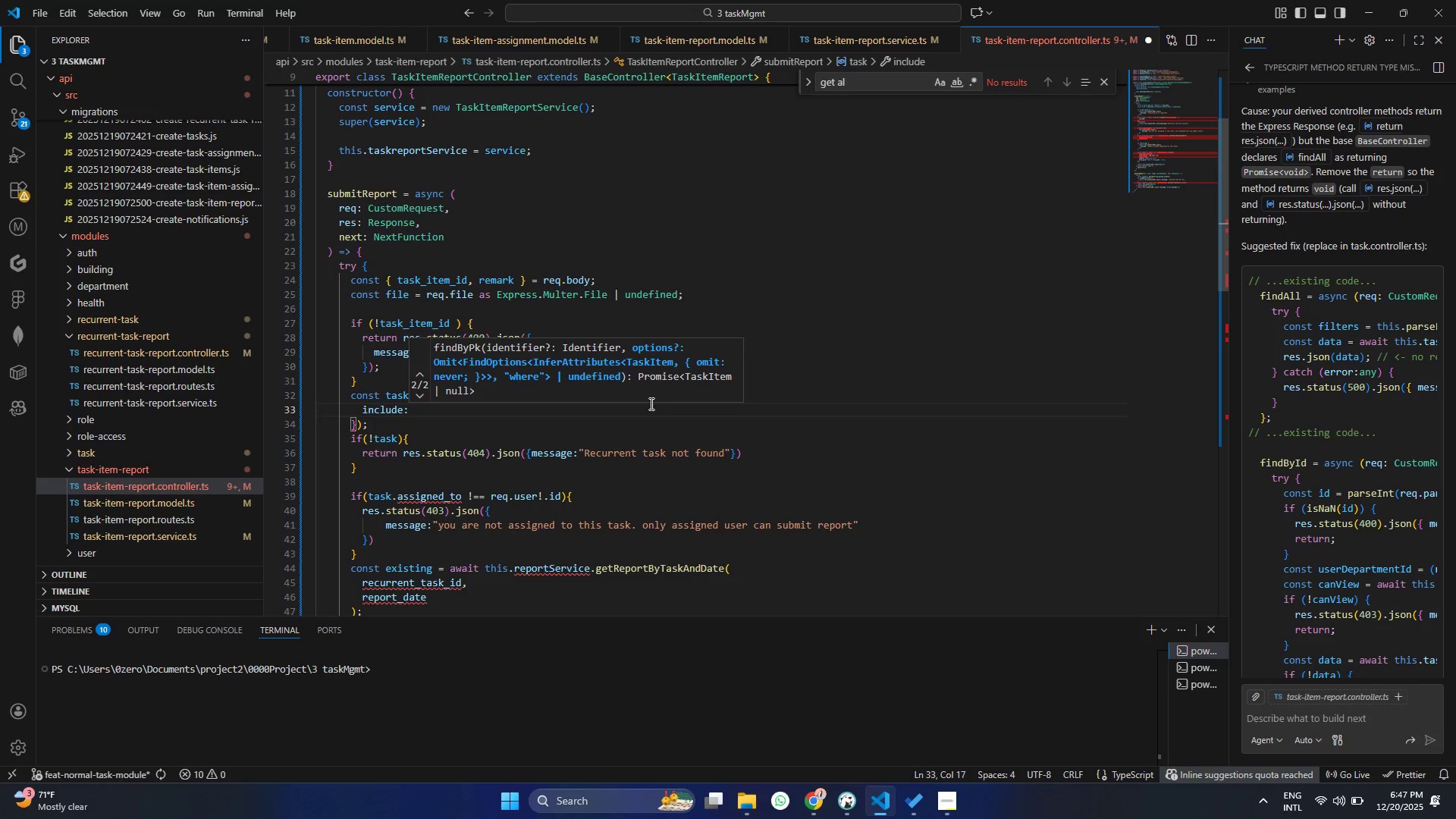 
key(Space)
 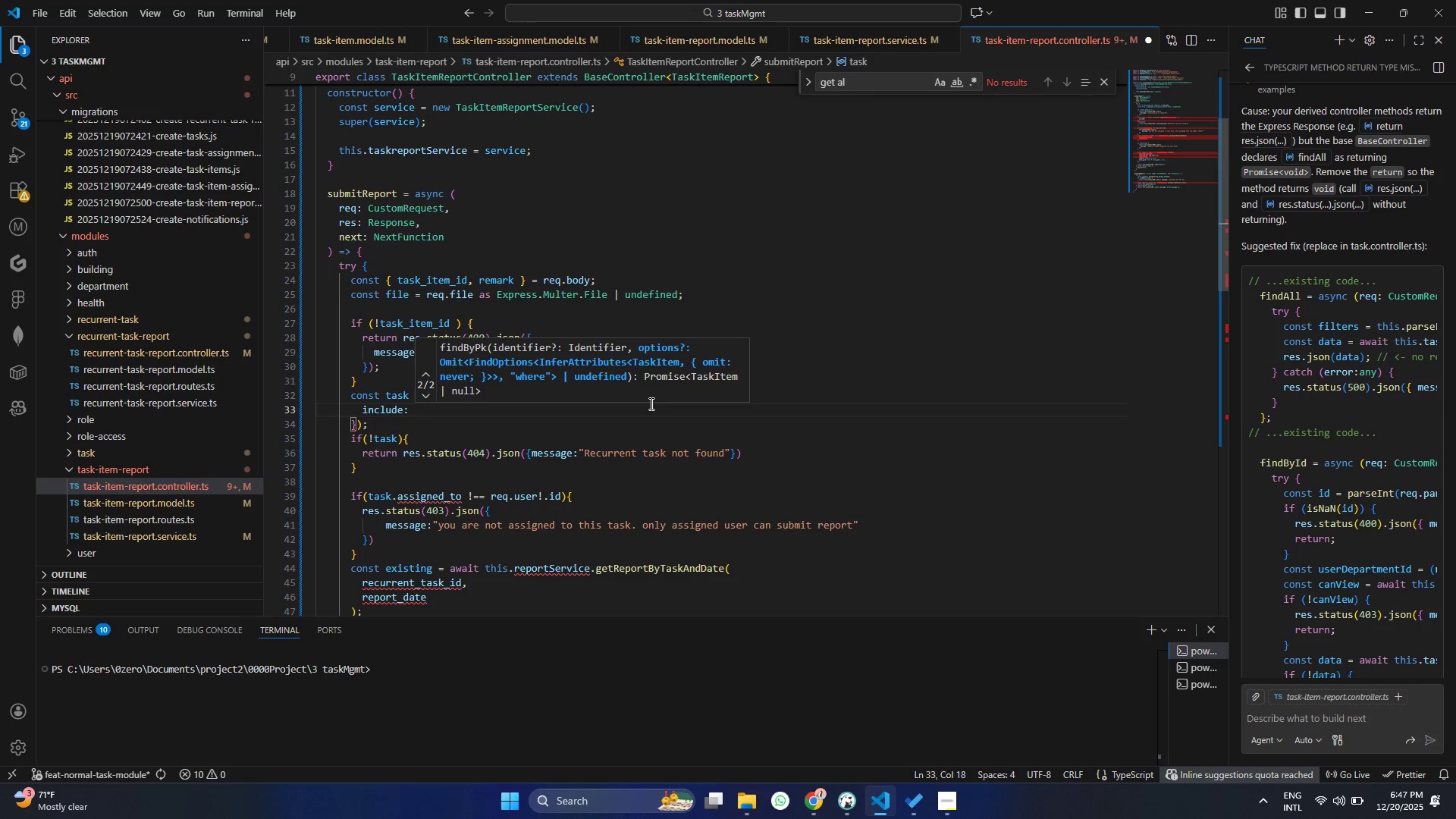 
key(BracketLeft)
 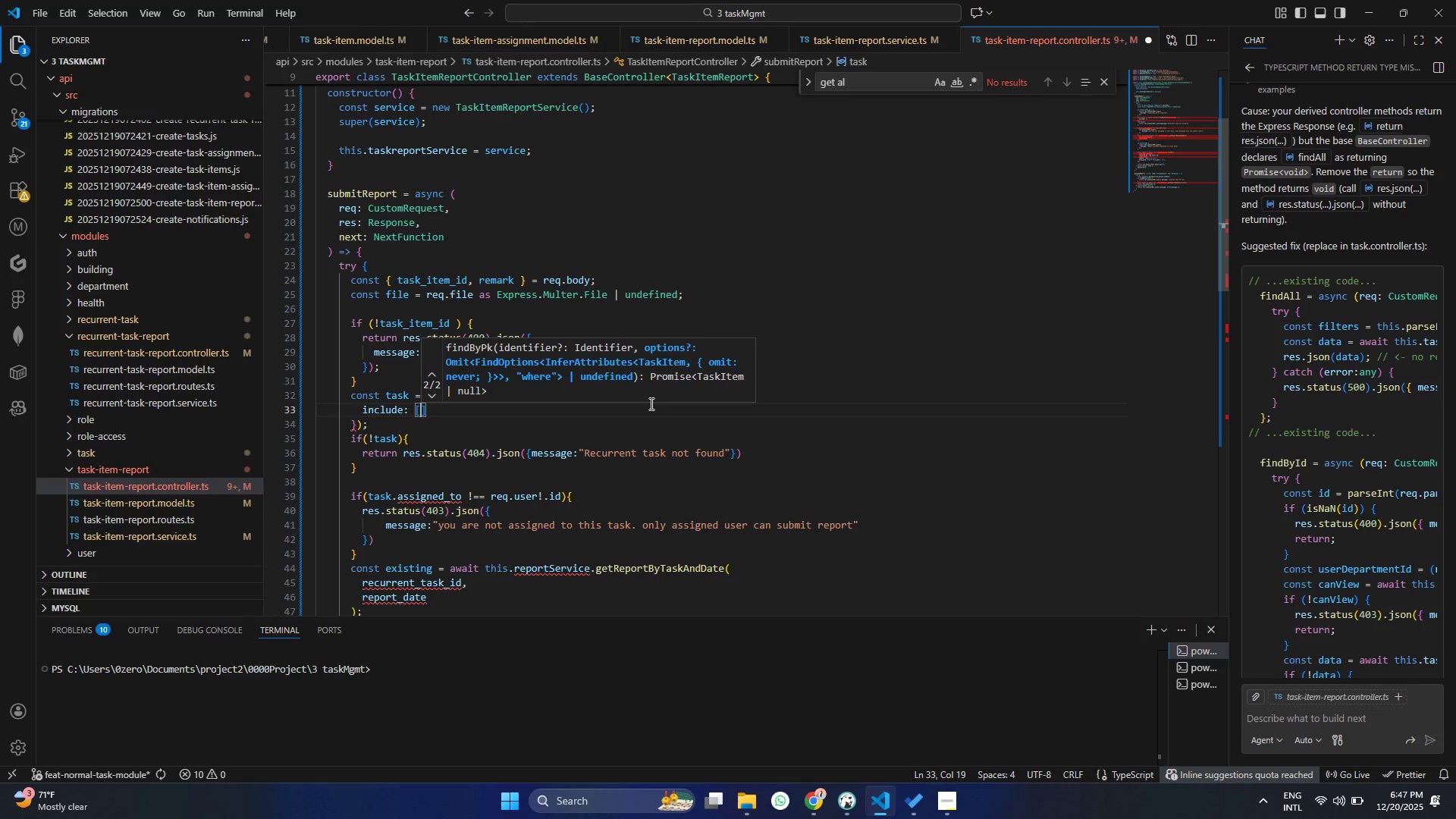 
key(Enter)
 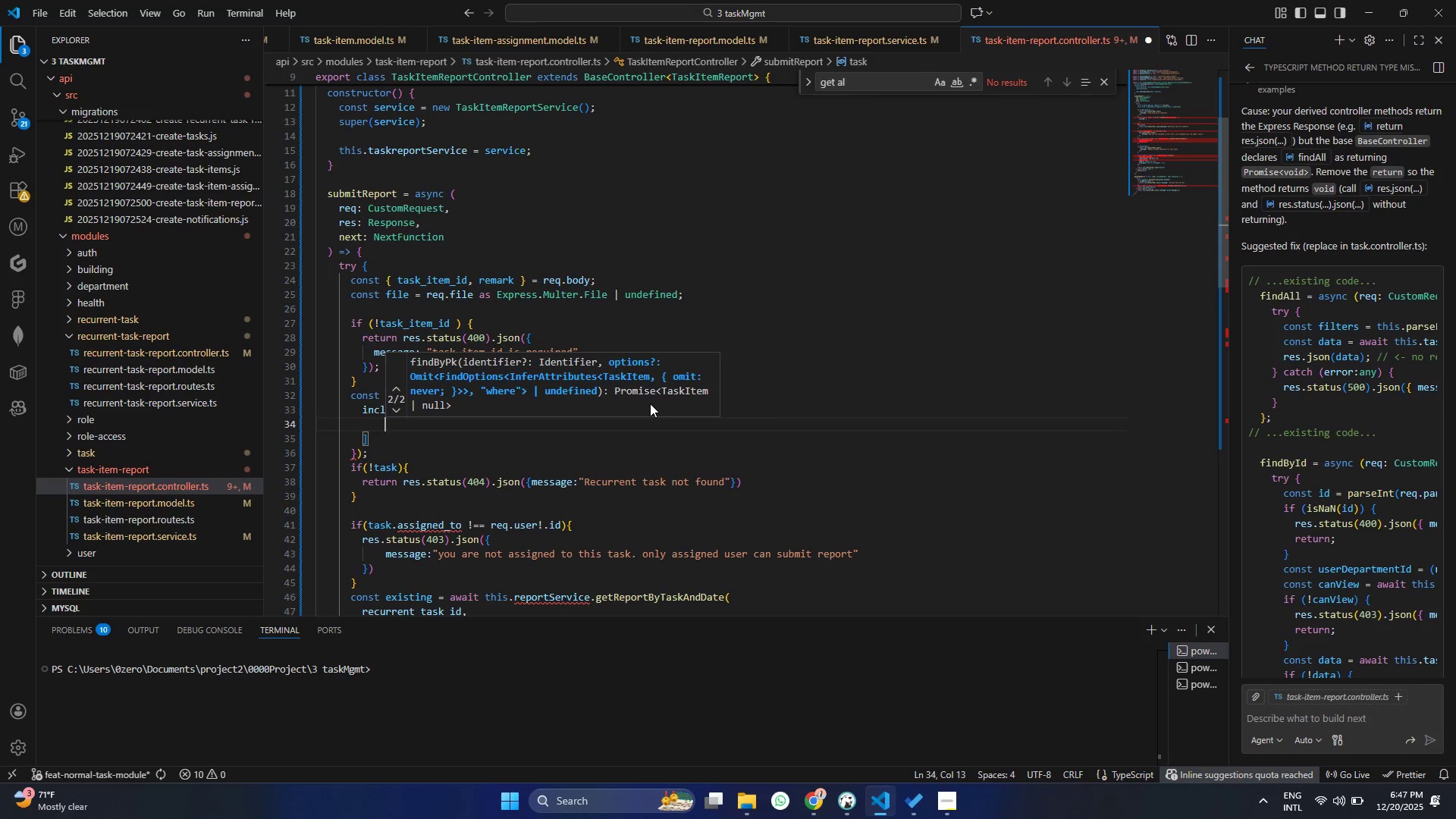 
key(Shift+BracketLeft)
 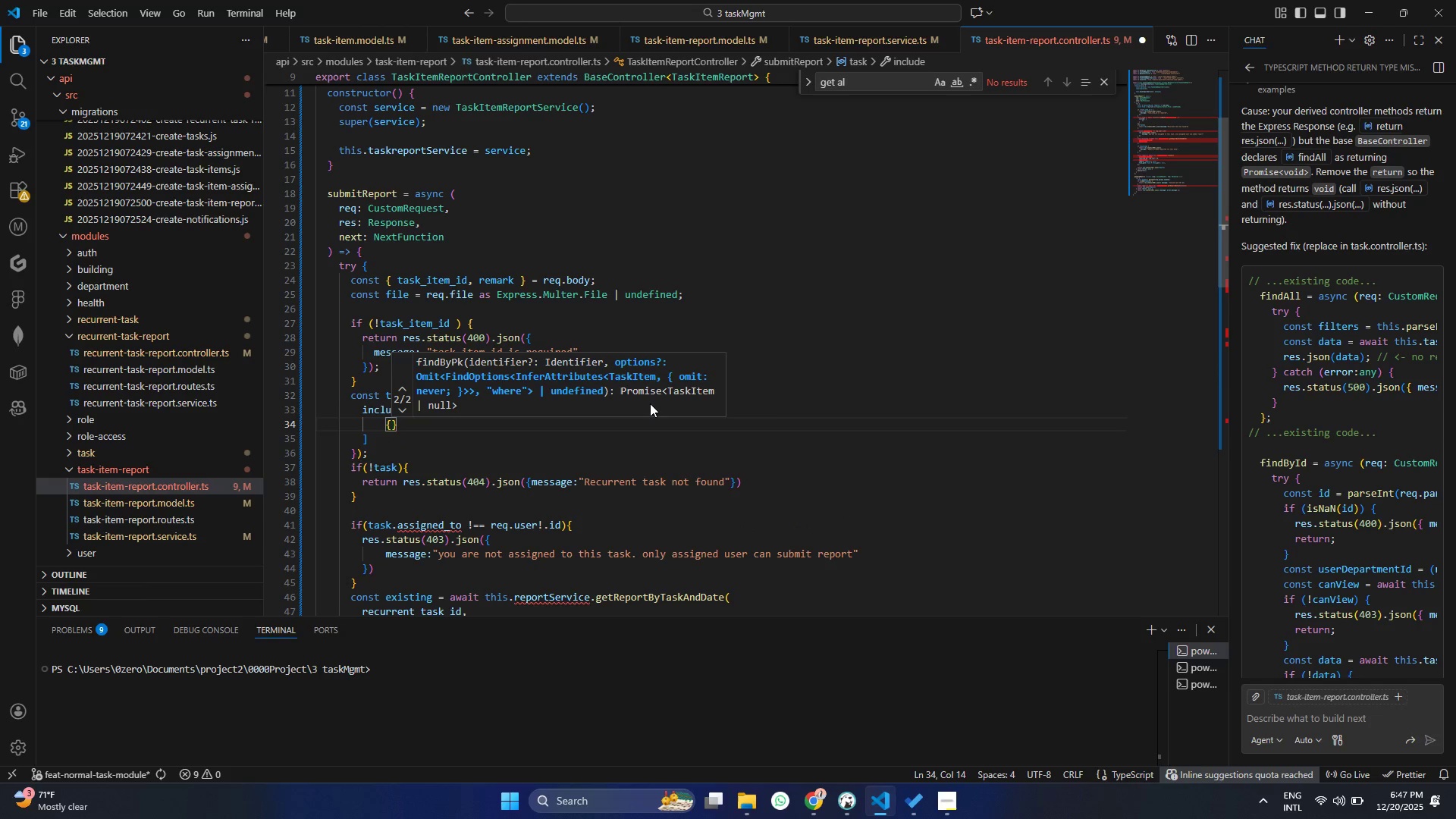 
key(Enter)
 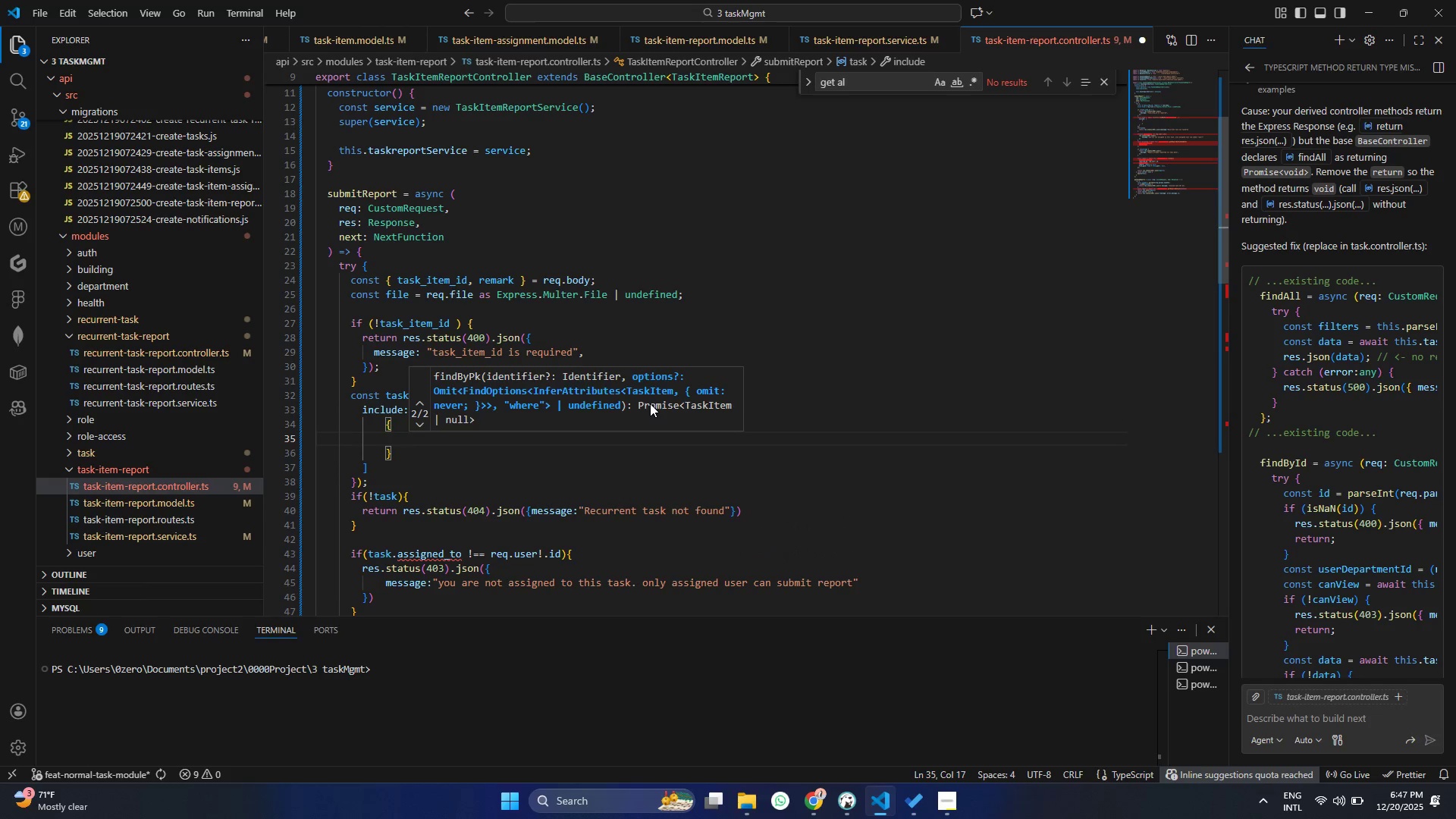 
type(mode)
 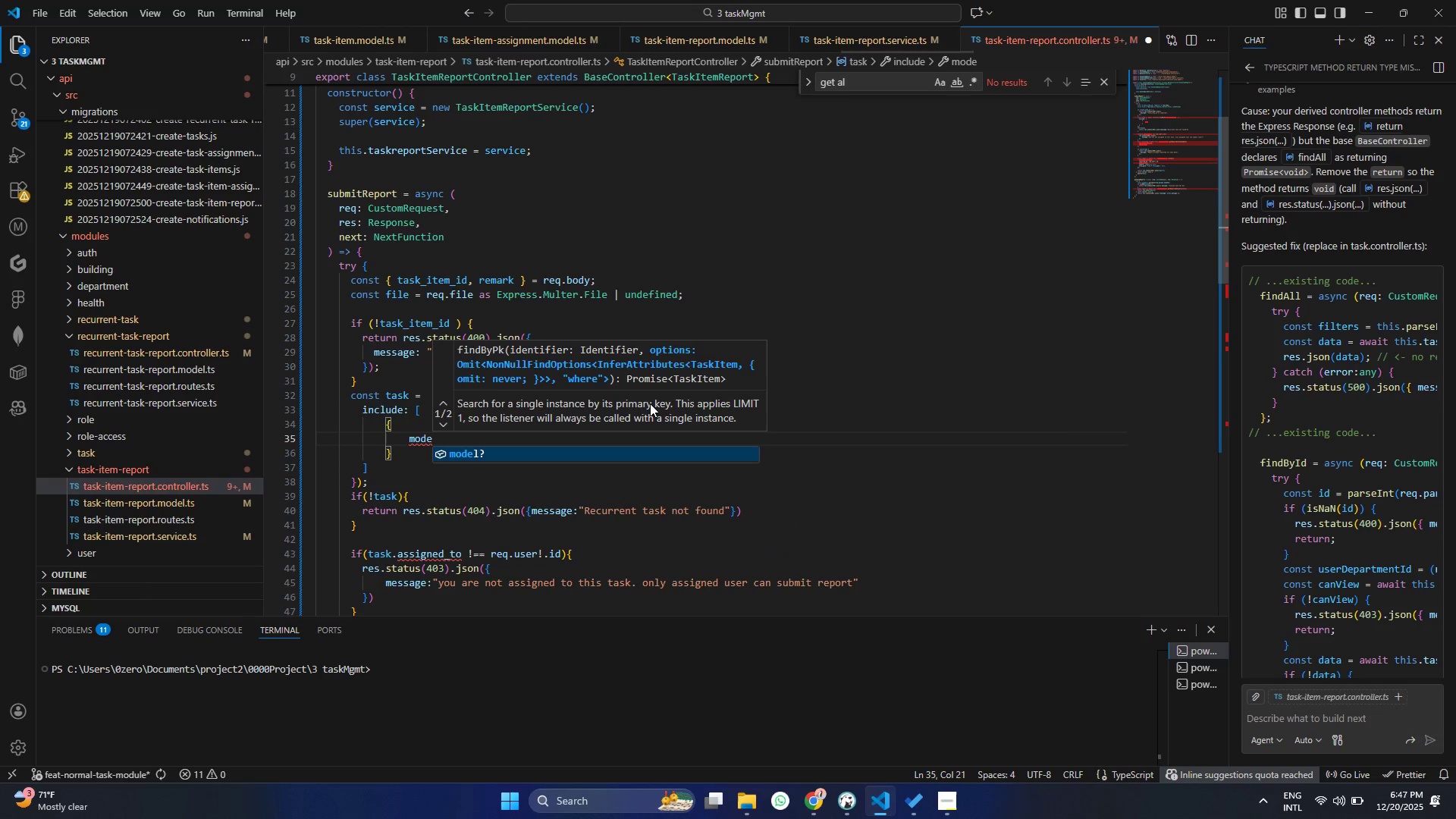 
key(Enter)
 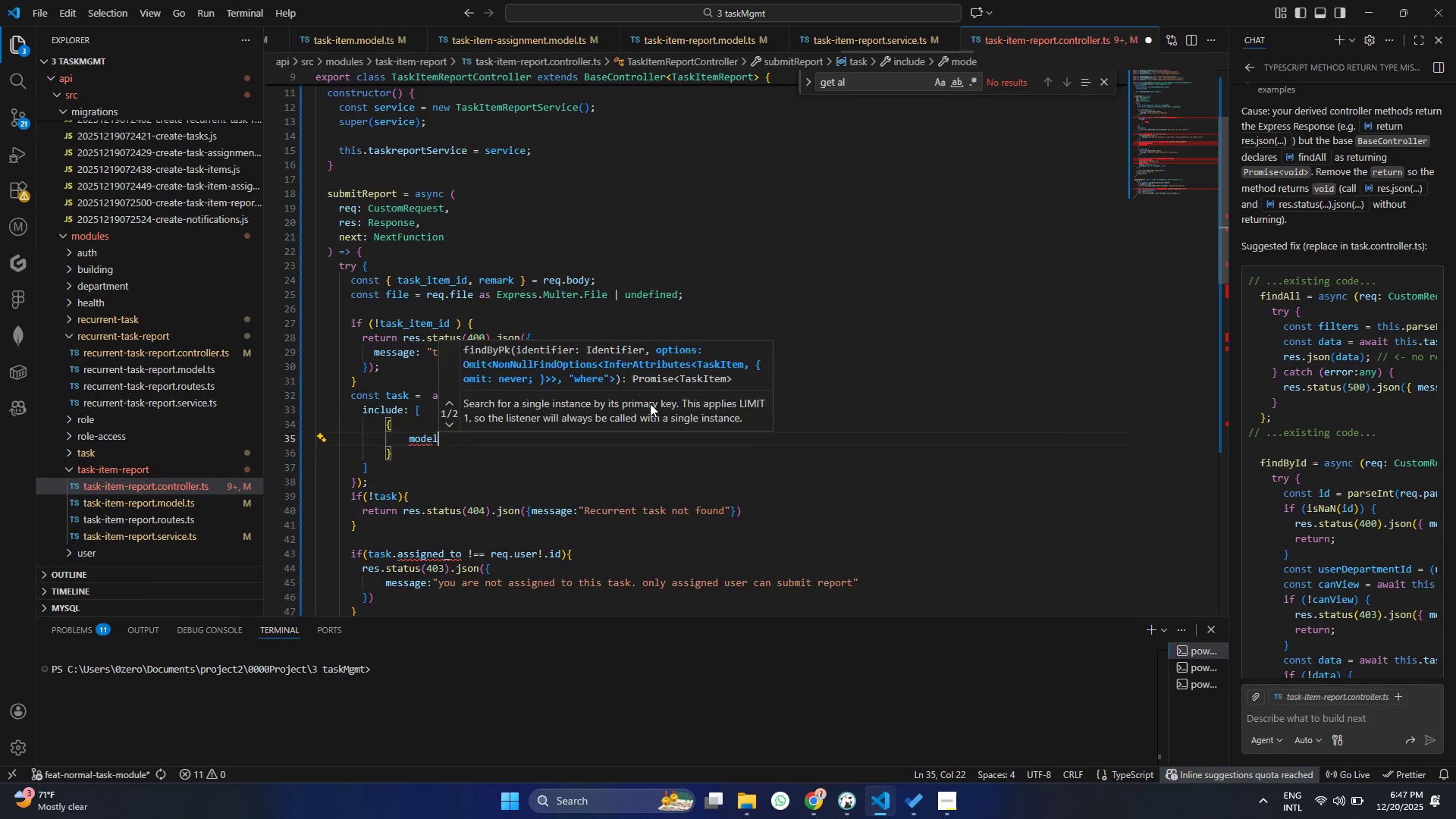 
type(: Tas)
 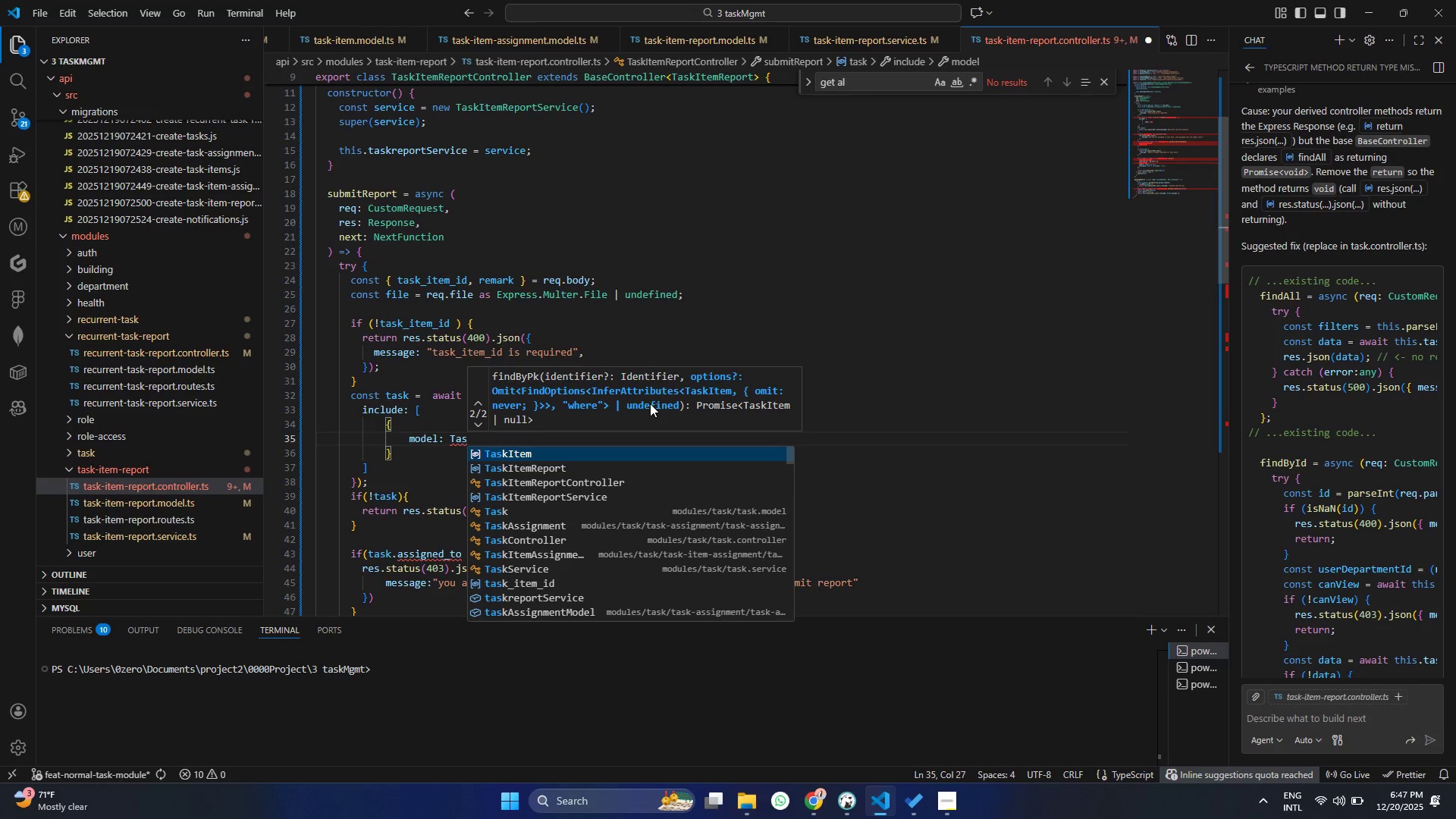 
hold_key(key=ArrowDown, duration=0.66)
 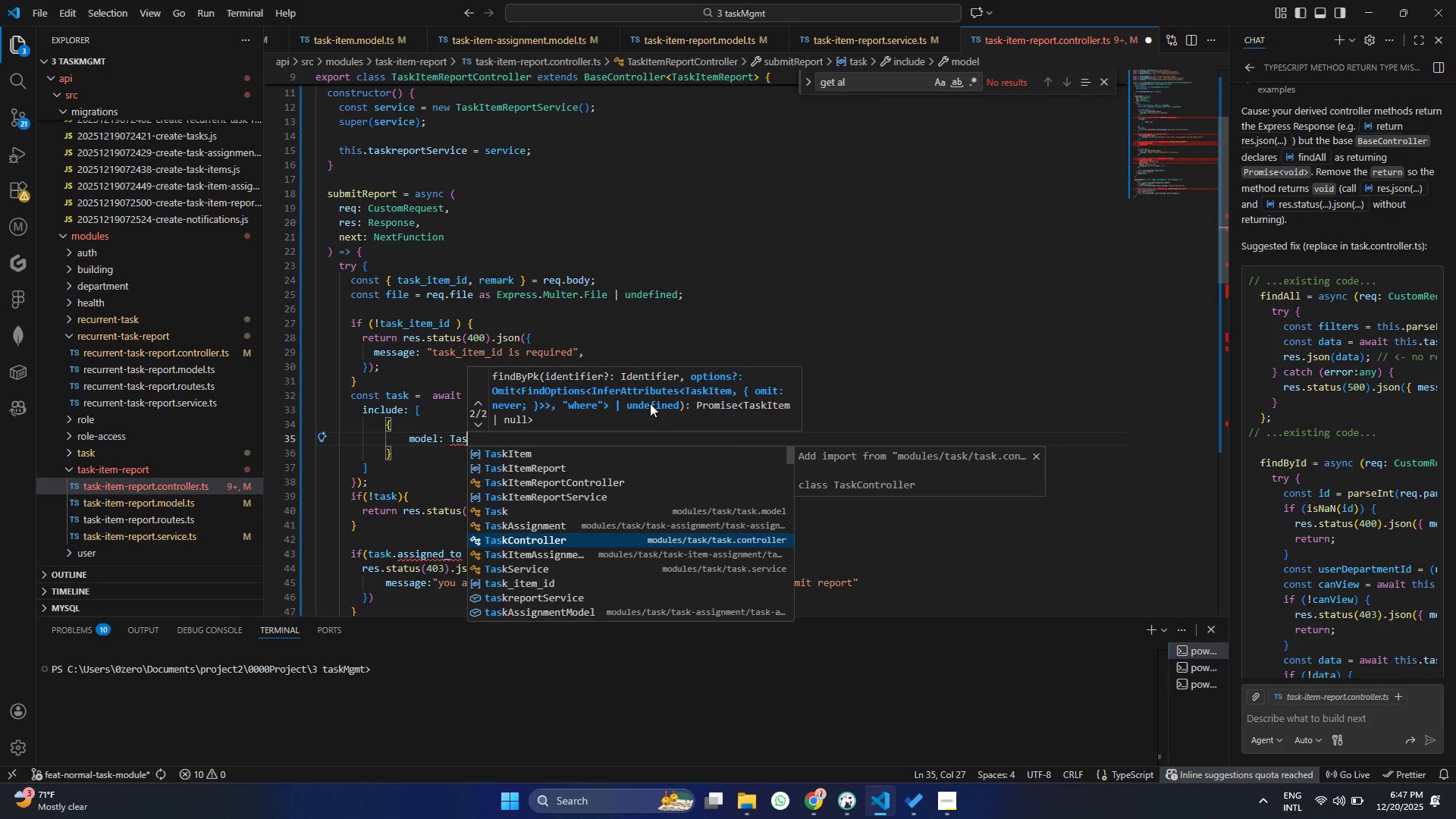 
key(ArrowDown)
 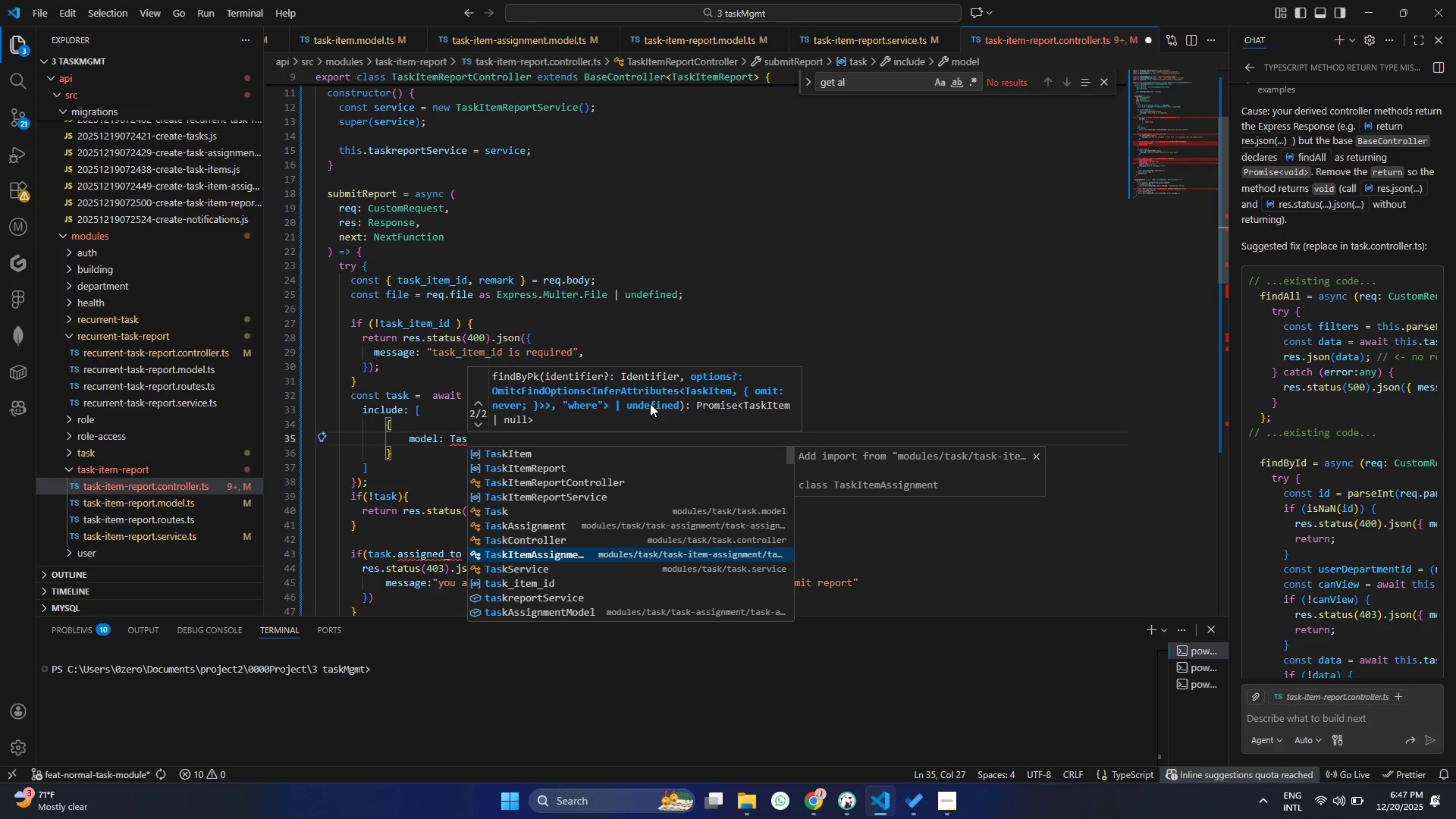 
key(Enter)
 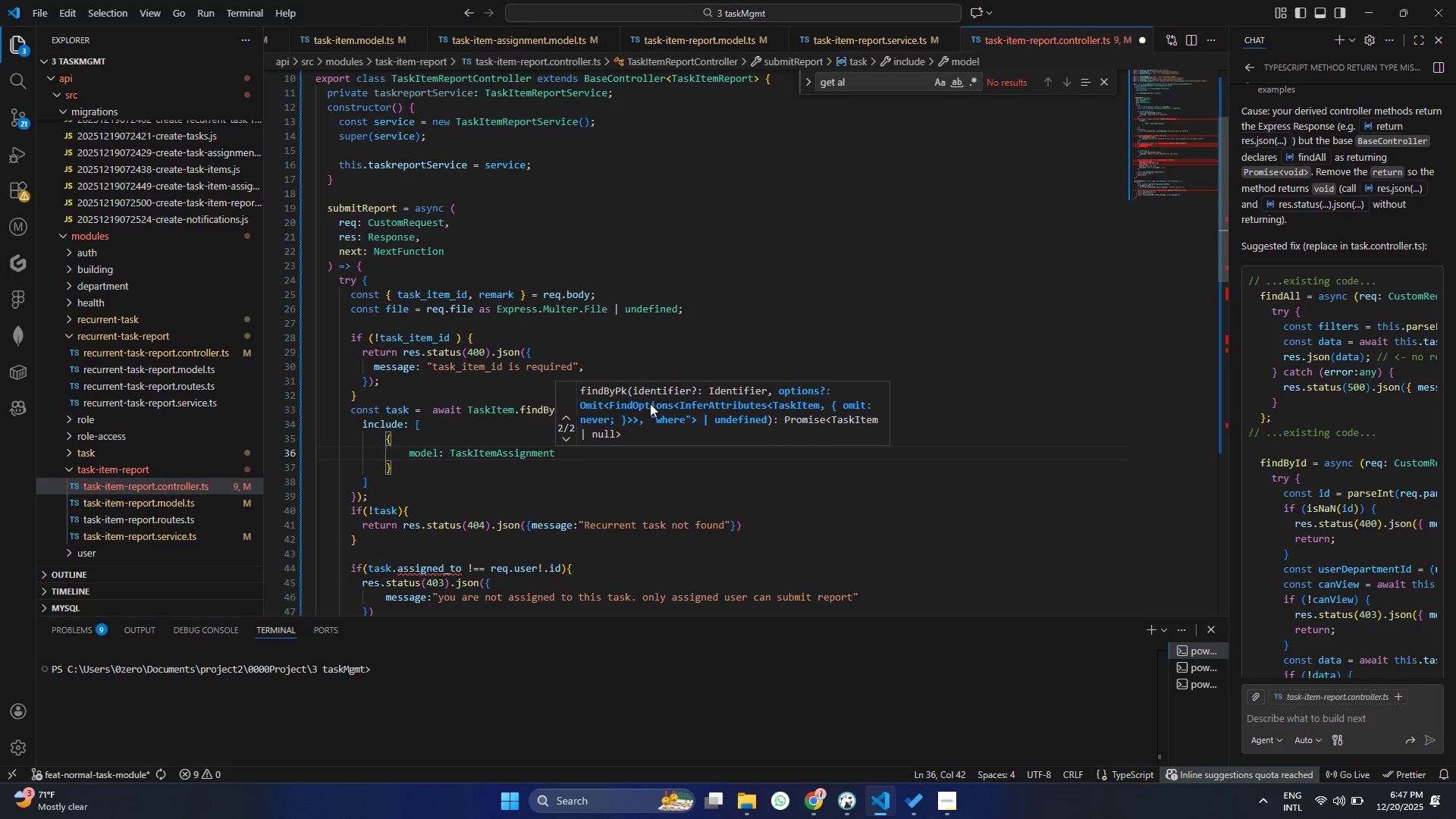 
key(Comma)
 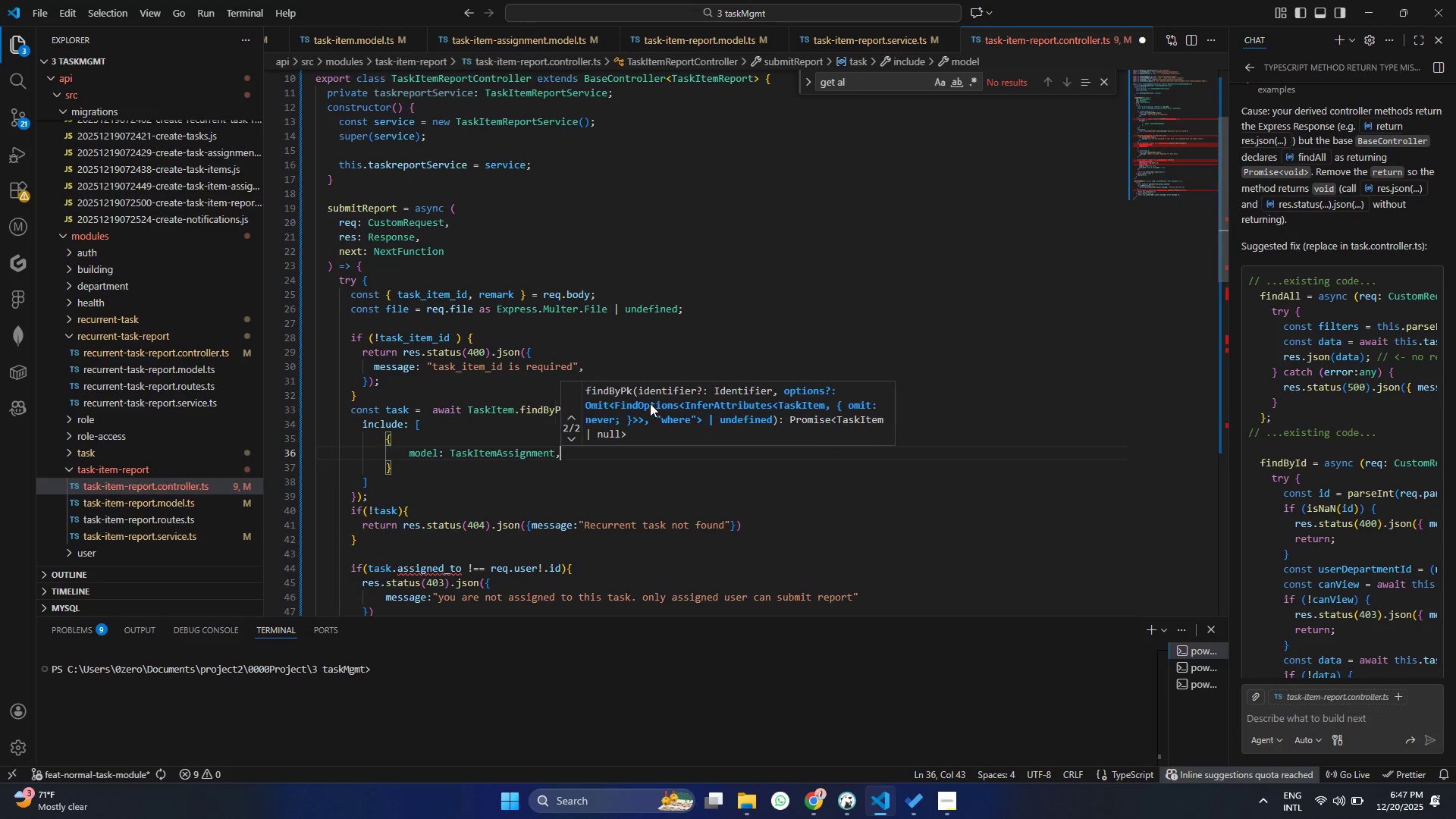 
key(Enter)
 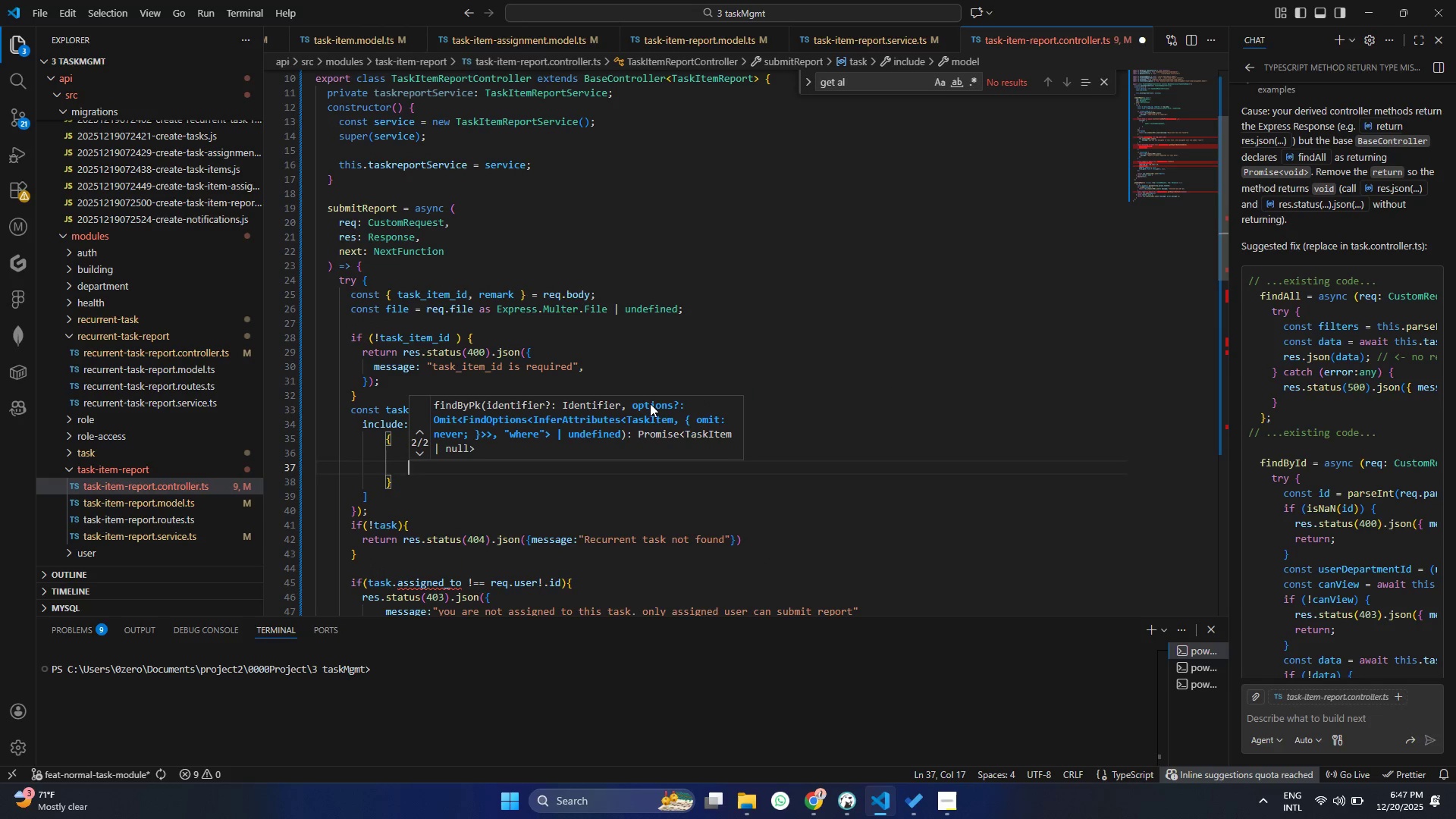 
type(as:'')
 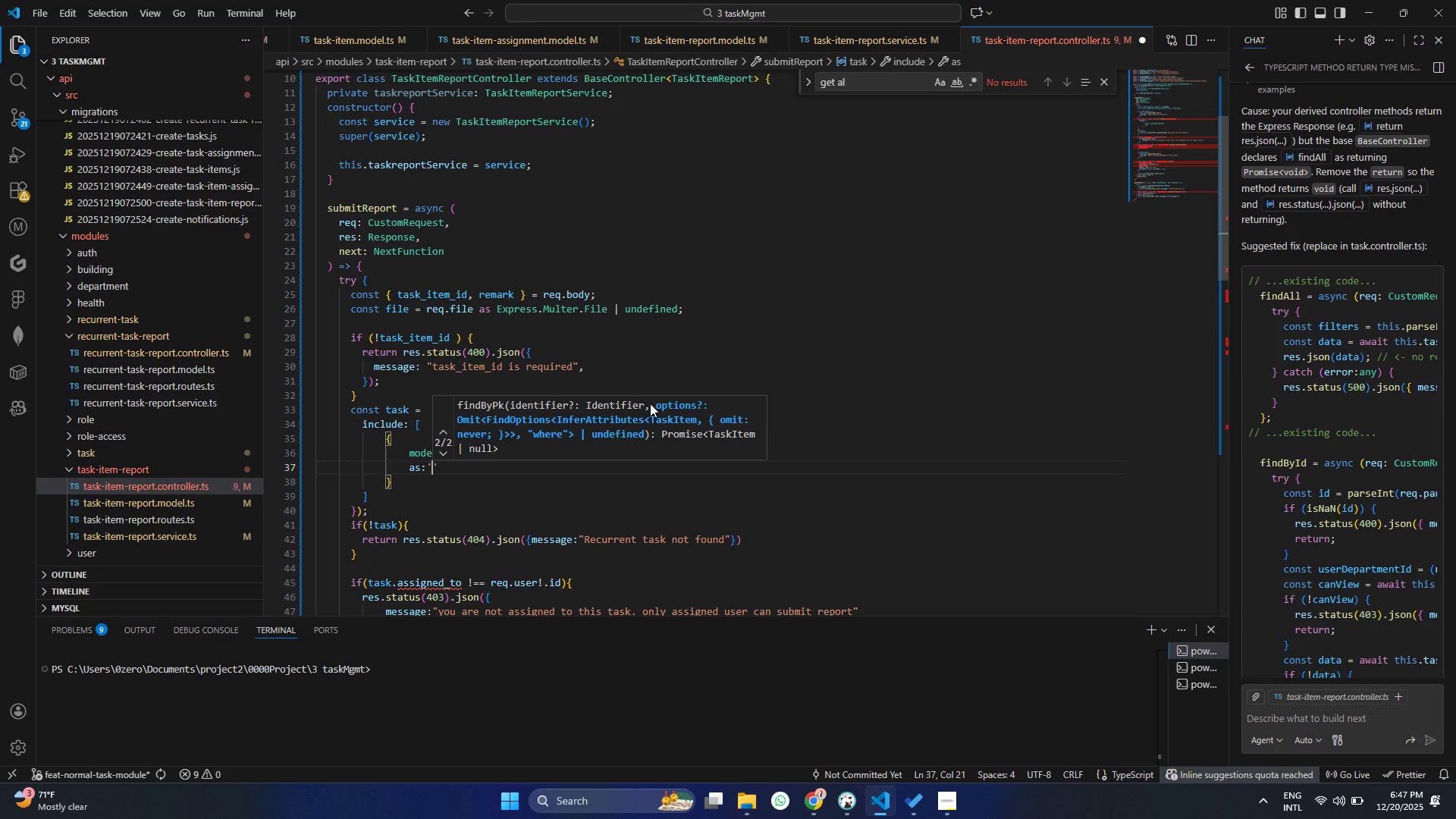 
 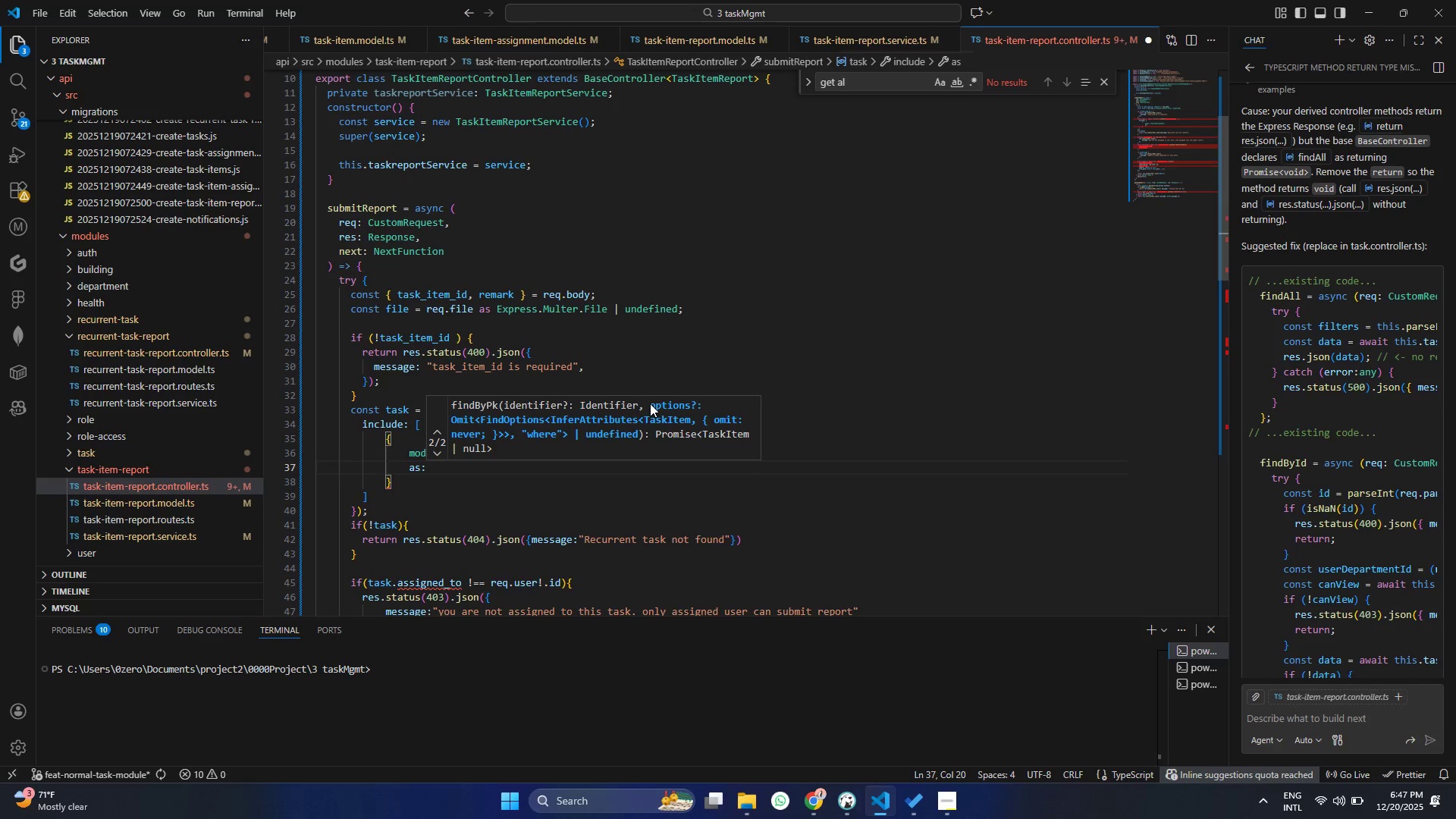 
key(ArrowLeft)
 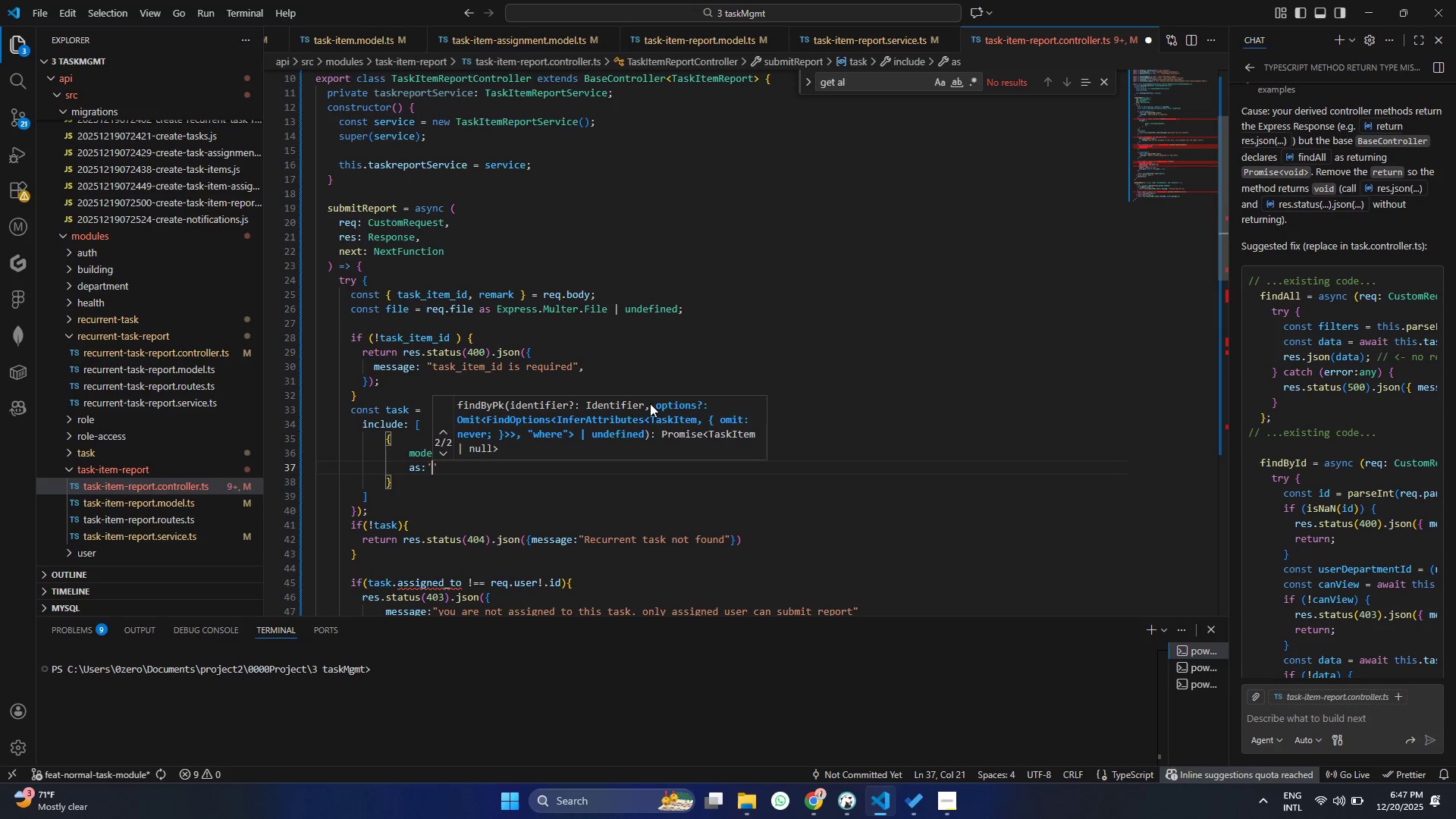 
type(assignments)
 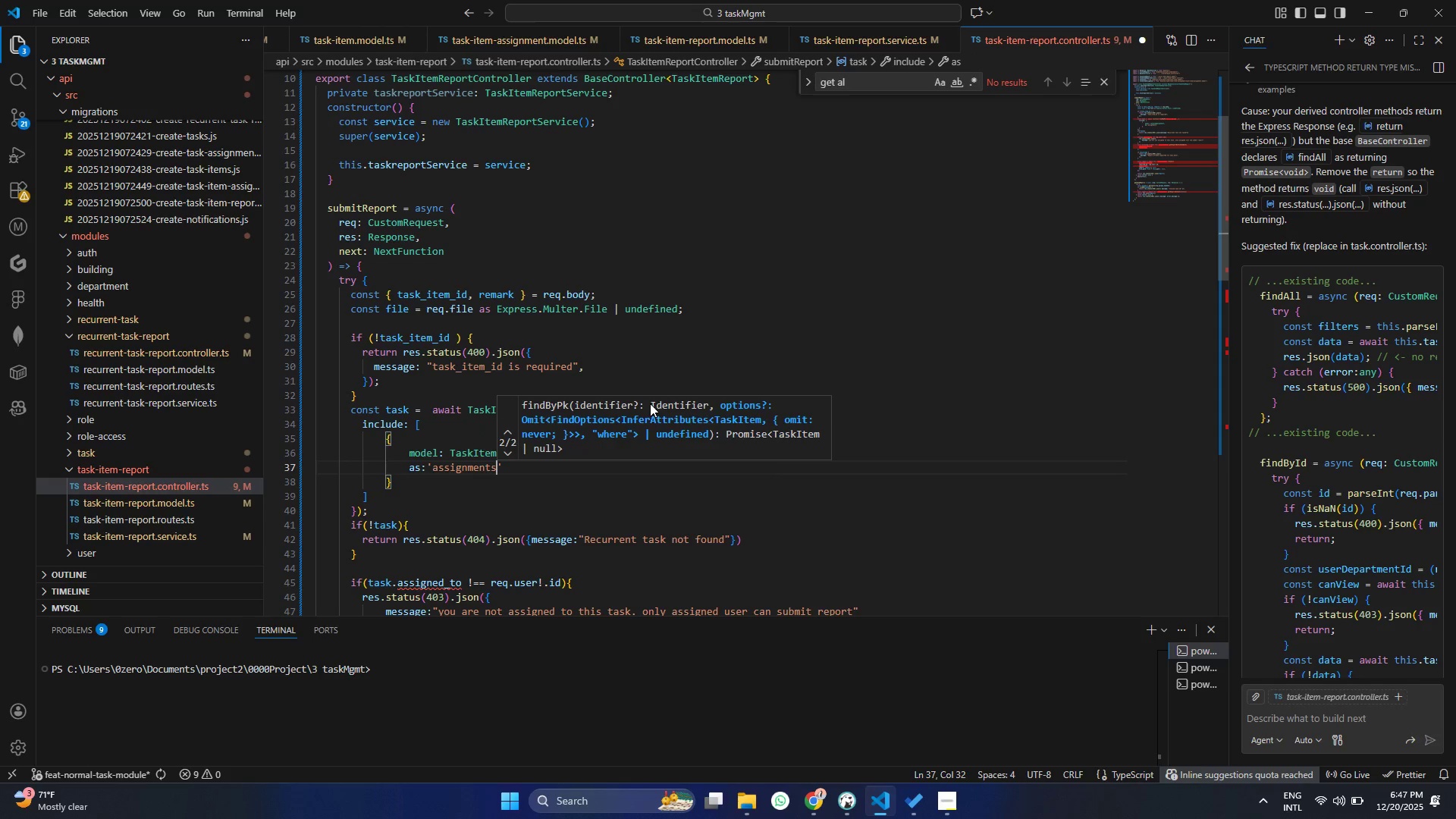 
key(Control+S)
 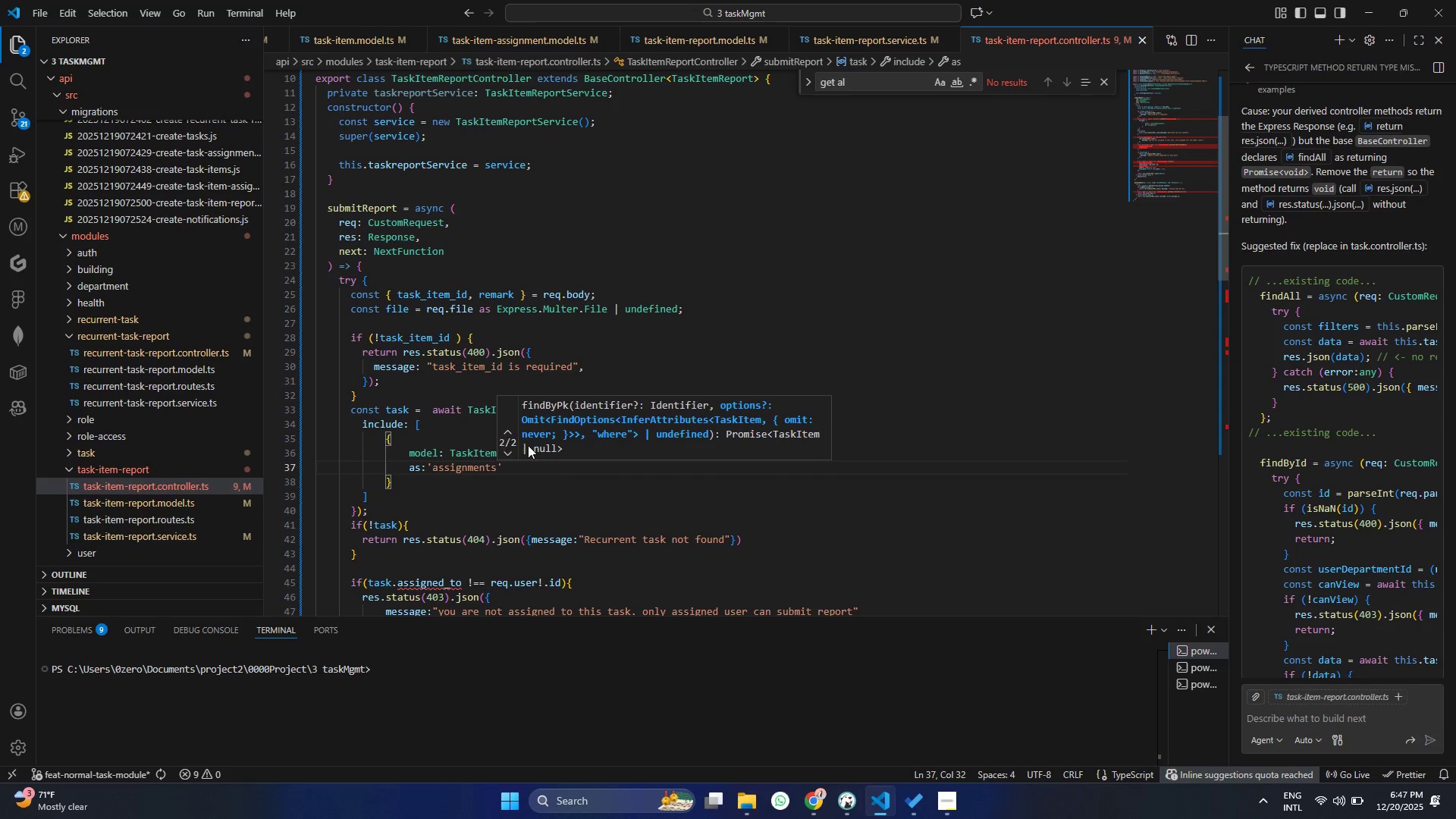 
left_click([377, 518])
 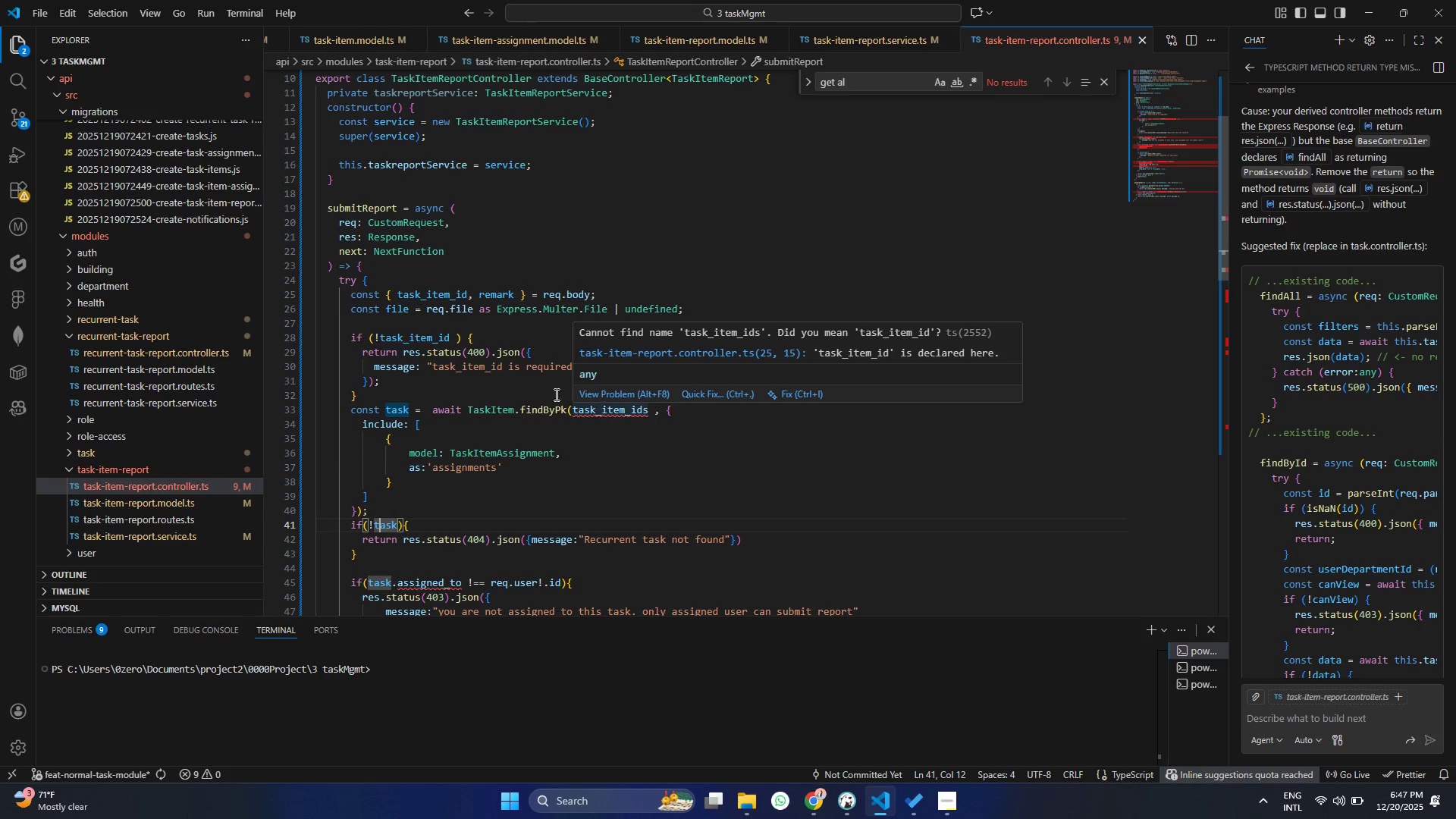 
double_click([418, 338])
 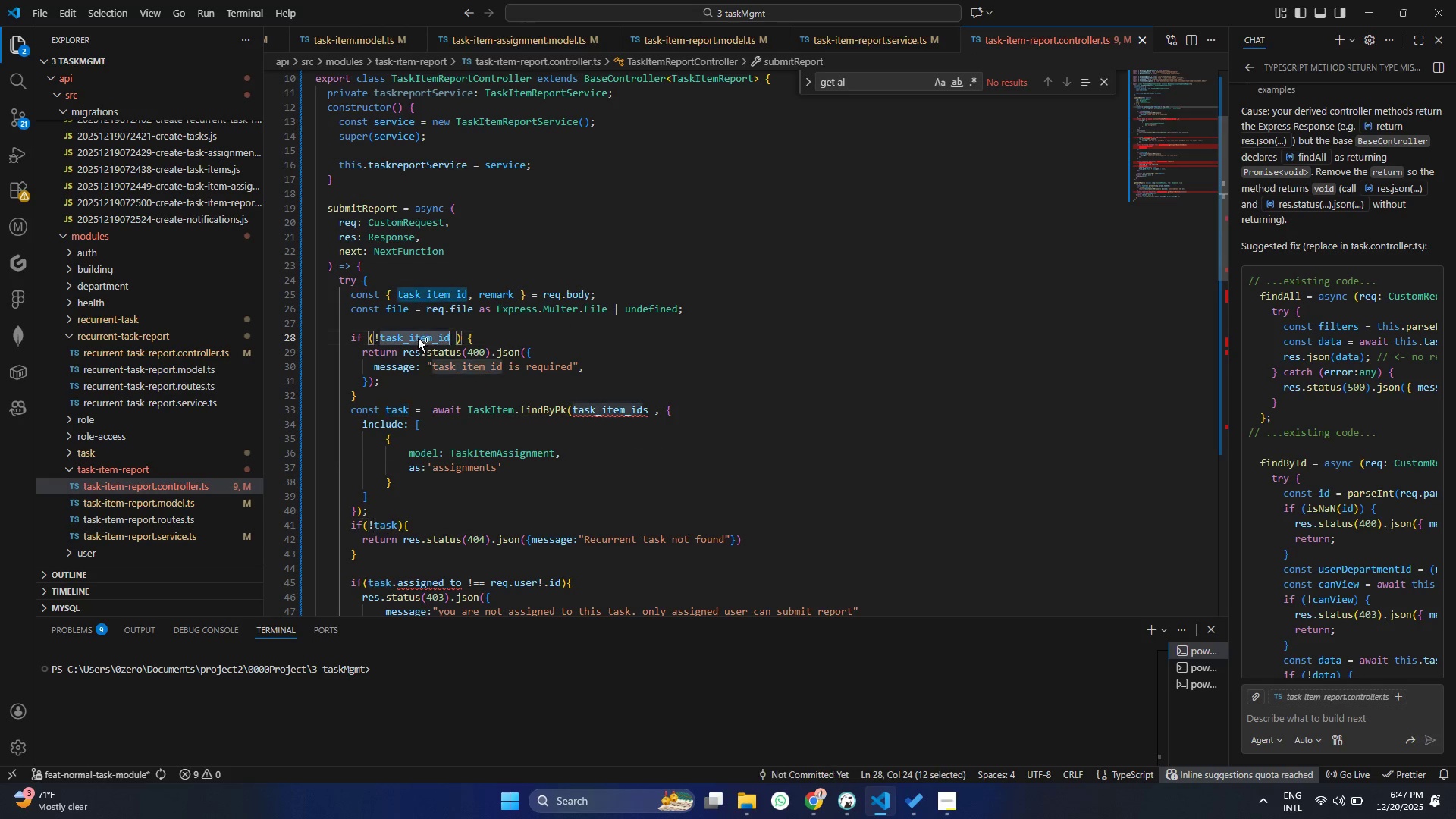 
key(Control+ControlLeft)
 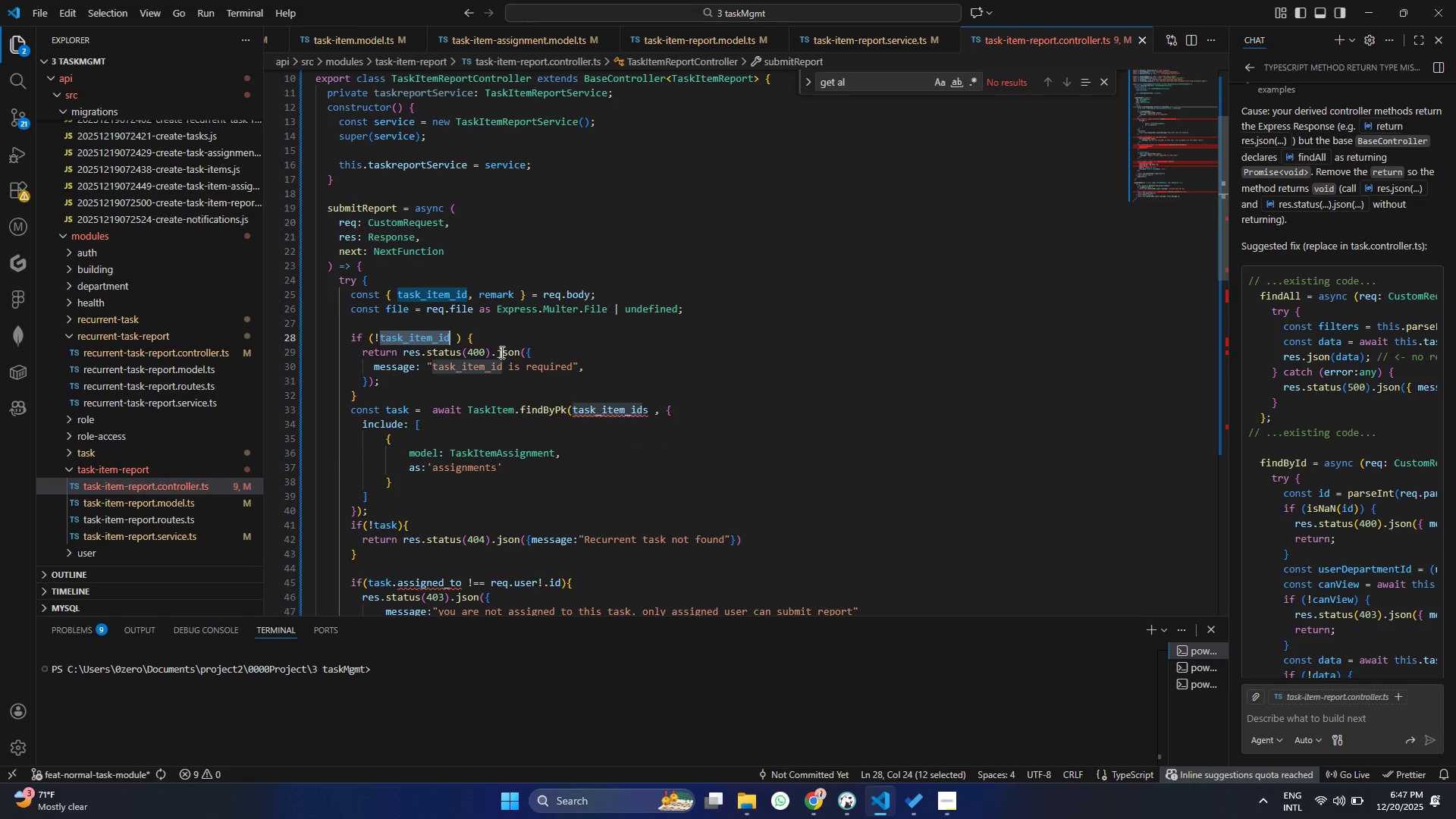 
key(Control+C)
 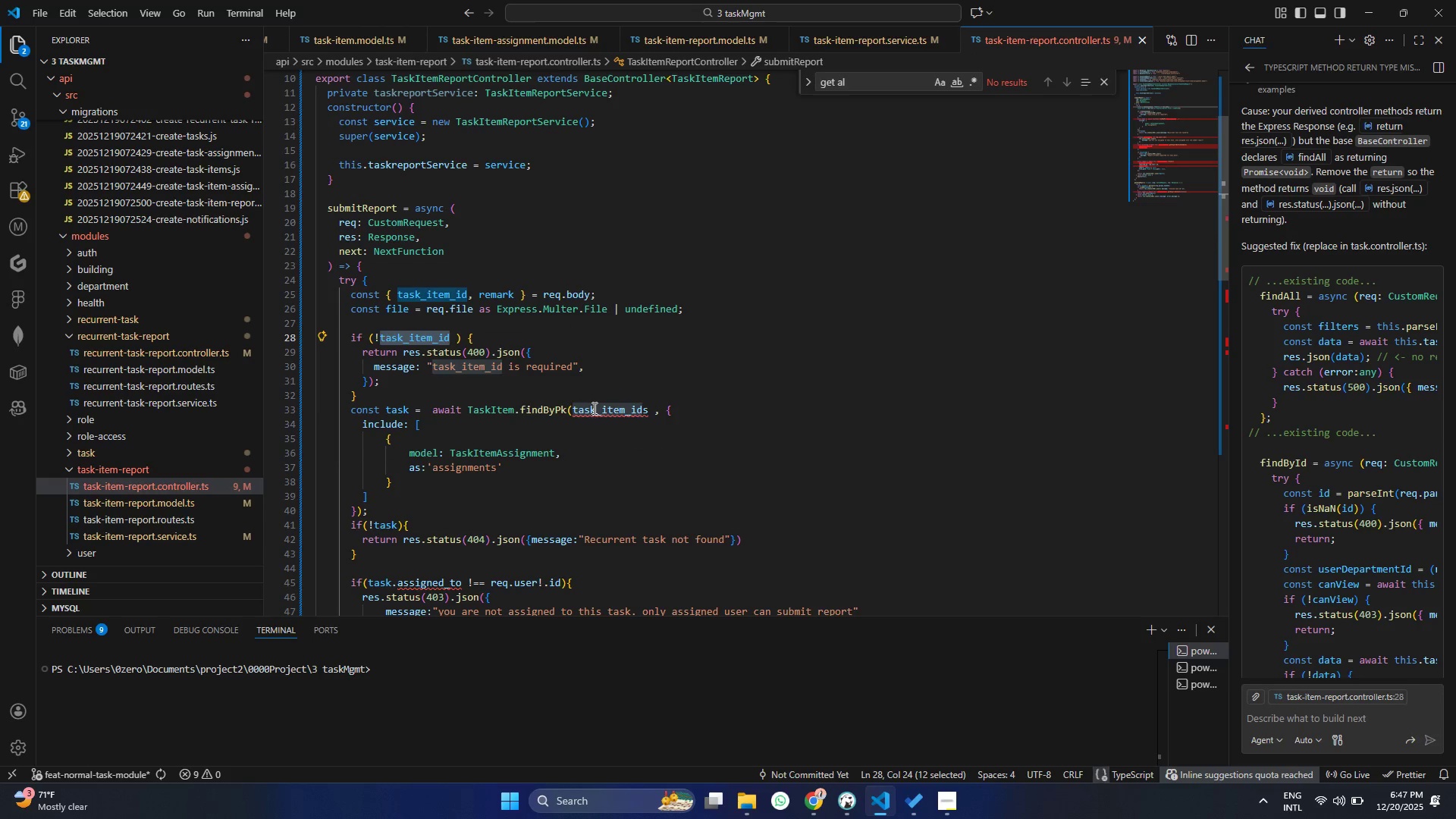 
double_click([593, 408])
 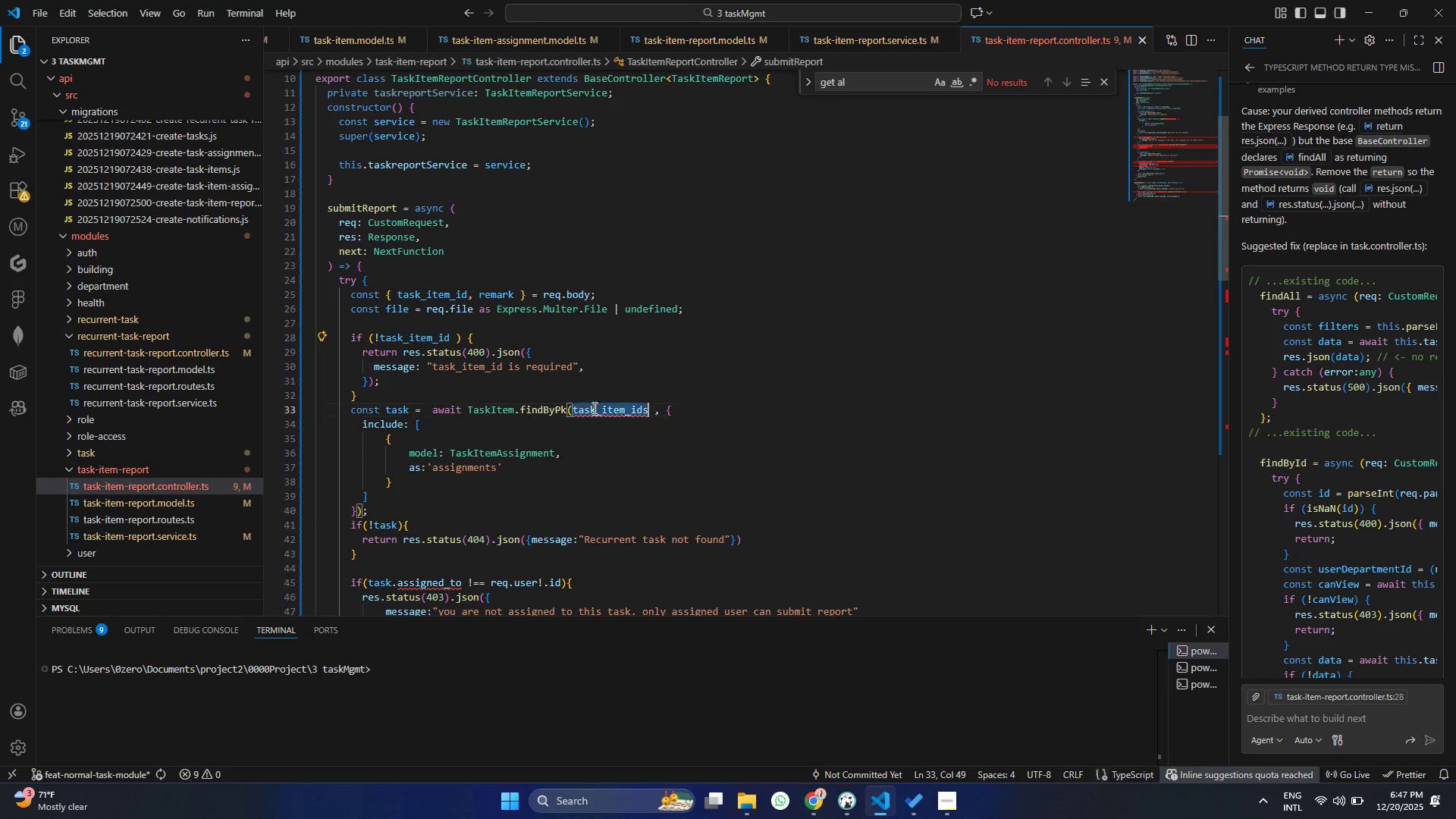 
key(Control+ControlLeft)
 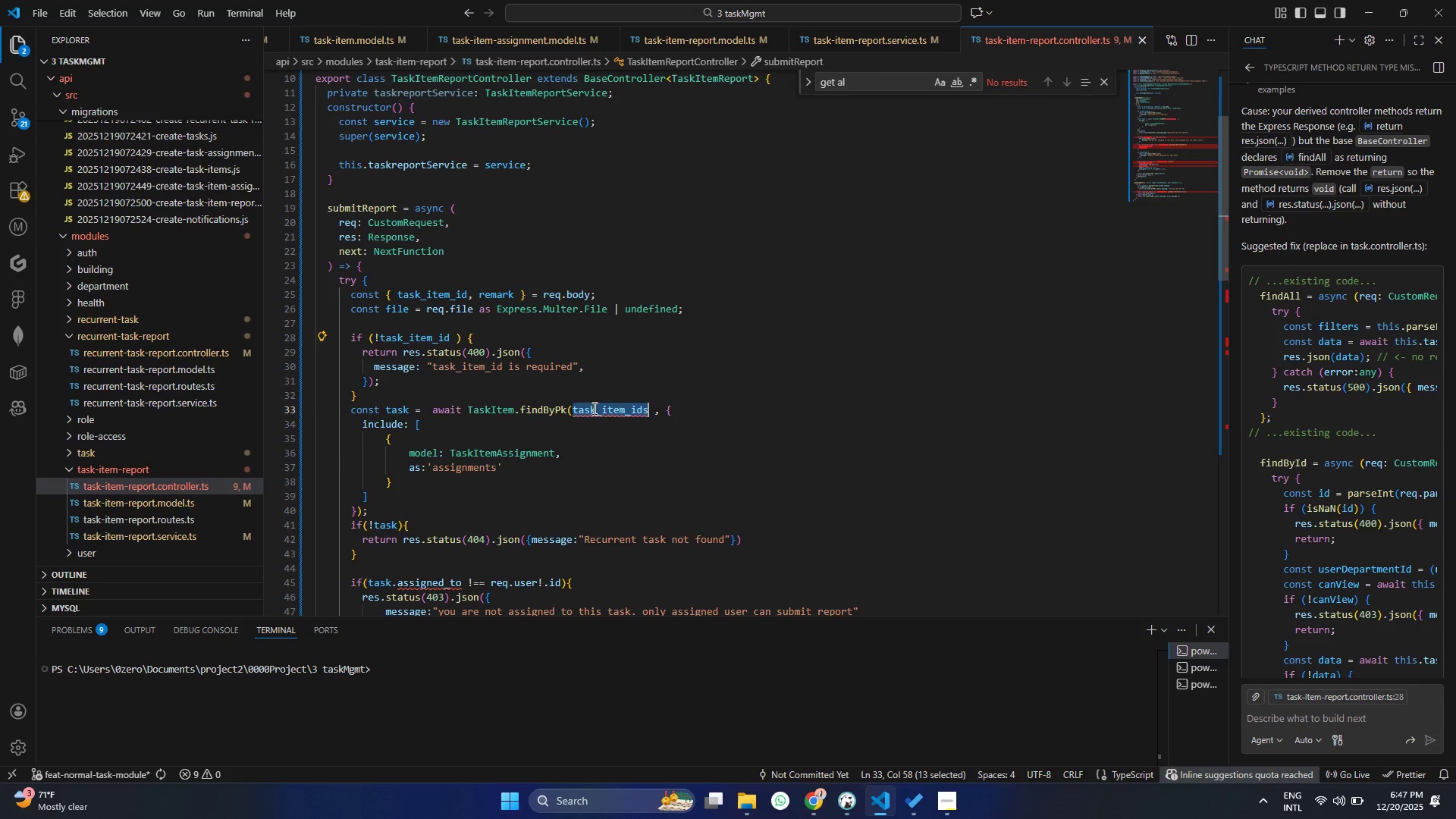 
key(Control+V)
 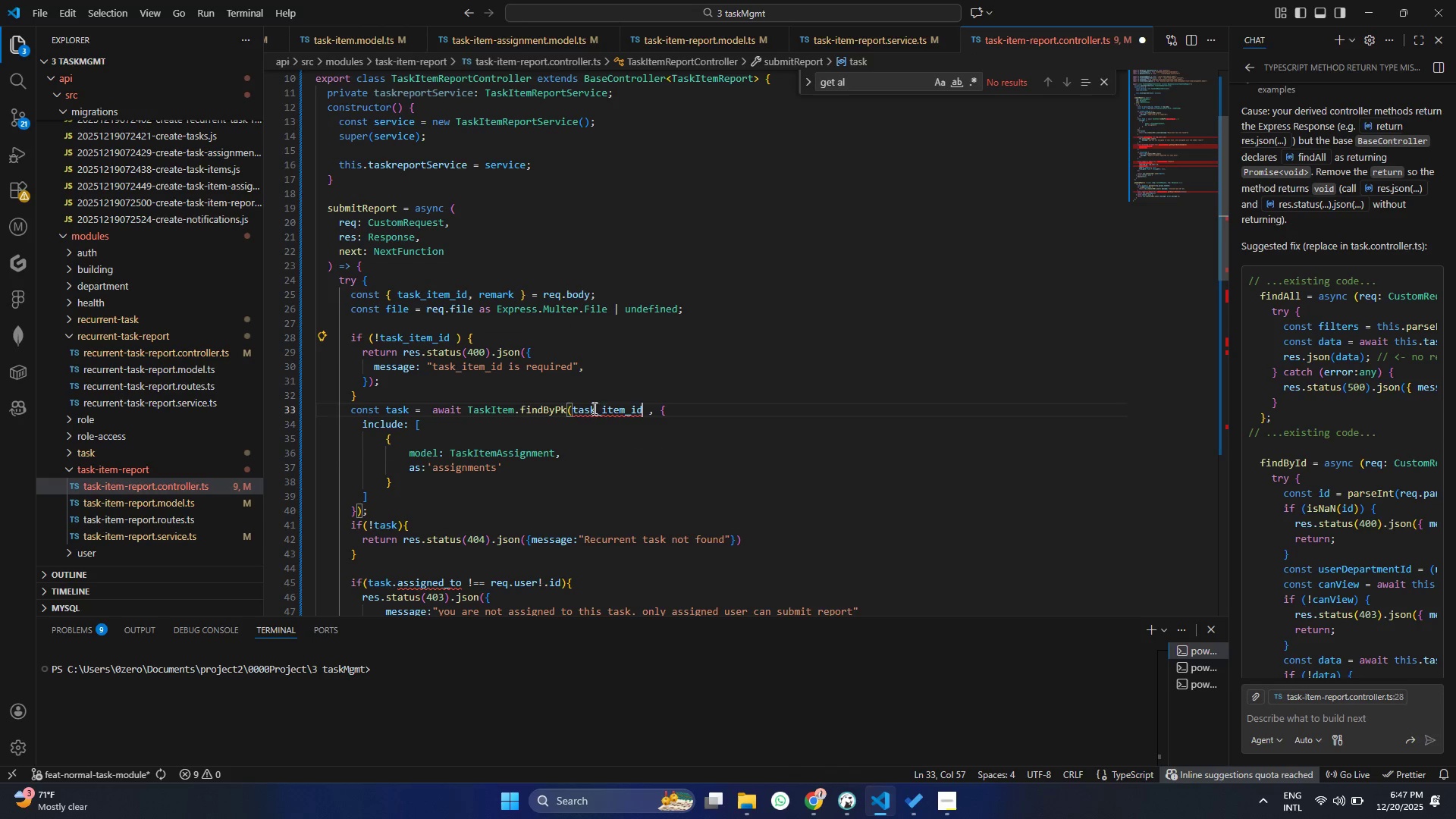 
key(Control+ControlLeft)
 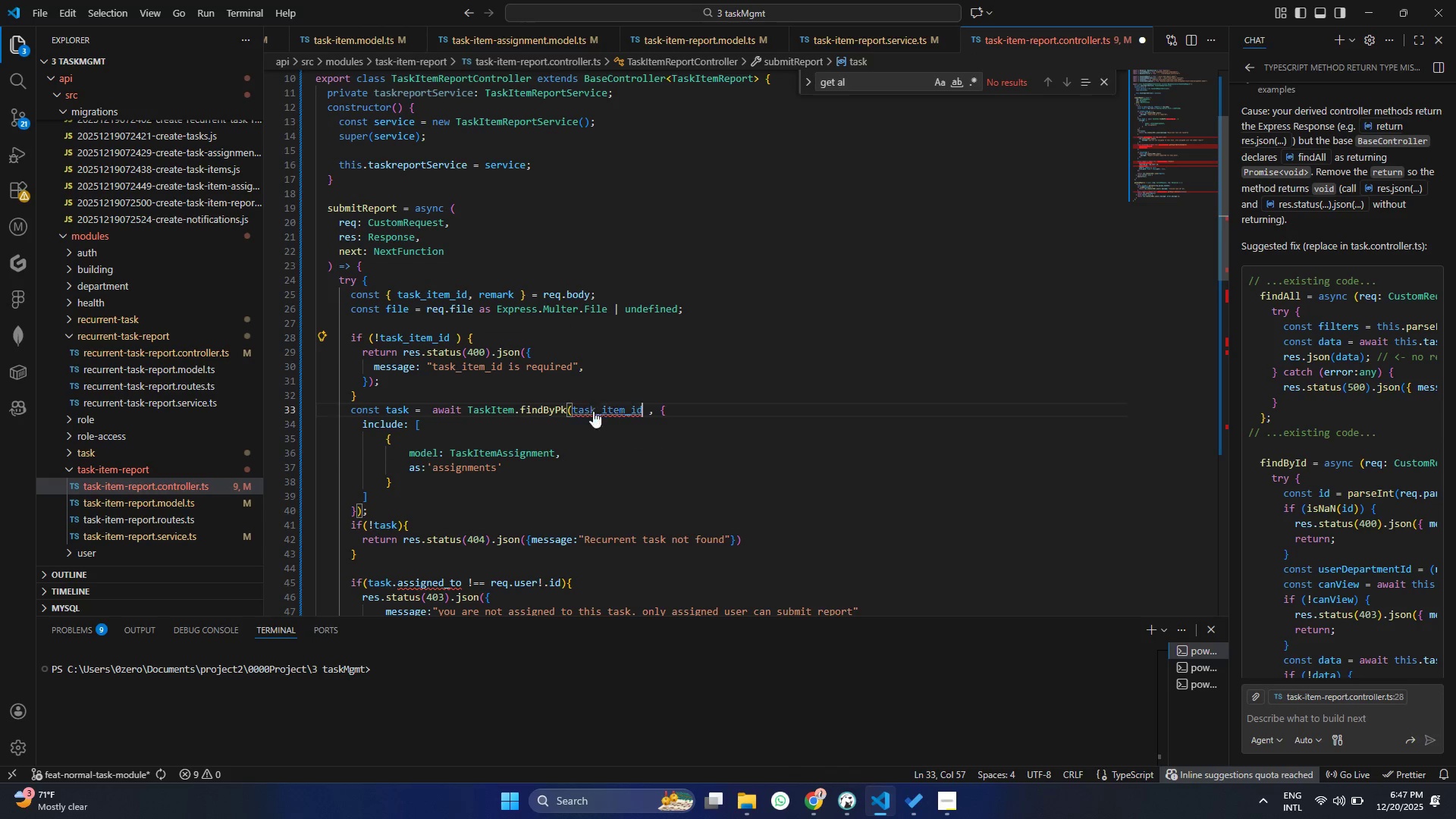 
key(Control+S)
 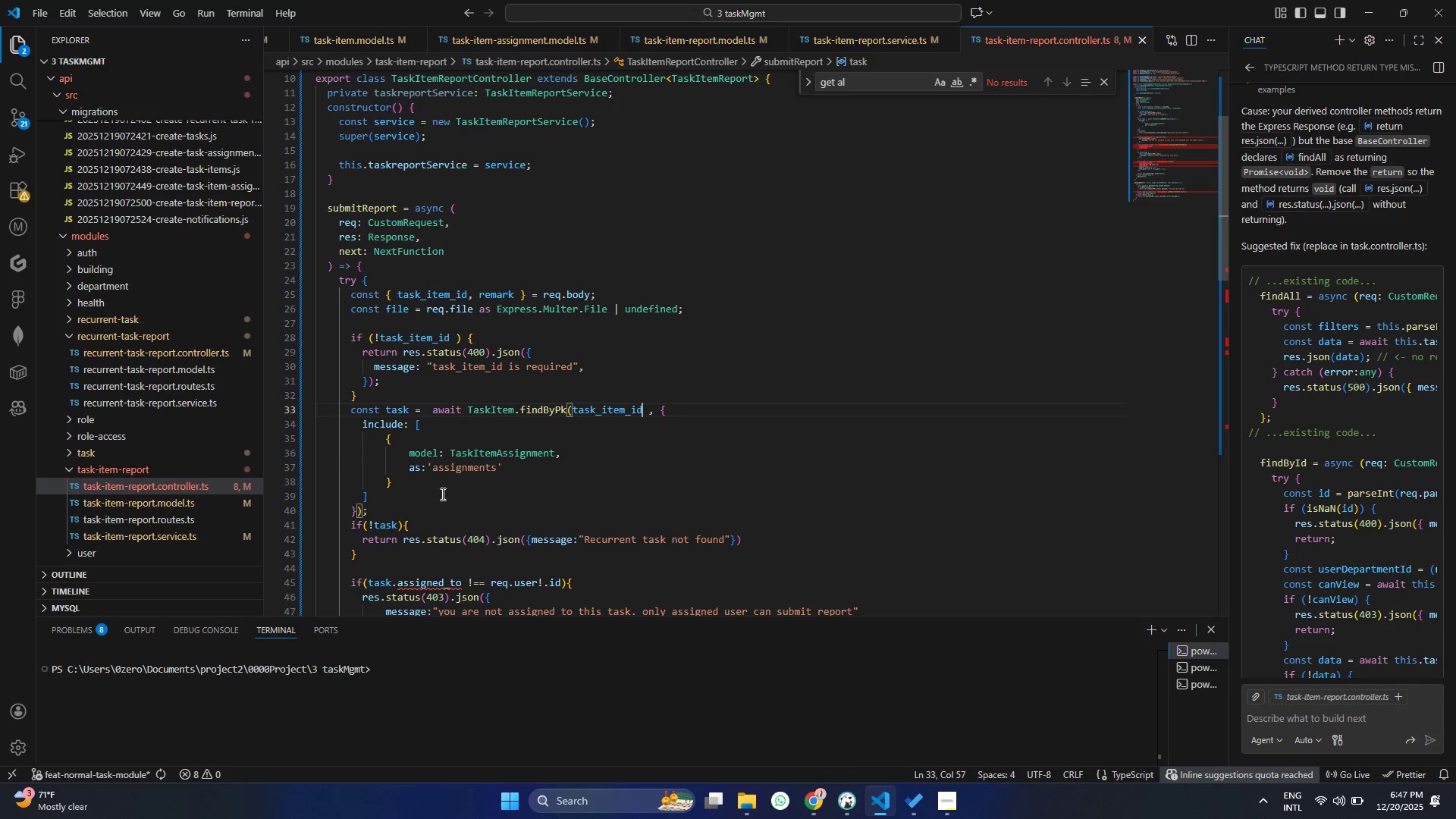 
scroll: coordinate [430, 485], scroll_direction: down, amount: 3.0
 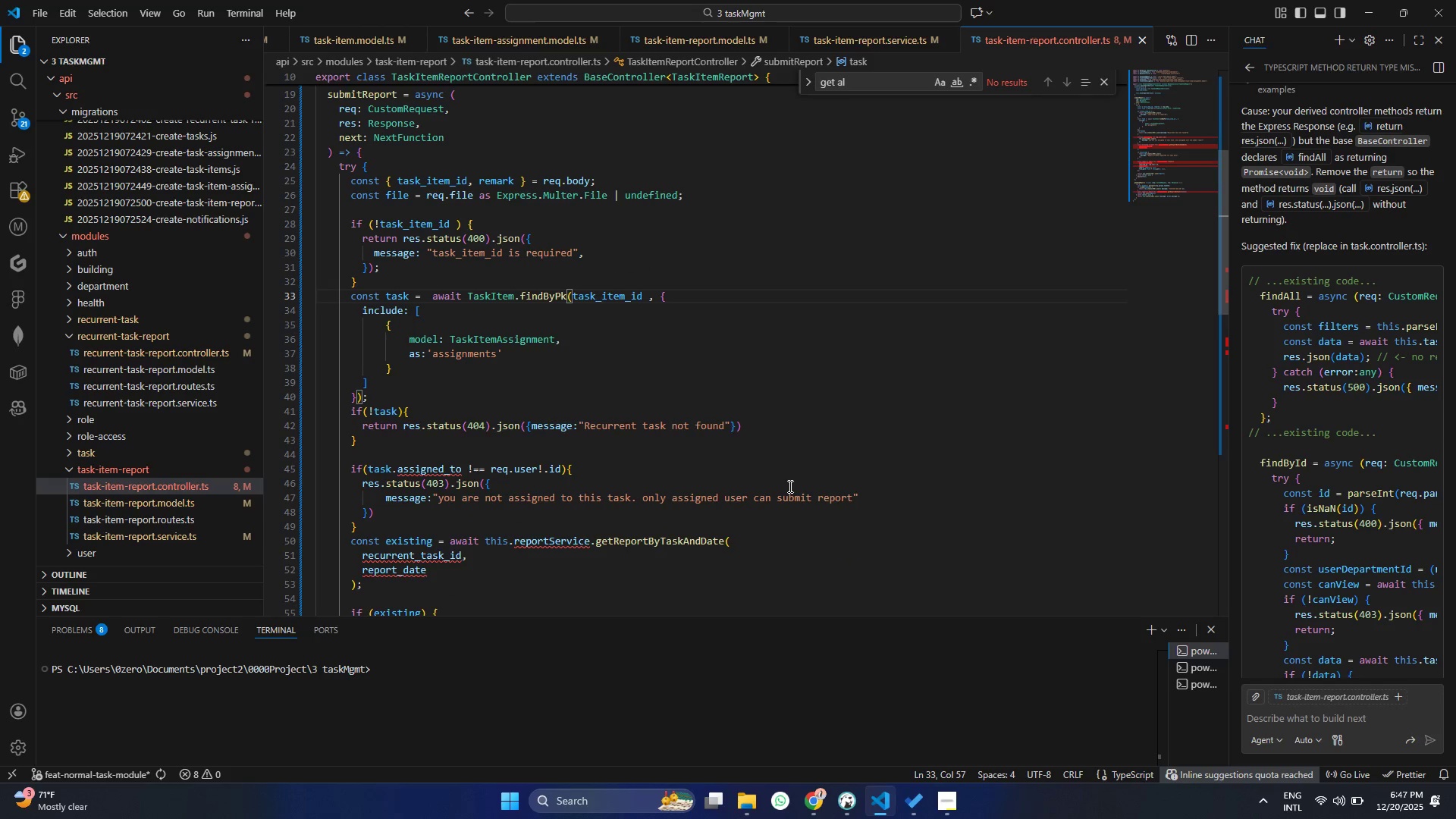 
double_click([444, 414])
 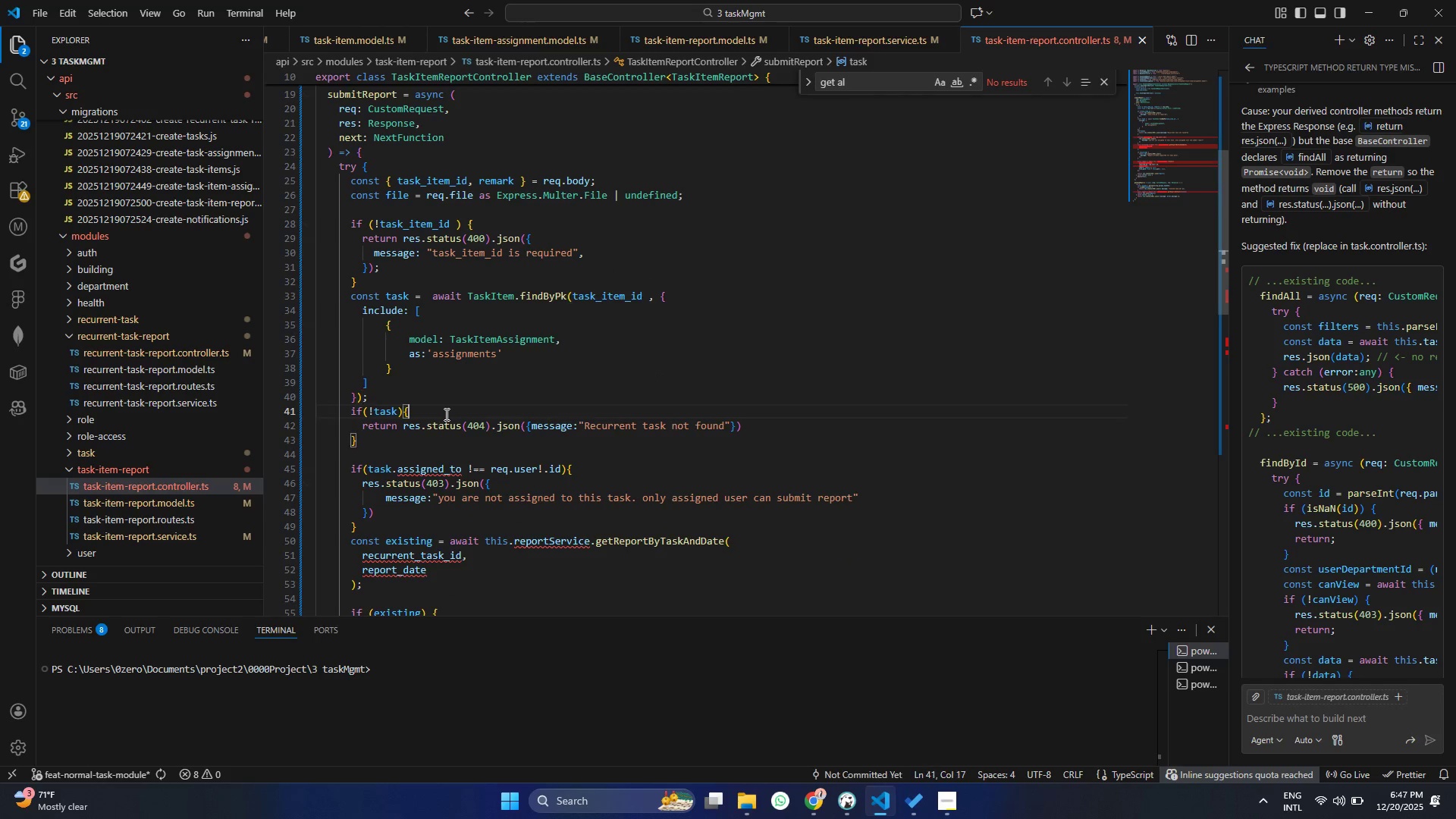 
left_click_drag(start_coordinate=[445, 413], to_coordinate=[450, 413])
 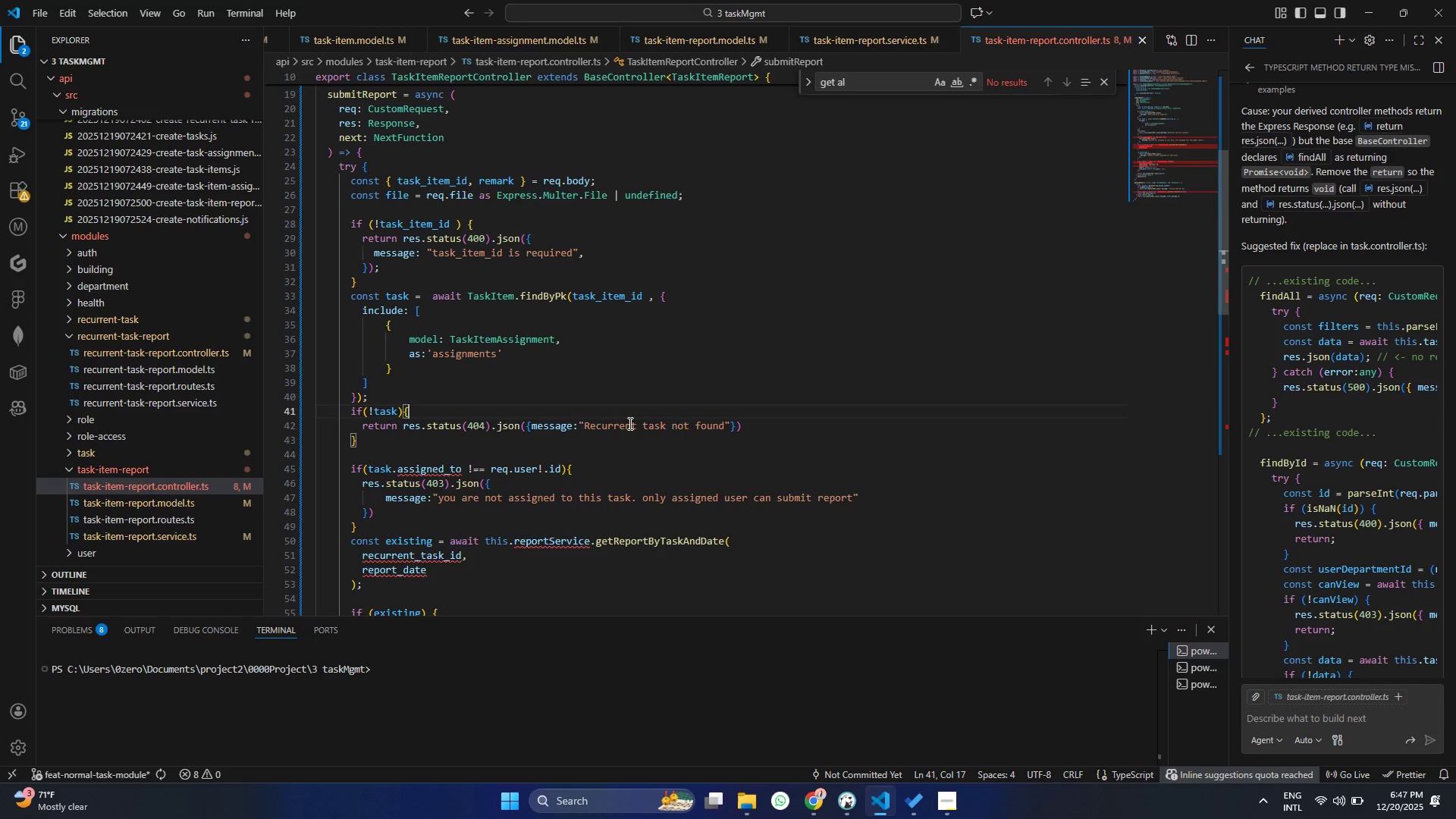 
triple_click([629, 423])
 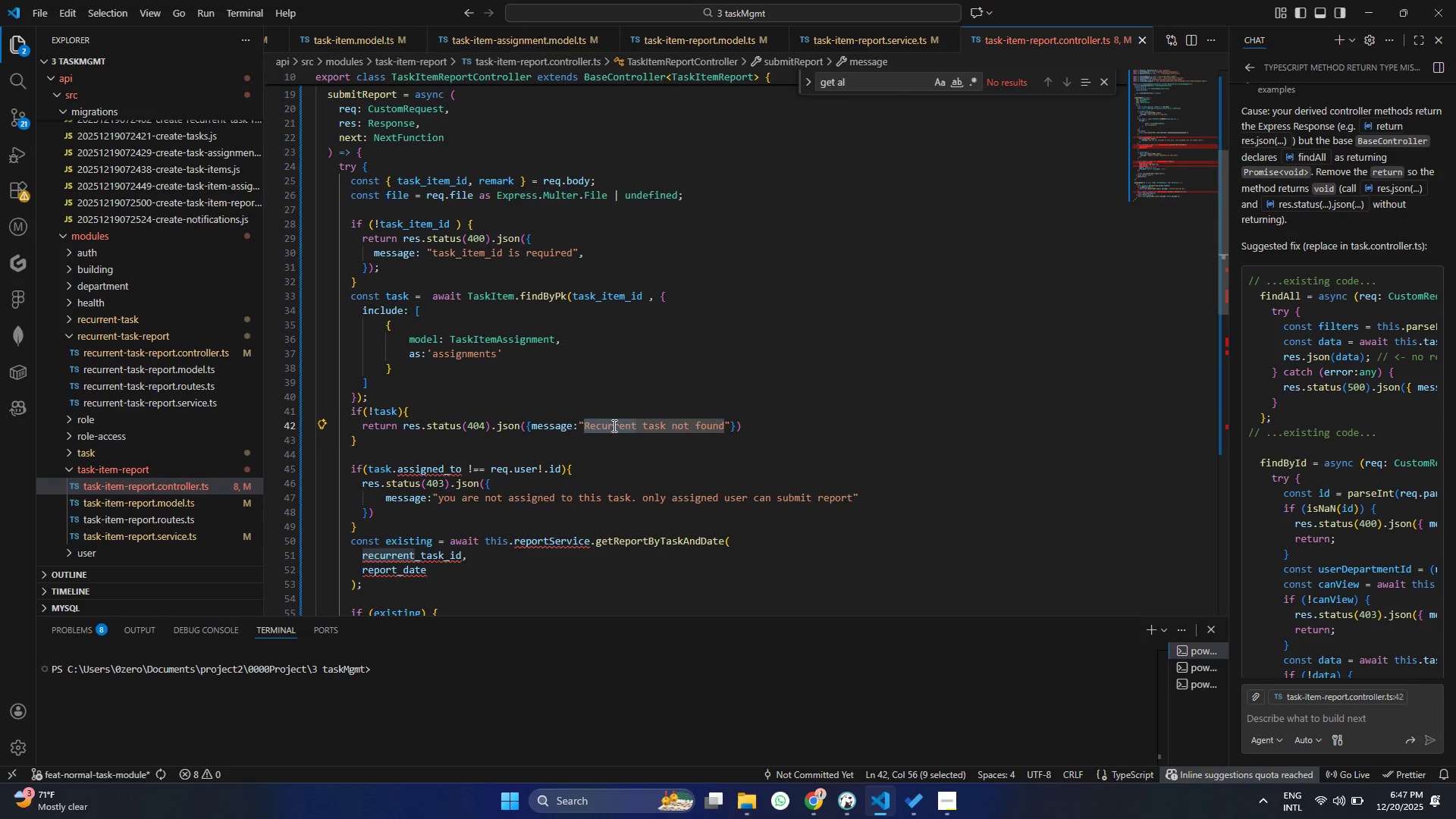 
double_click([613, 425])
 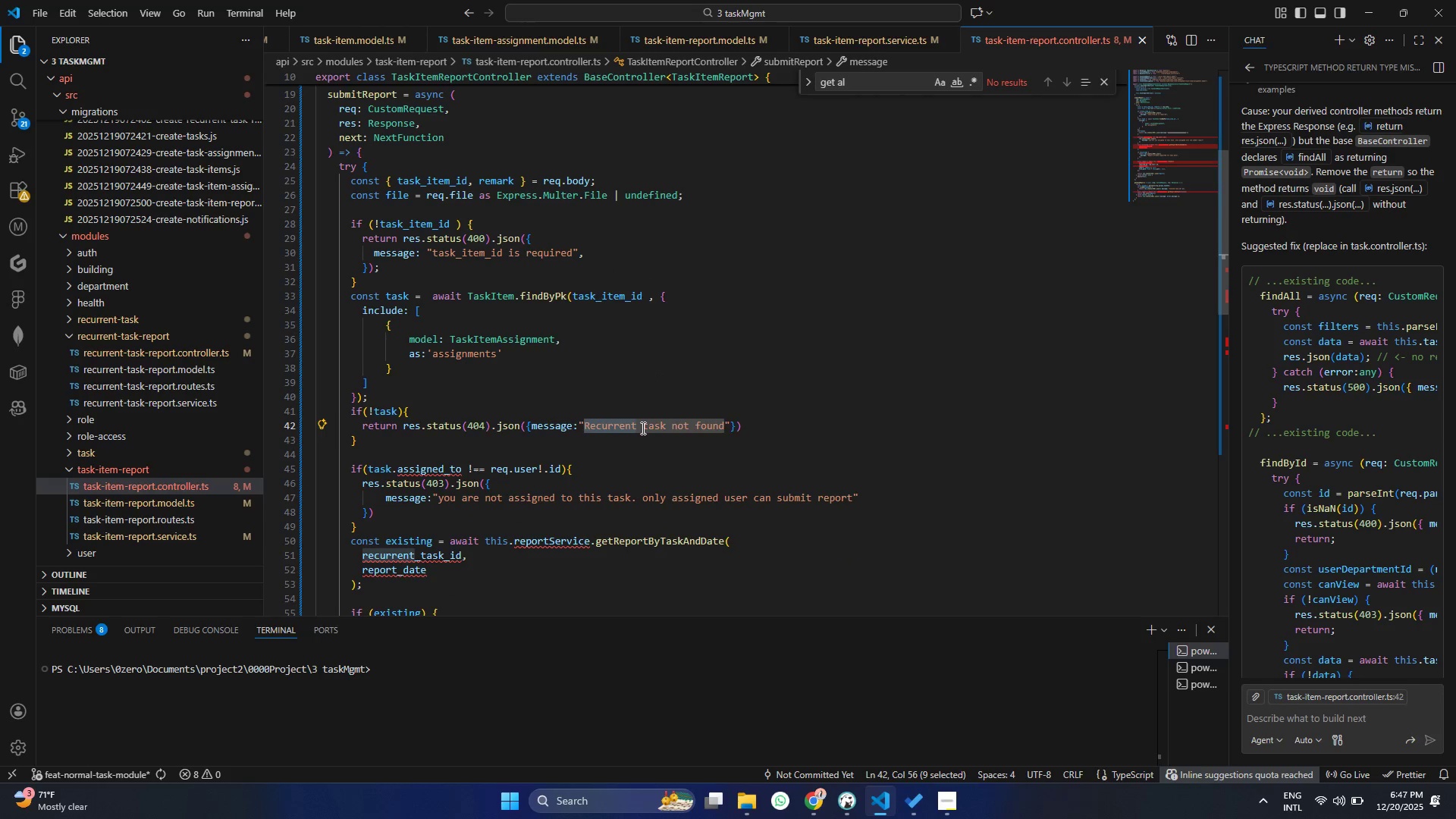 
key(Backspace)
 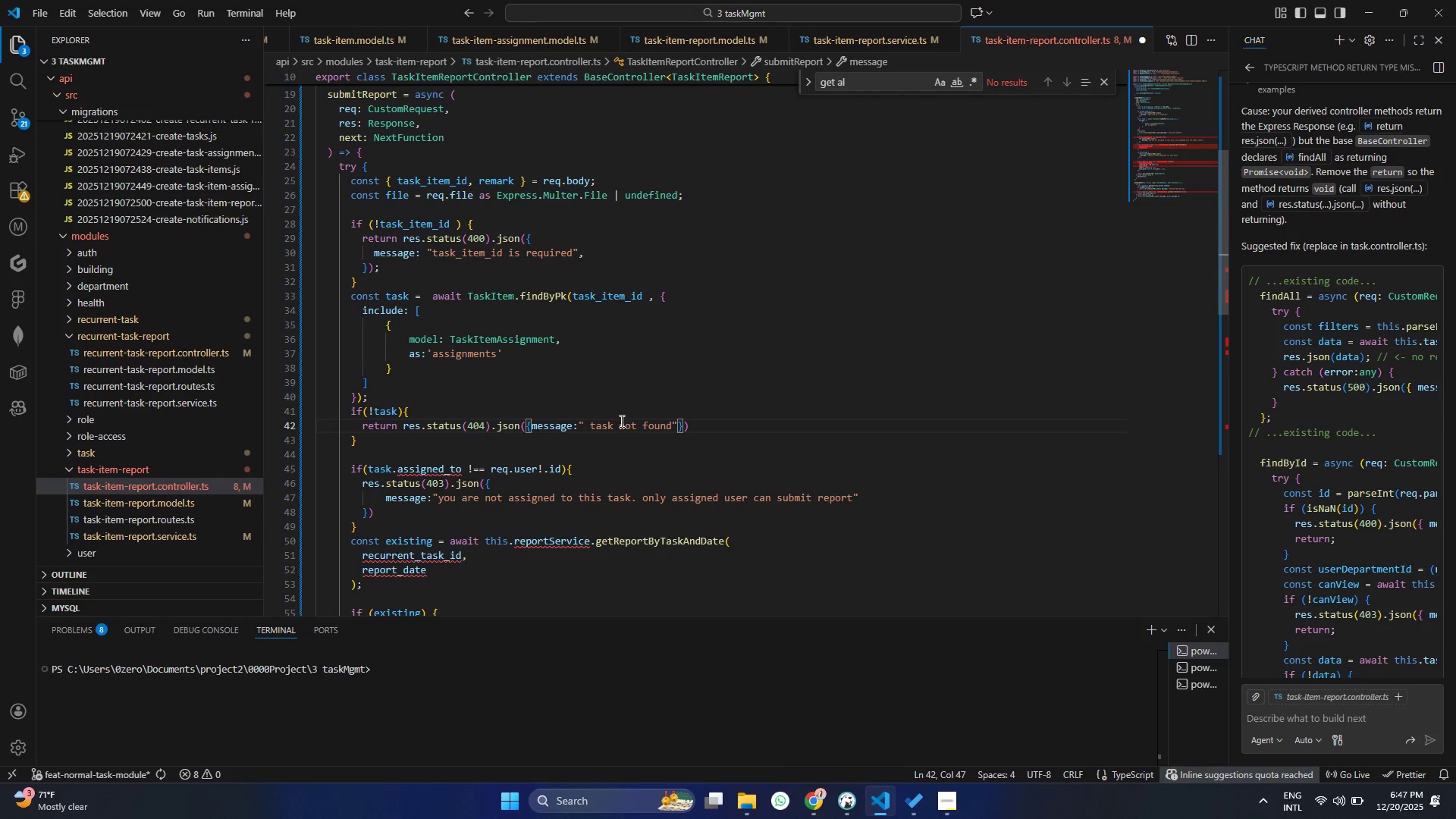 
left_click([611, 435])
 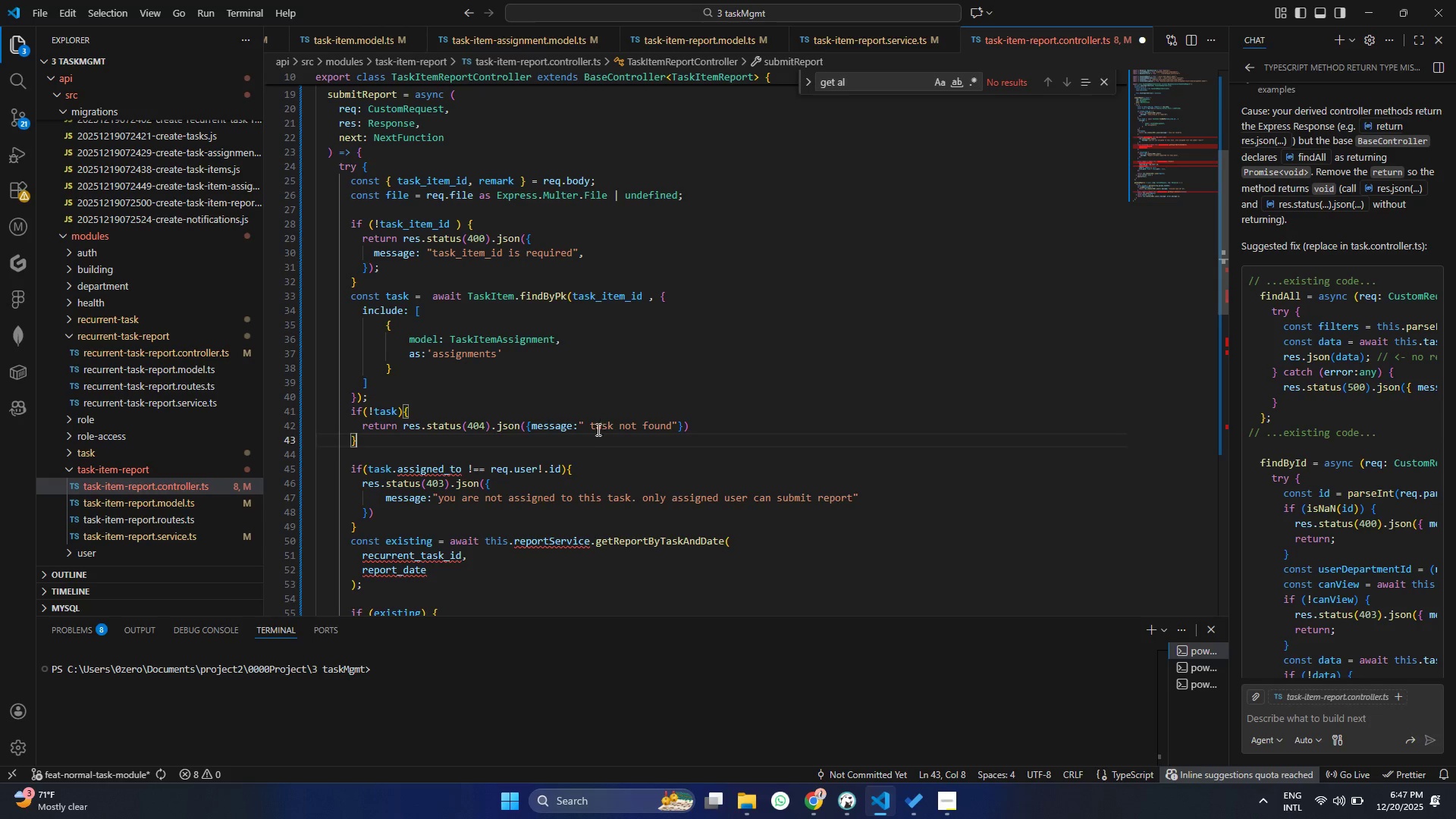 
left_click_drag(start_coordinate=[610, 427], to_coordinate=[566, 423])
 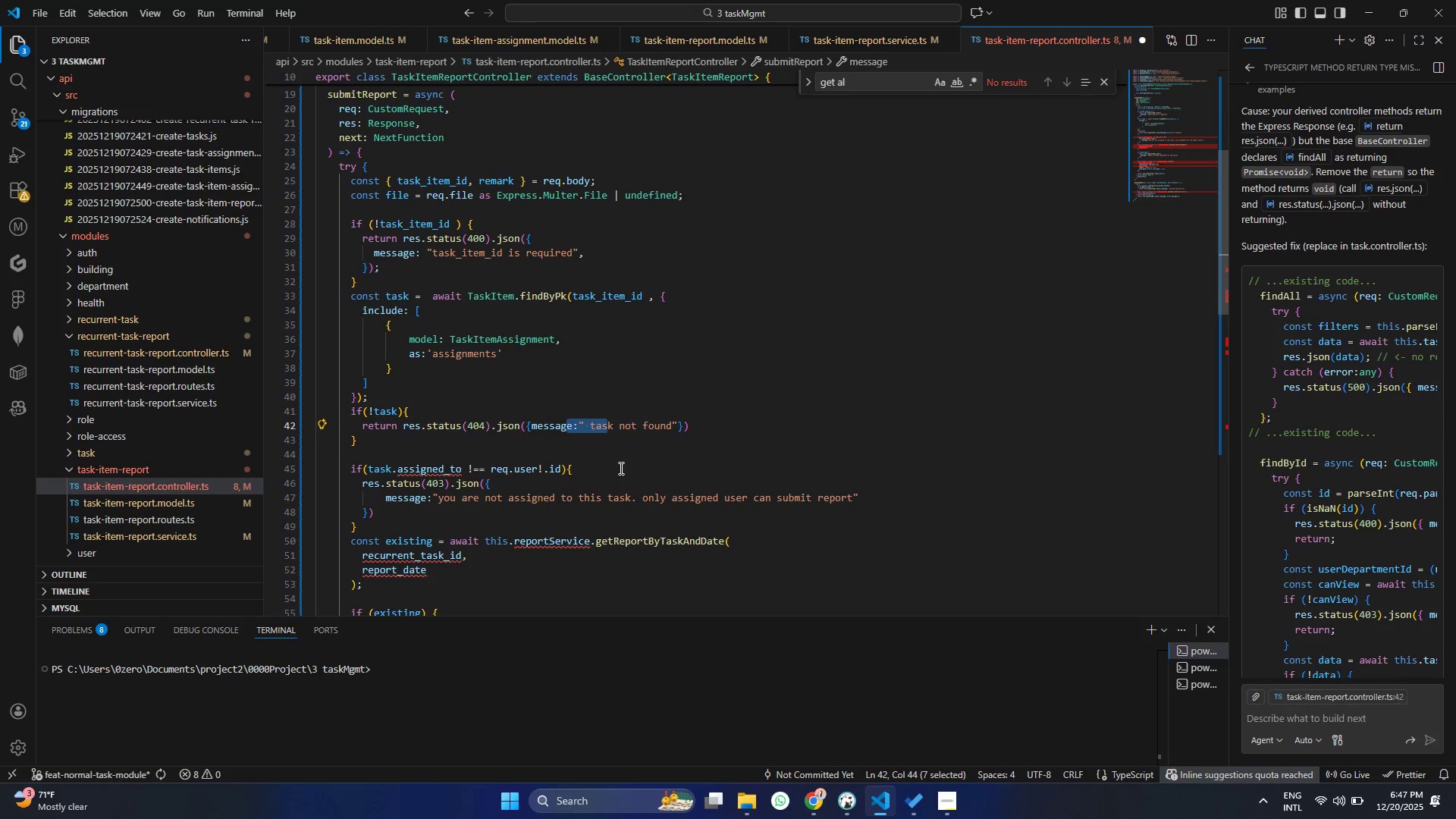 
key(Shift+ArrowRight)
 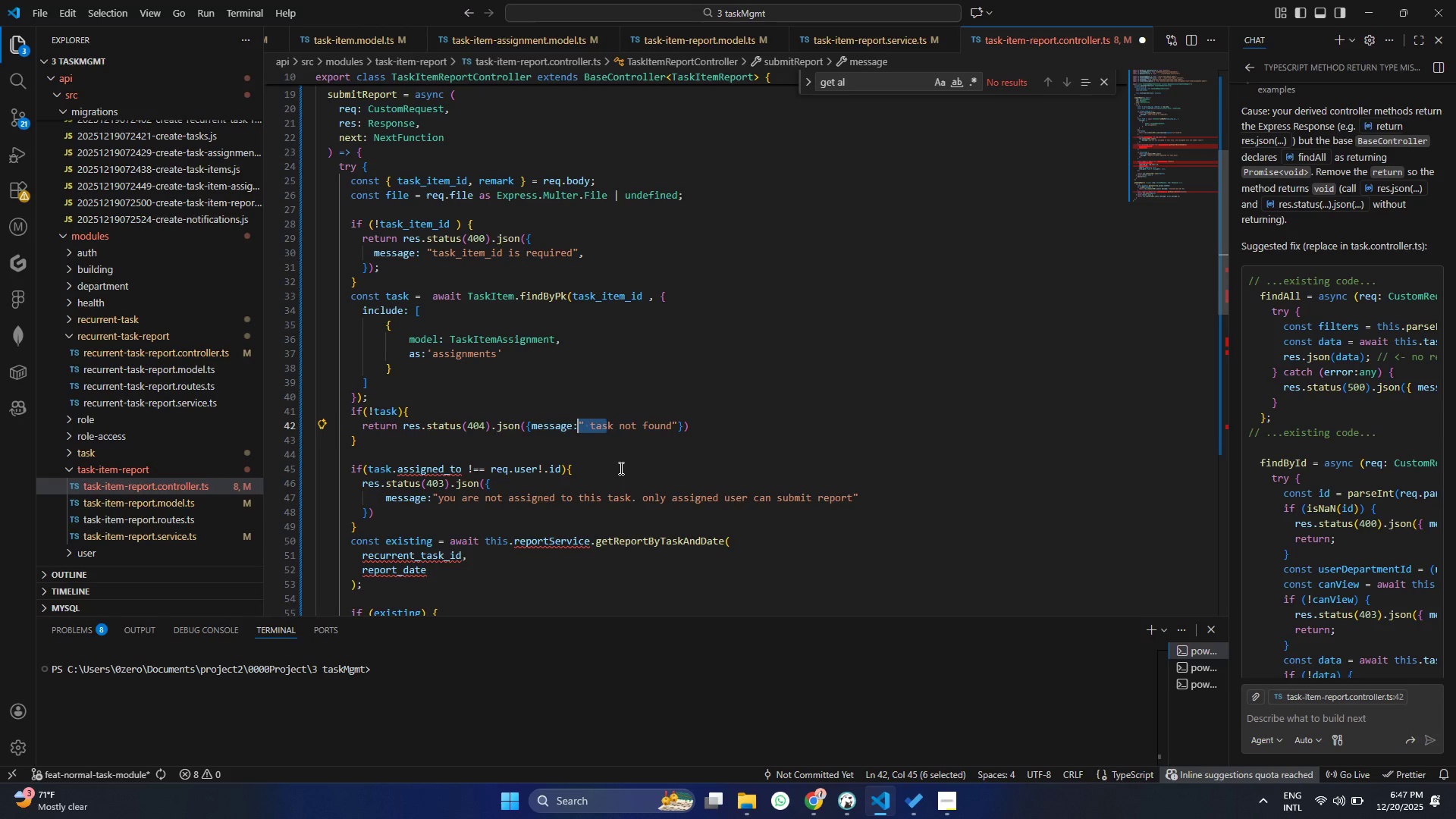 
key(Shift+ArrowRight)
 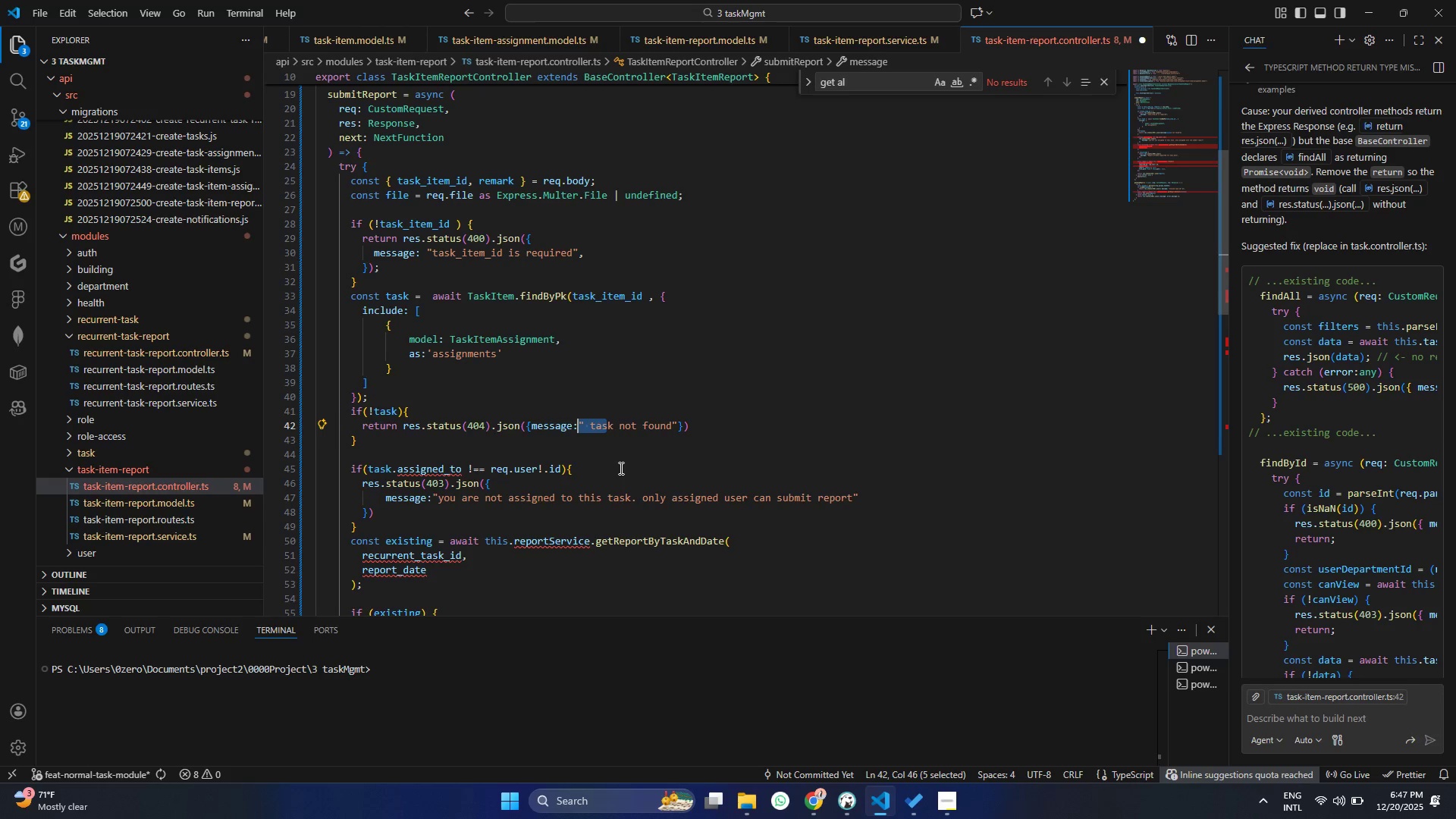 
hold_key(key=ArrowRight, duration=1.02)
 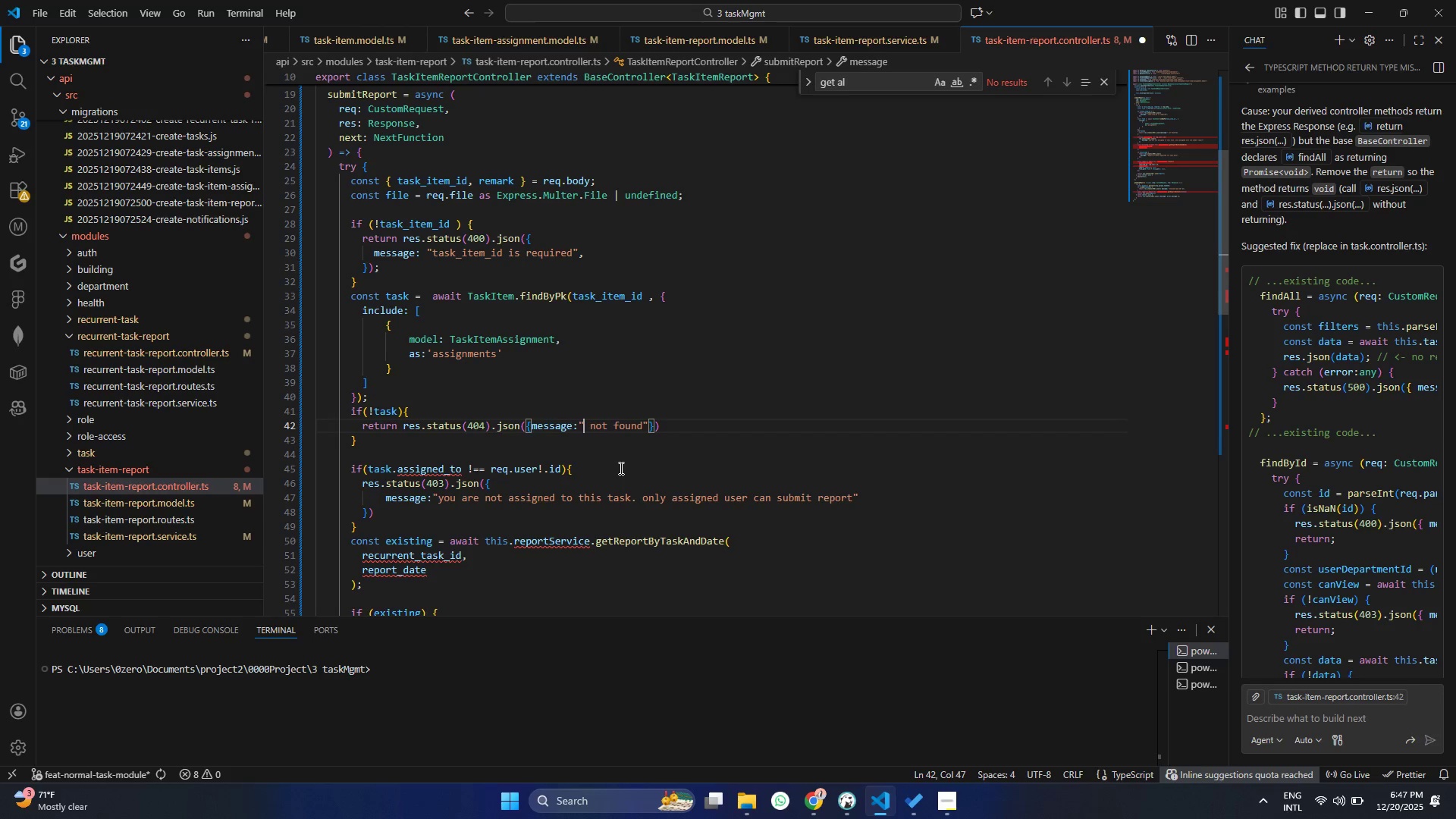 
key(Backspace)
key(Backspace)
type(Task item)
 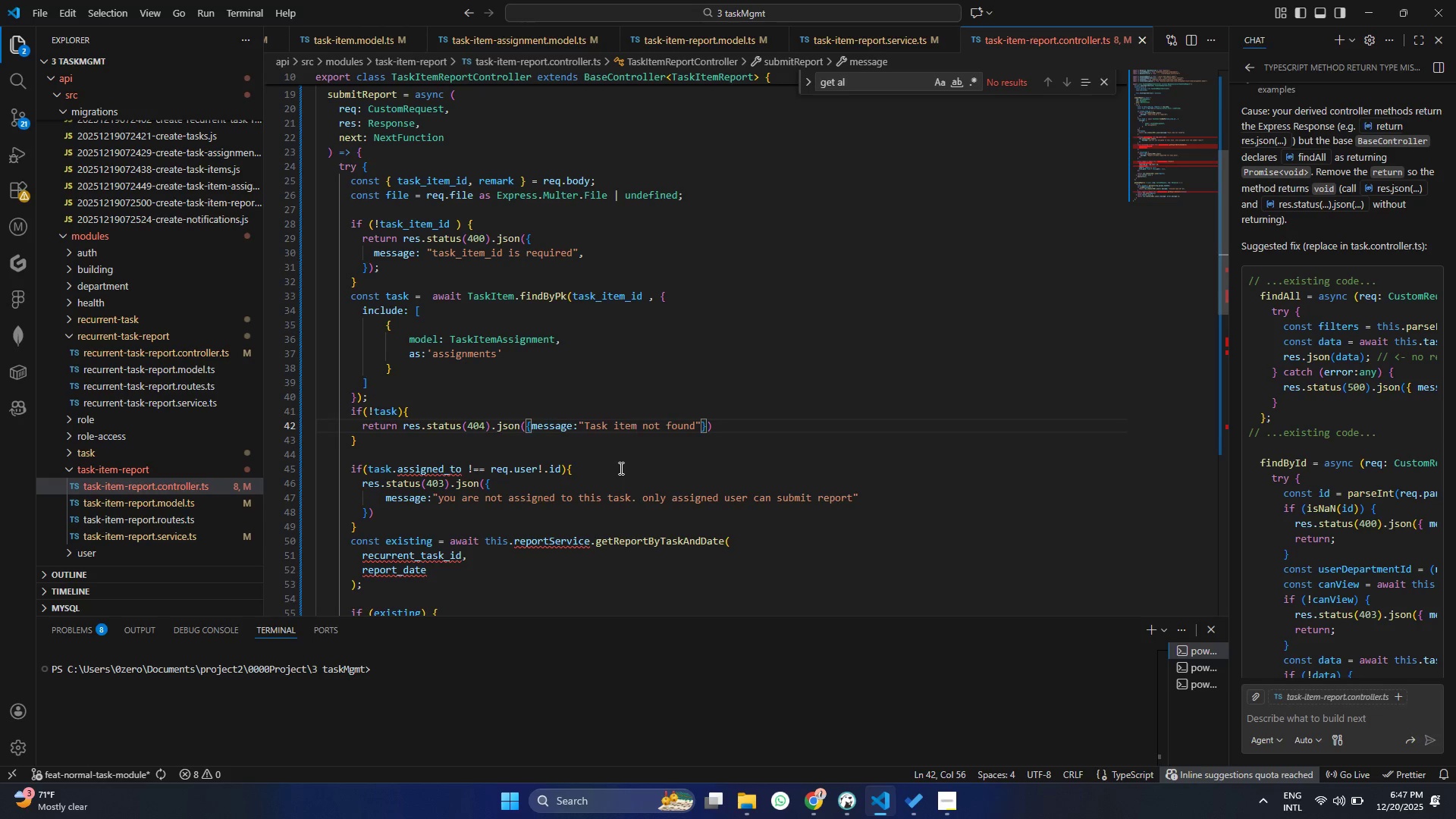 
 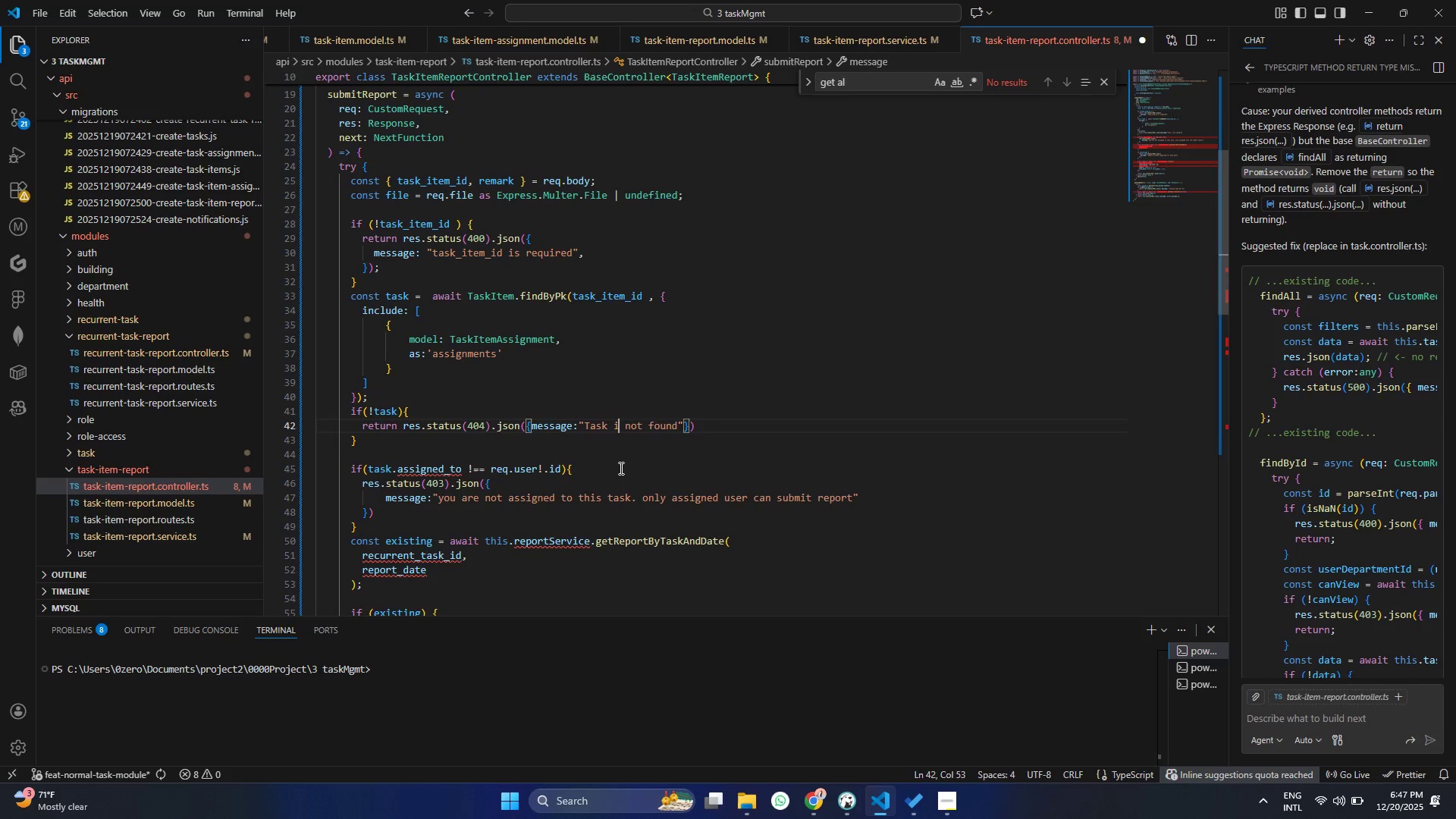 
key(Control+ControlLeft)
 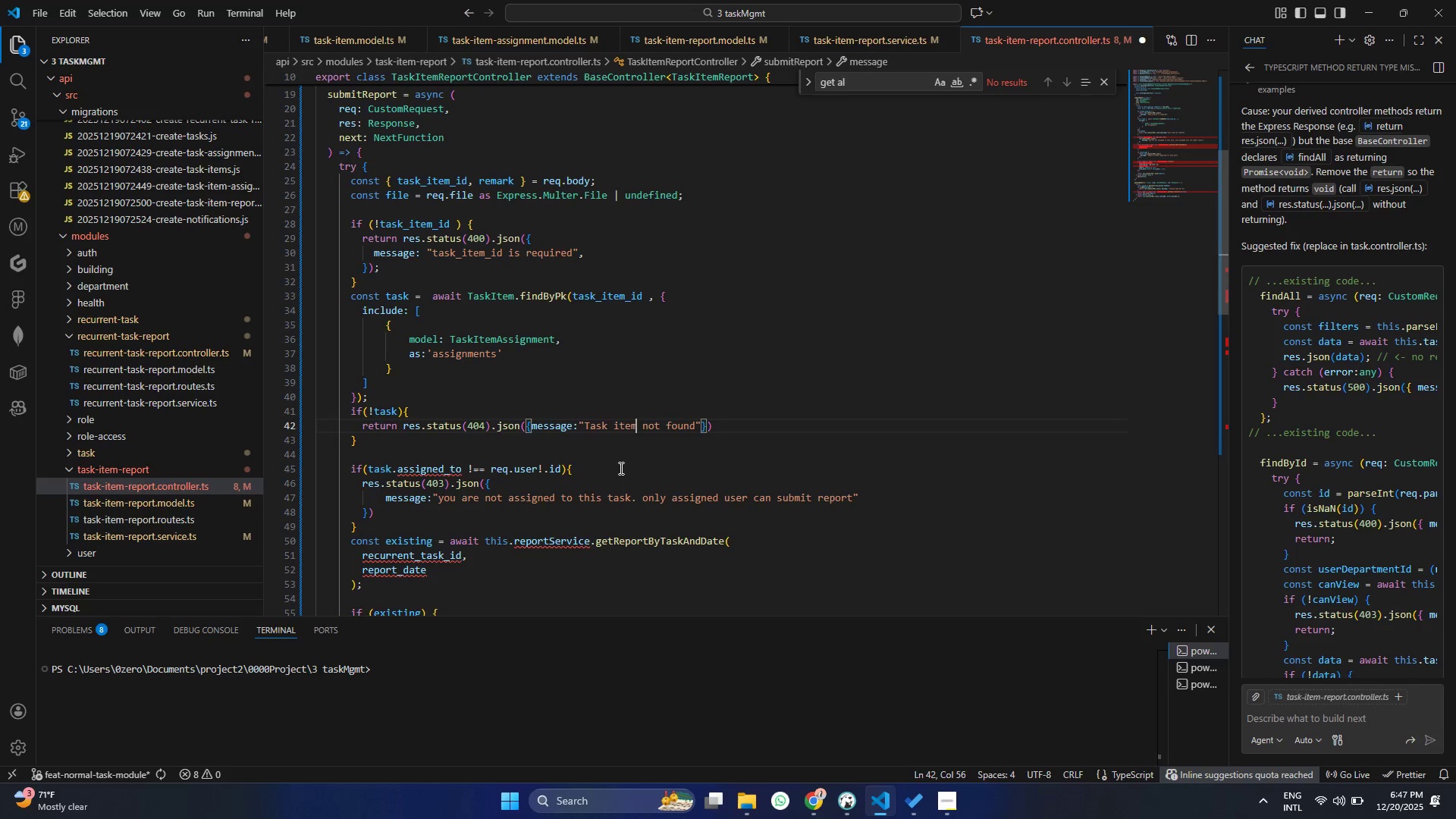 
key(Control+S)
 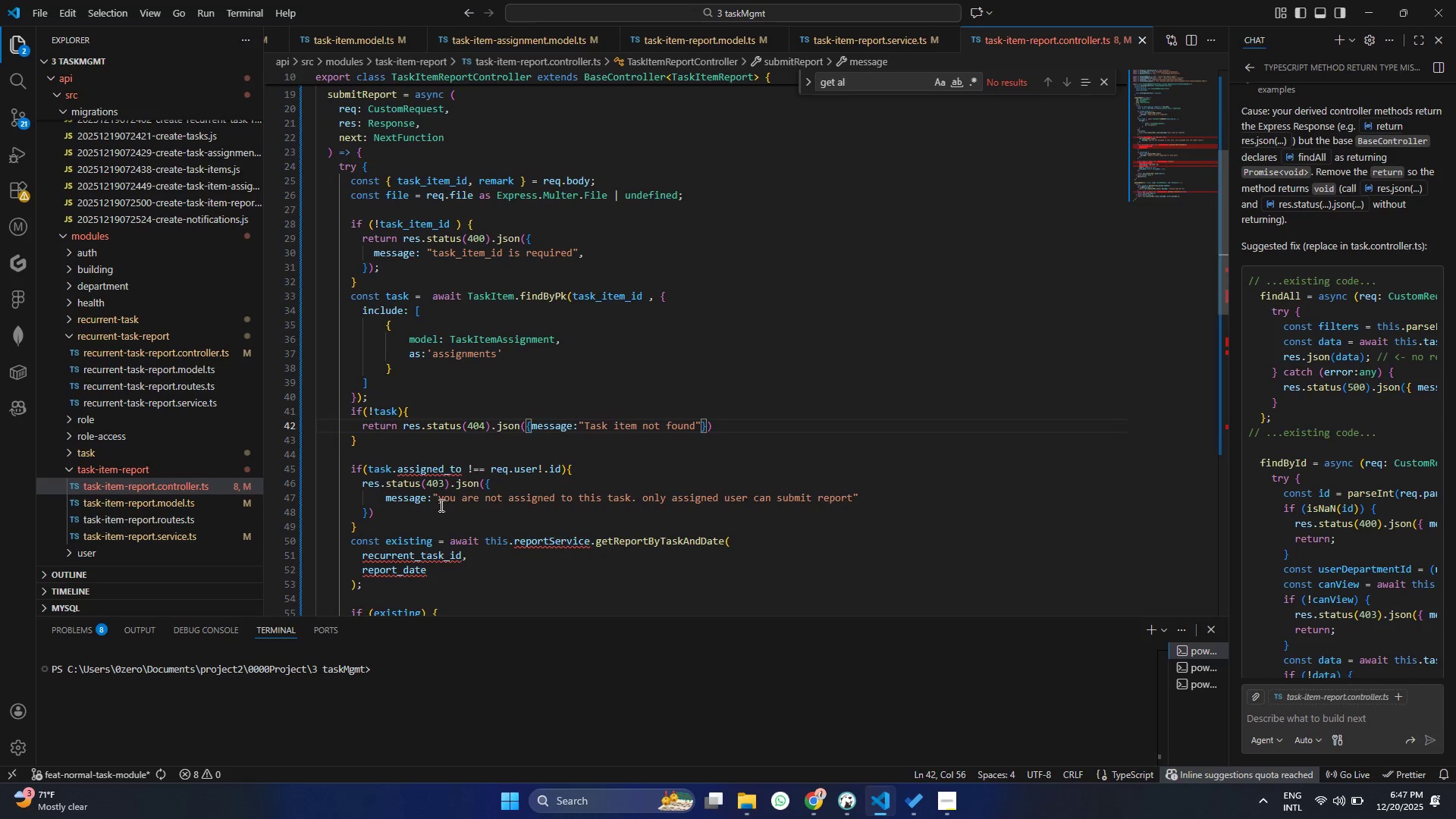 
left_click([416, 472])
 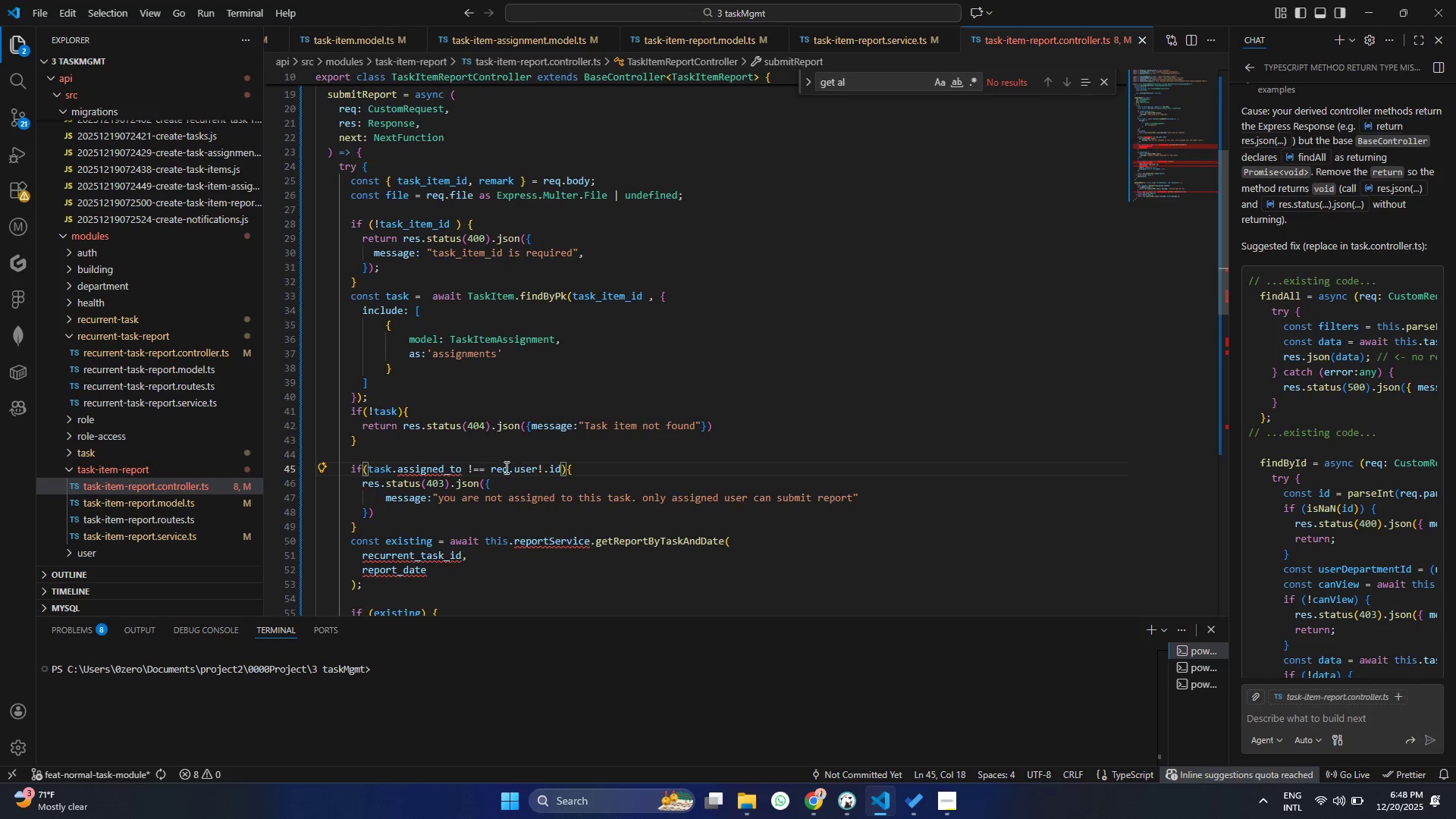 
wait(6.44)
 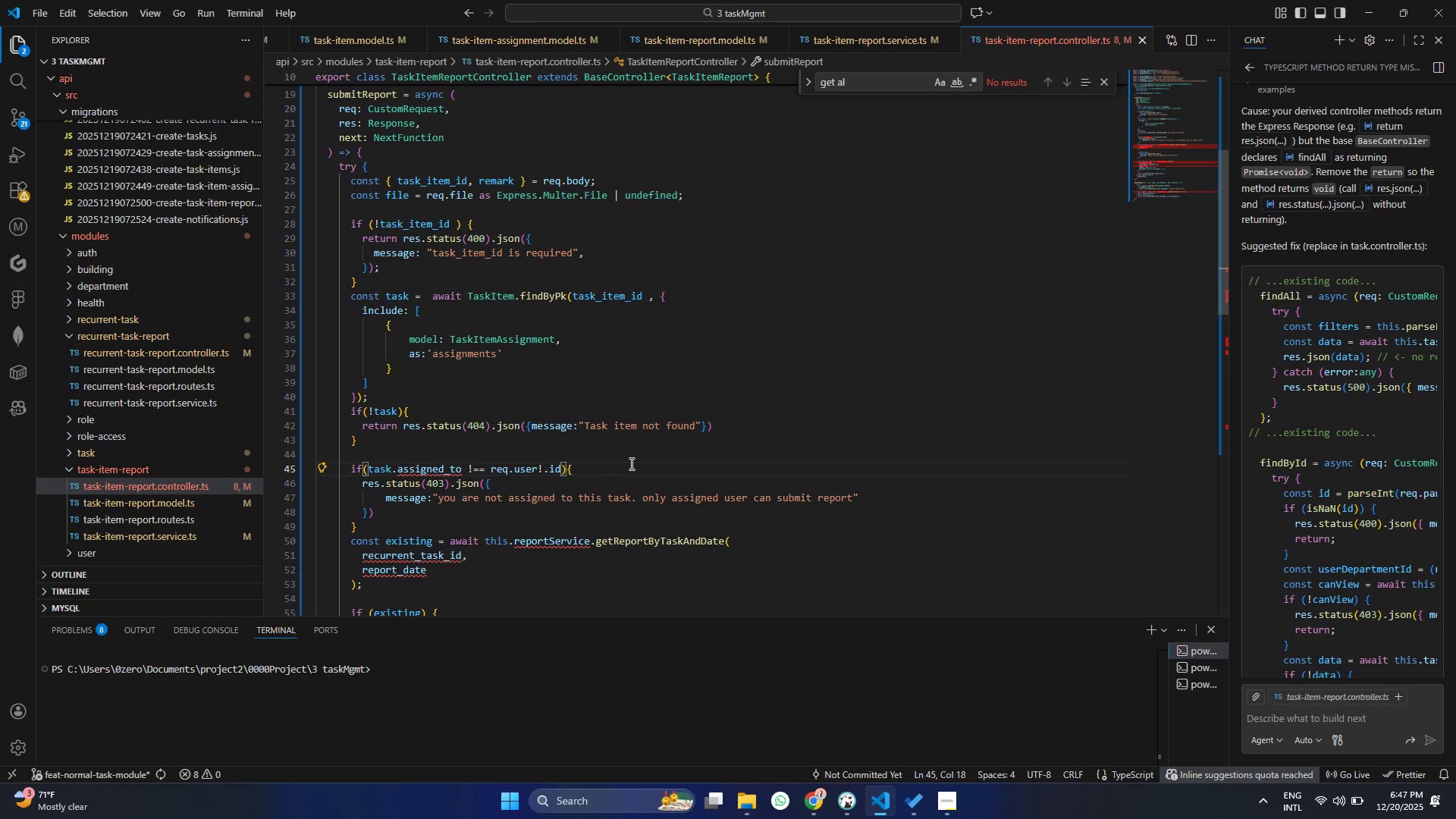 
left_click([393, 449])
 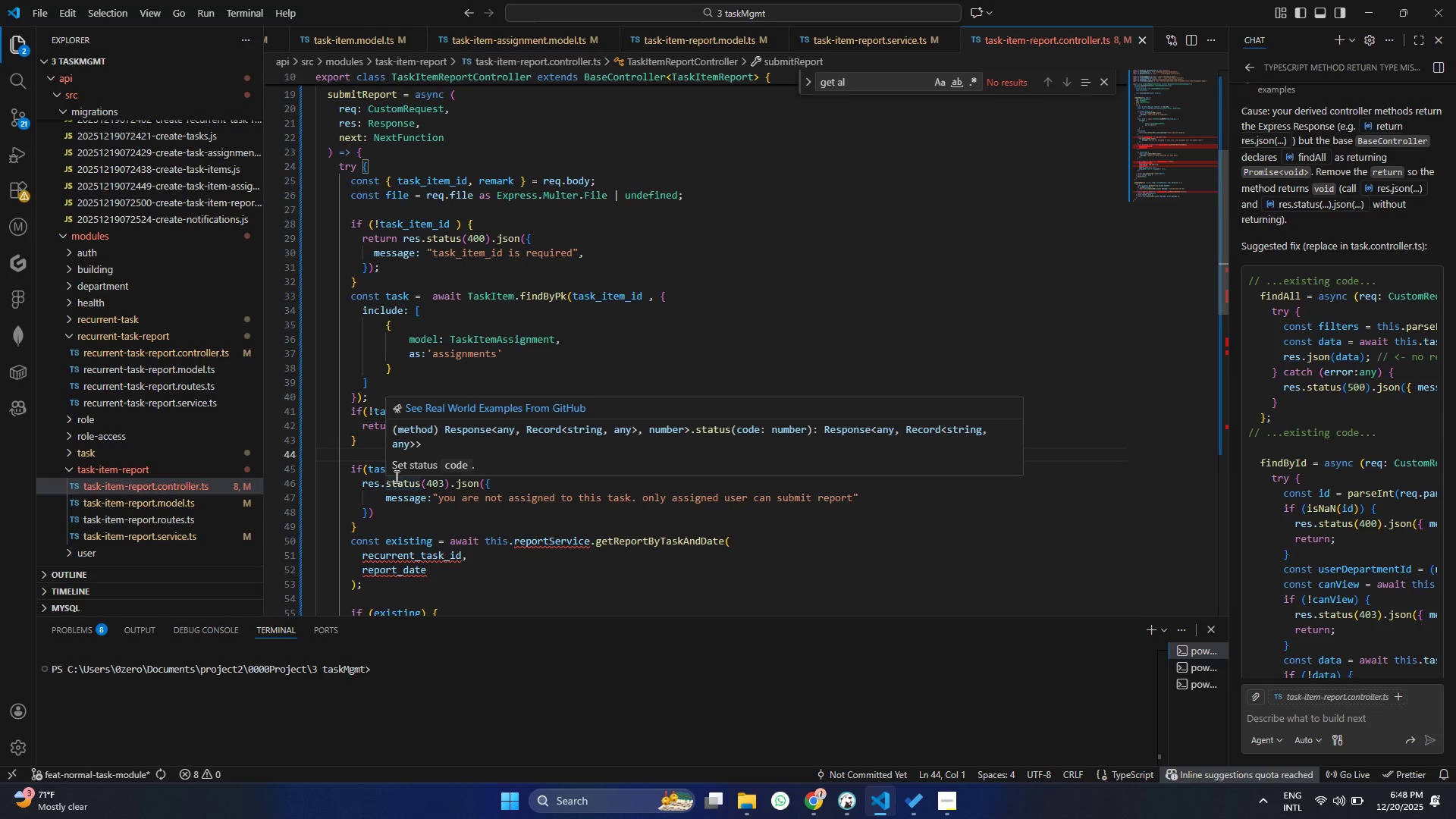 
left_click([388, 482])
 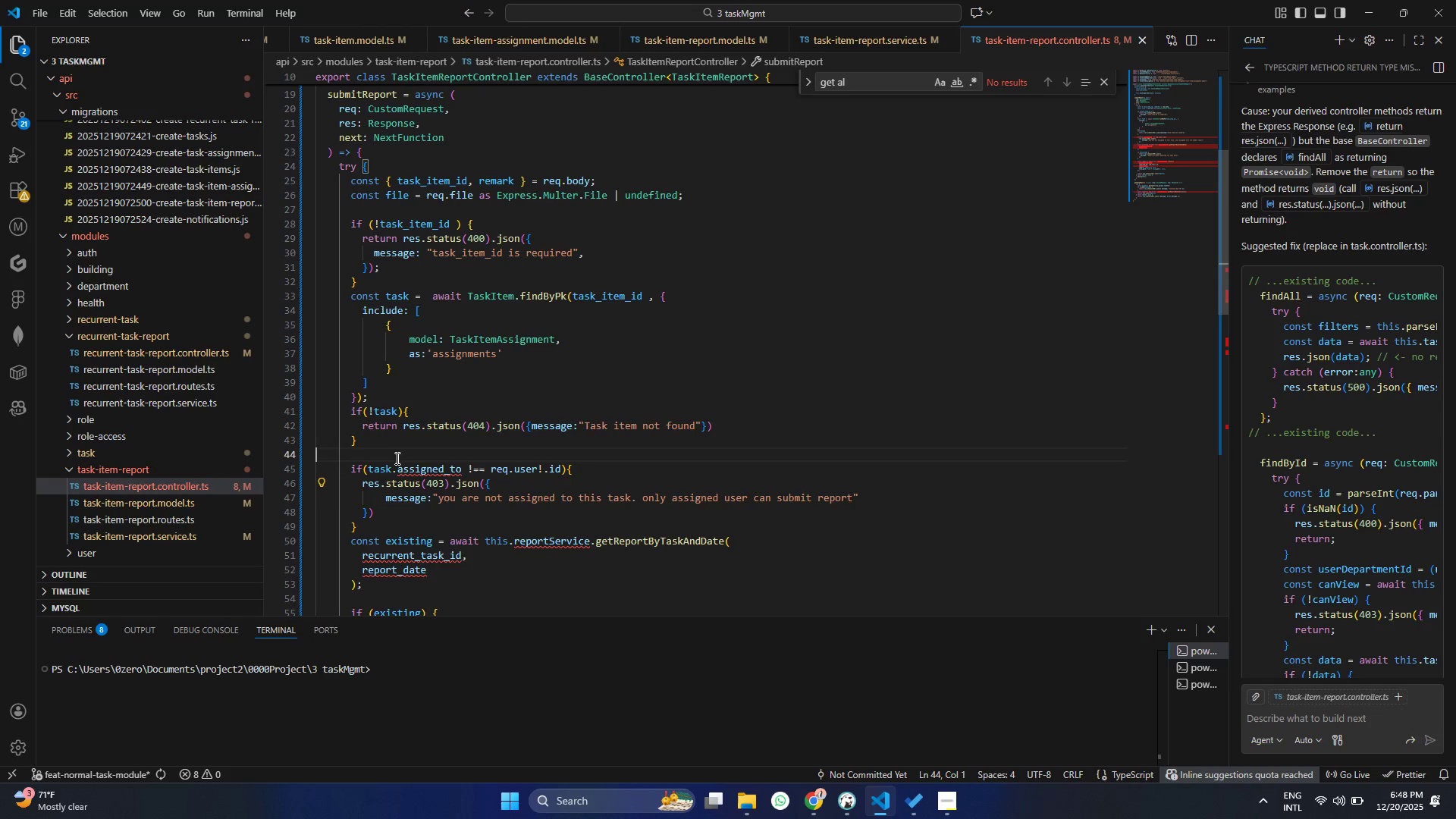 
double_click([390, 454])
 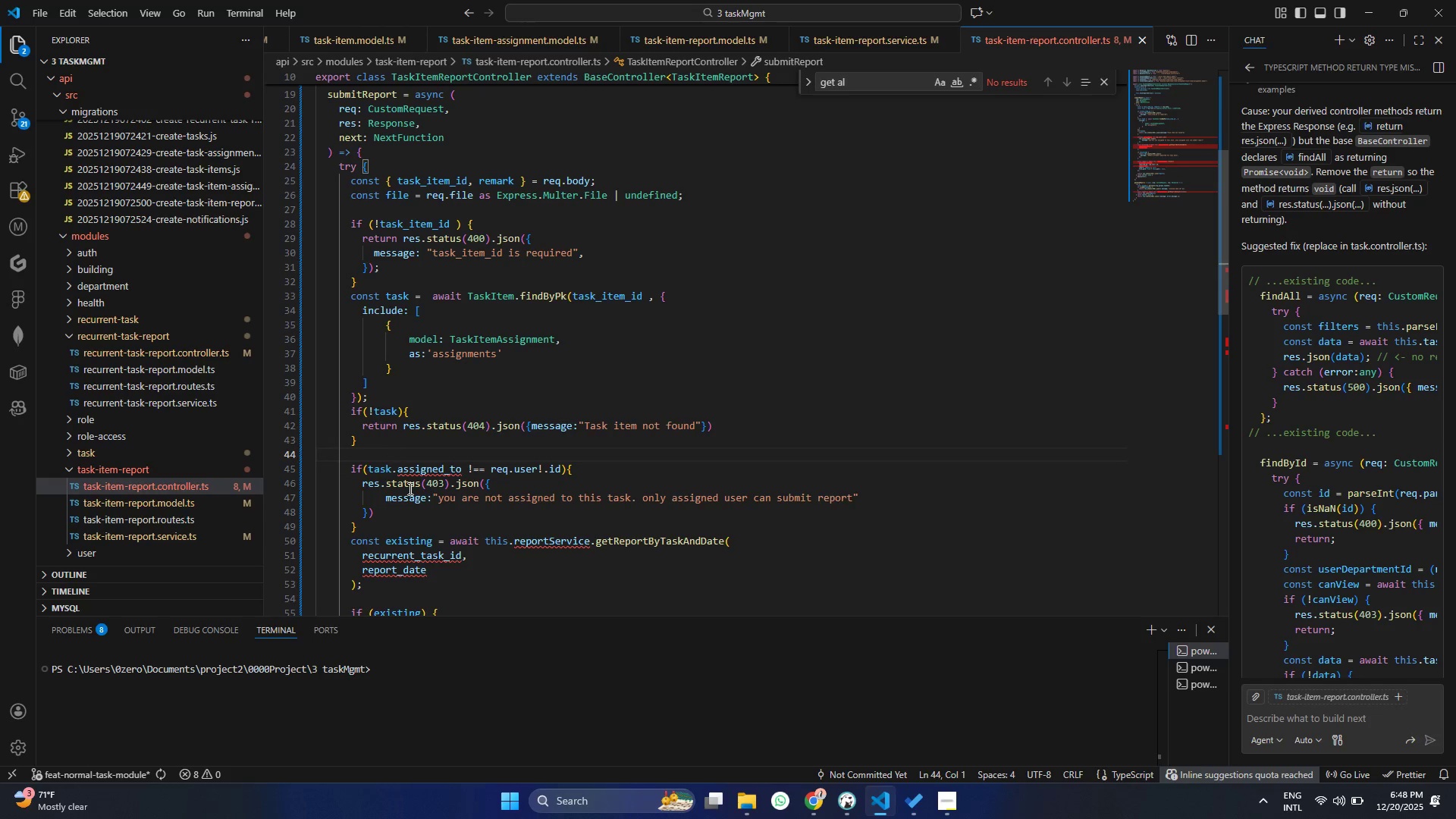 
key(Space)
 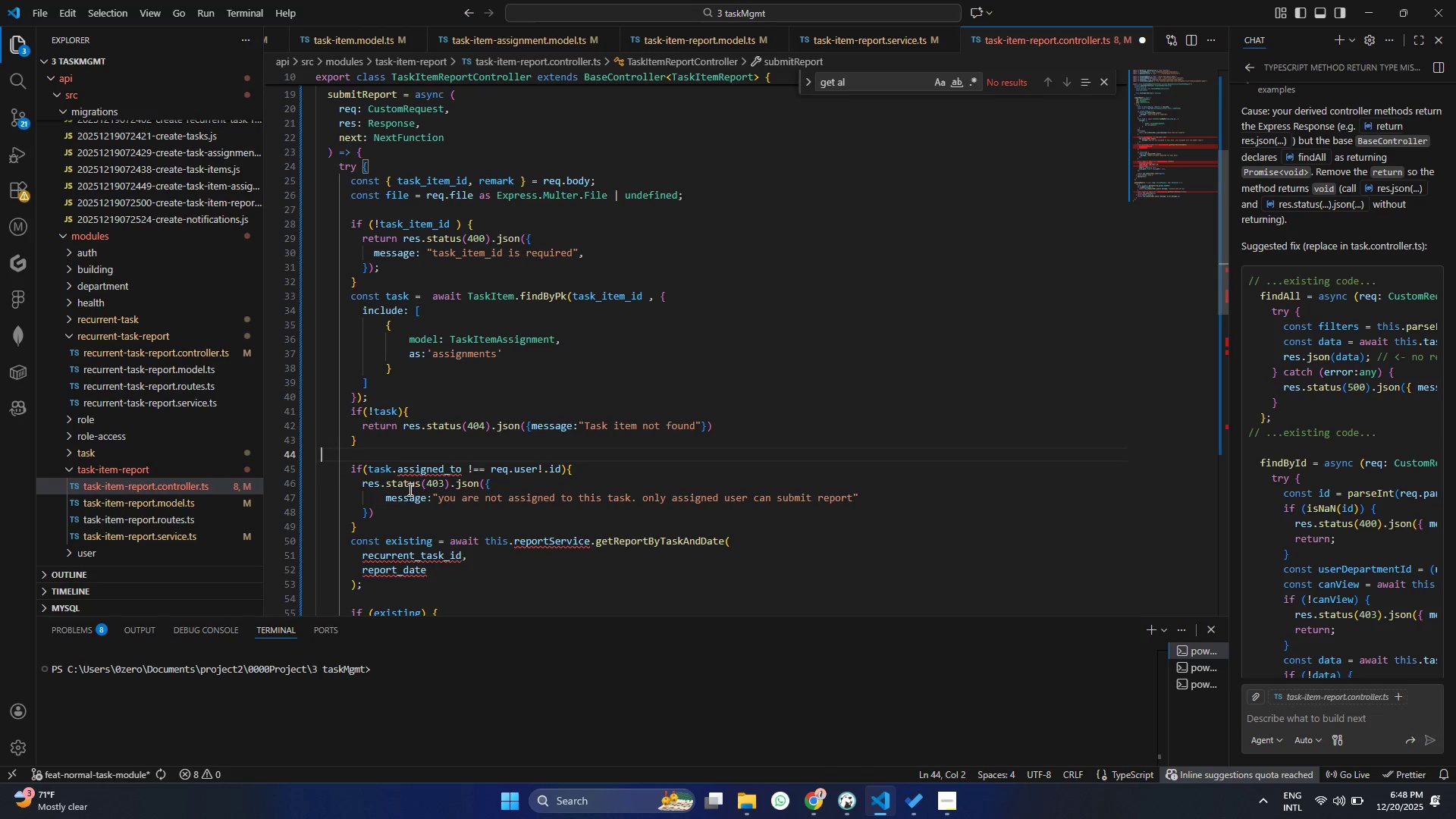 
key(Shift+ShiftRight)
 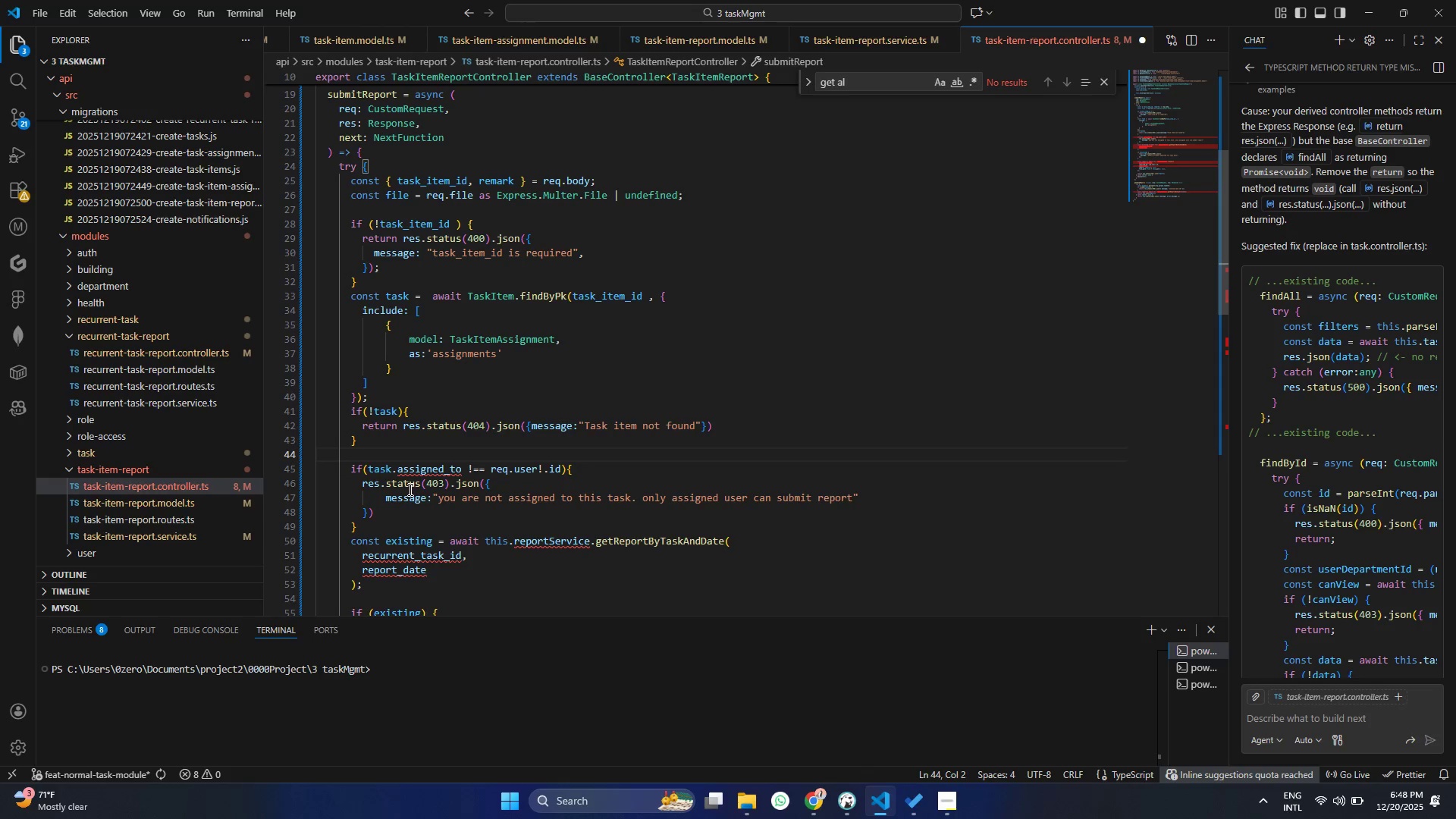 
key(Enter)
 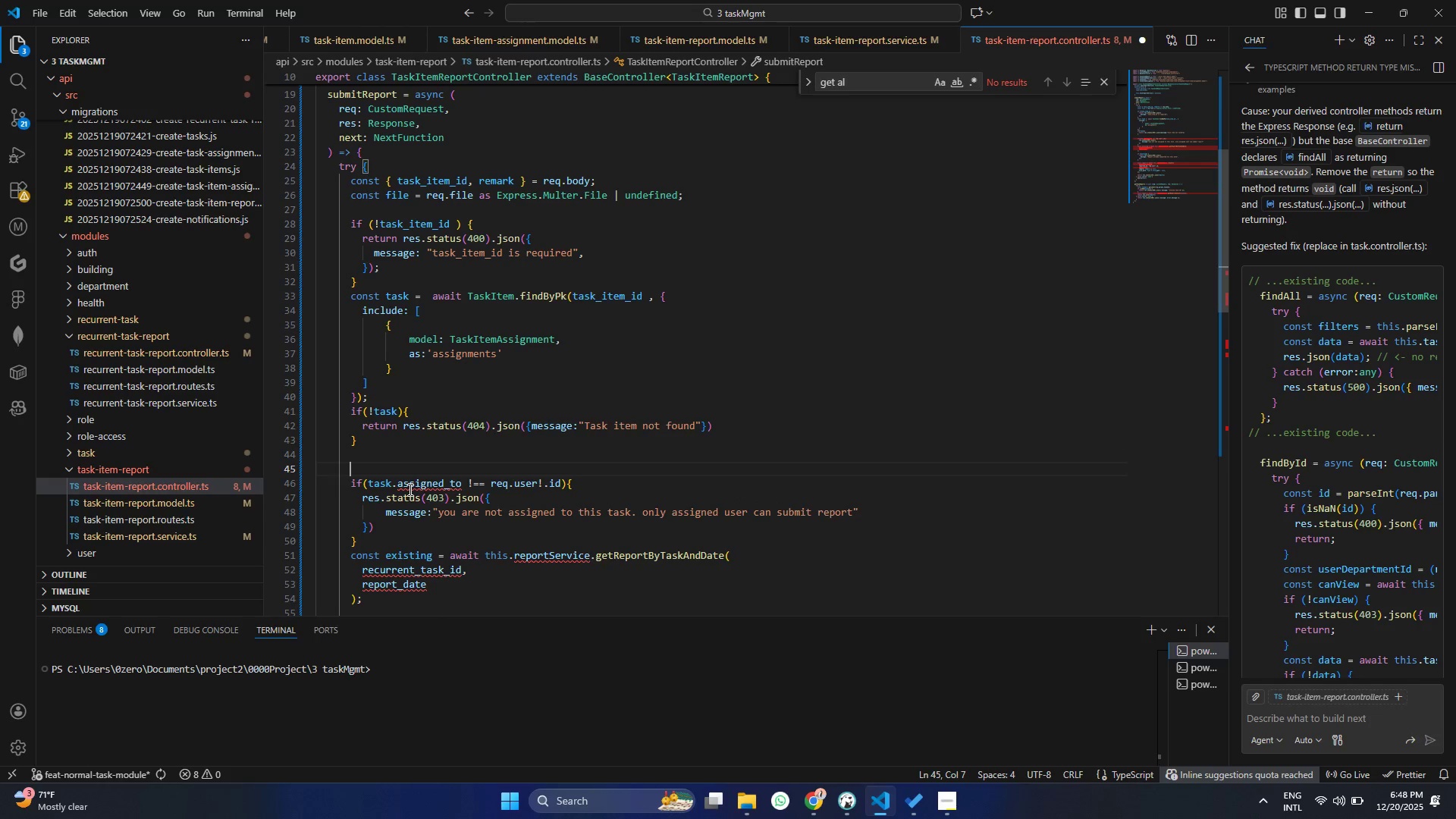 
type( const is )
key(Backspace)
type(Assigned = (tas)
 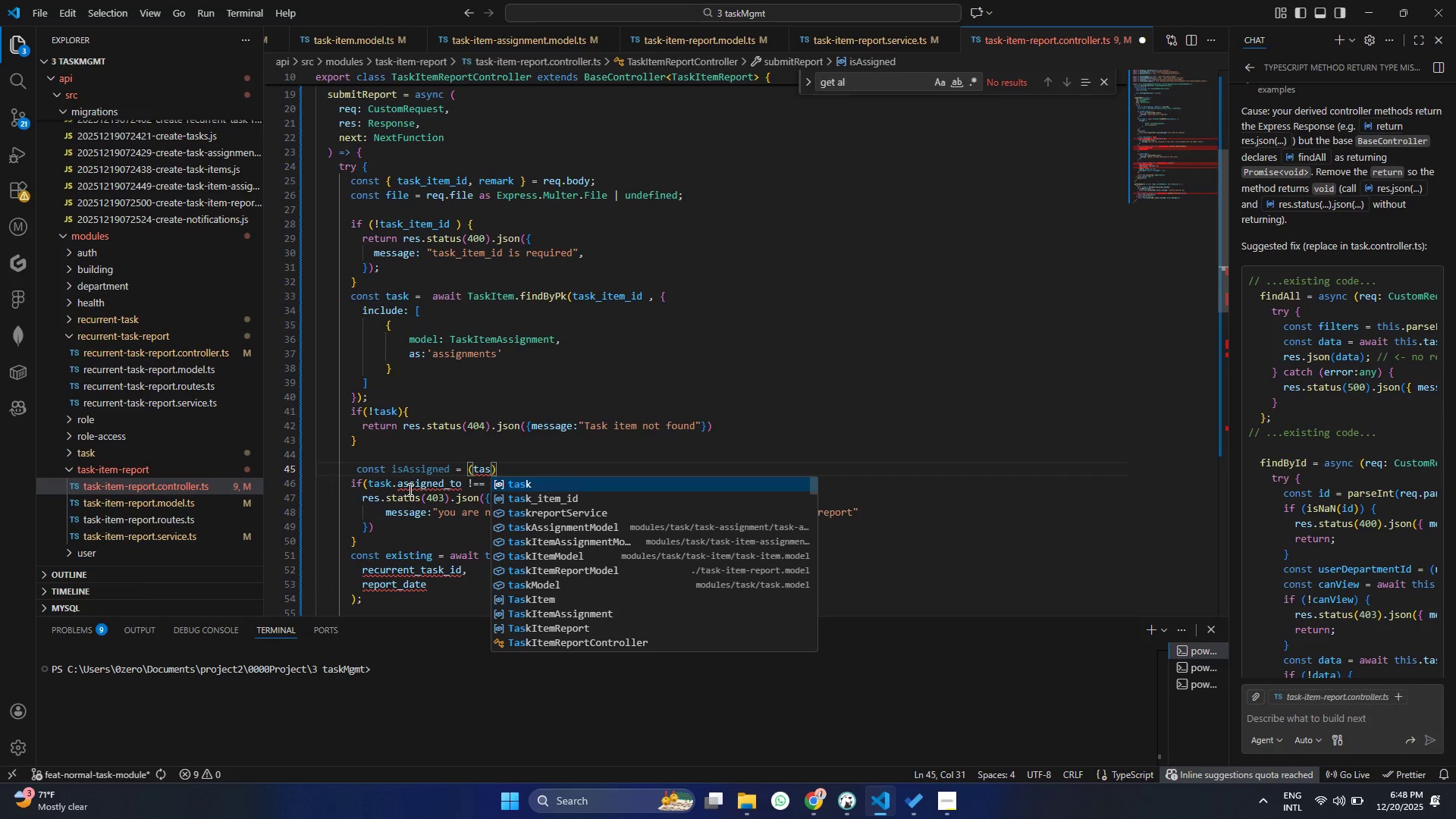 
key(Enter)
 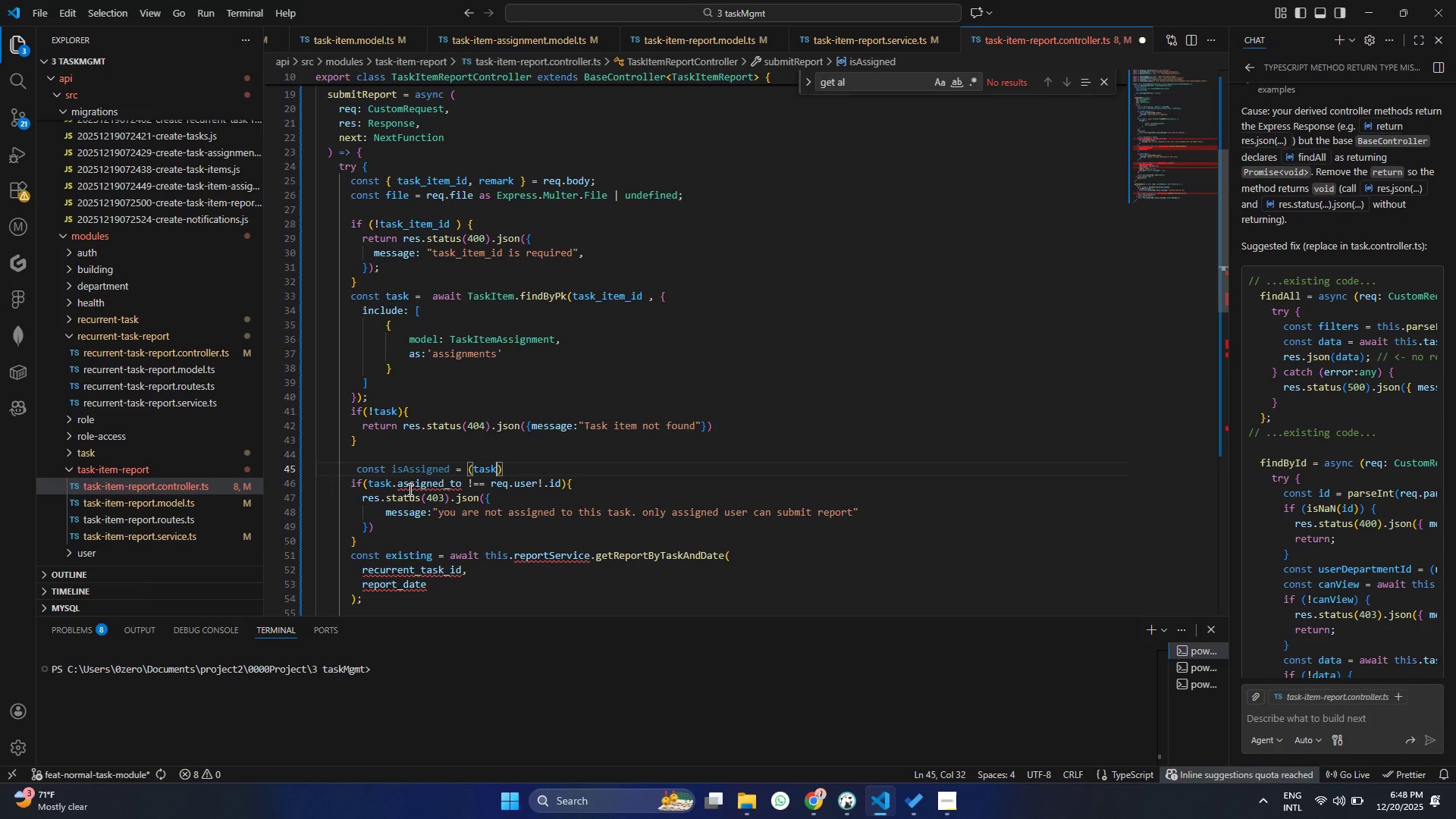 
type( as any)
 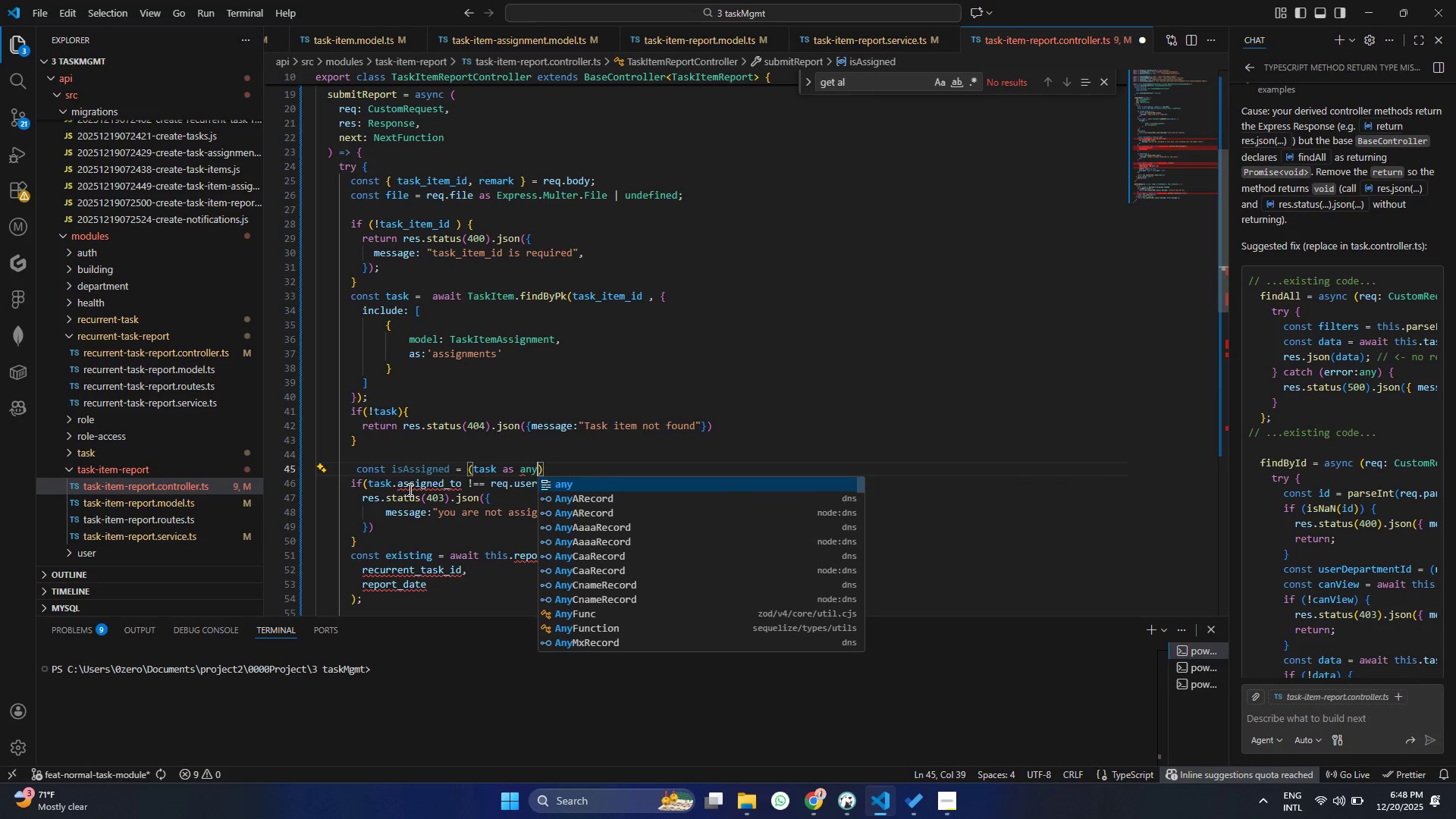 
key(ArrowUp)
 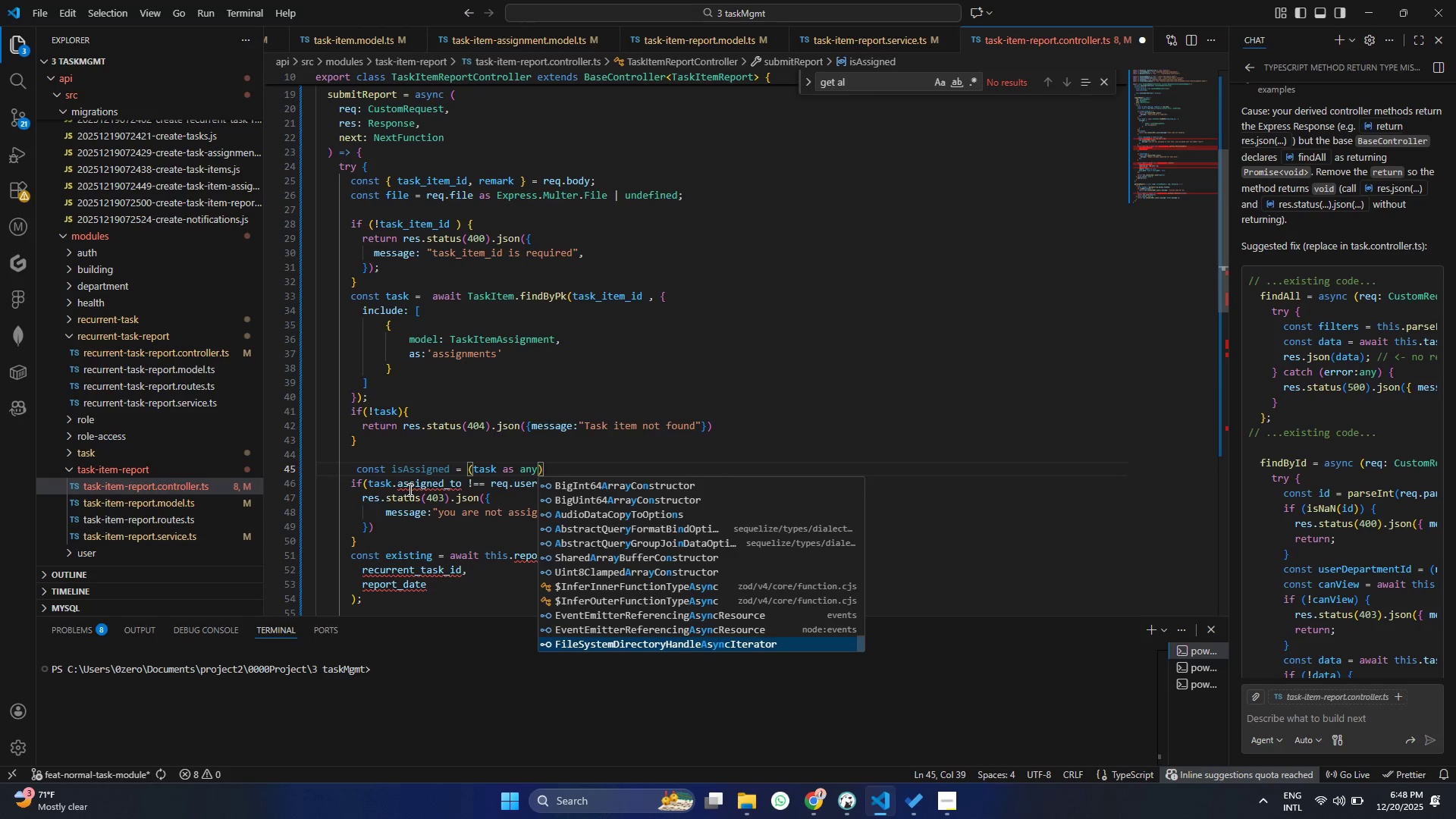 
key(ArrowUp)
 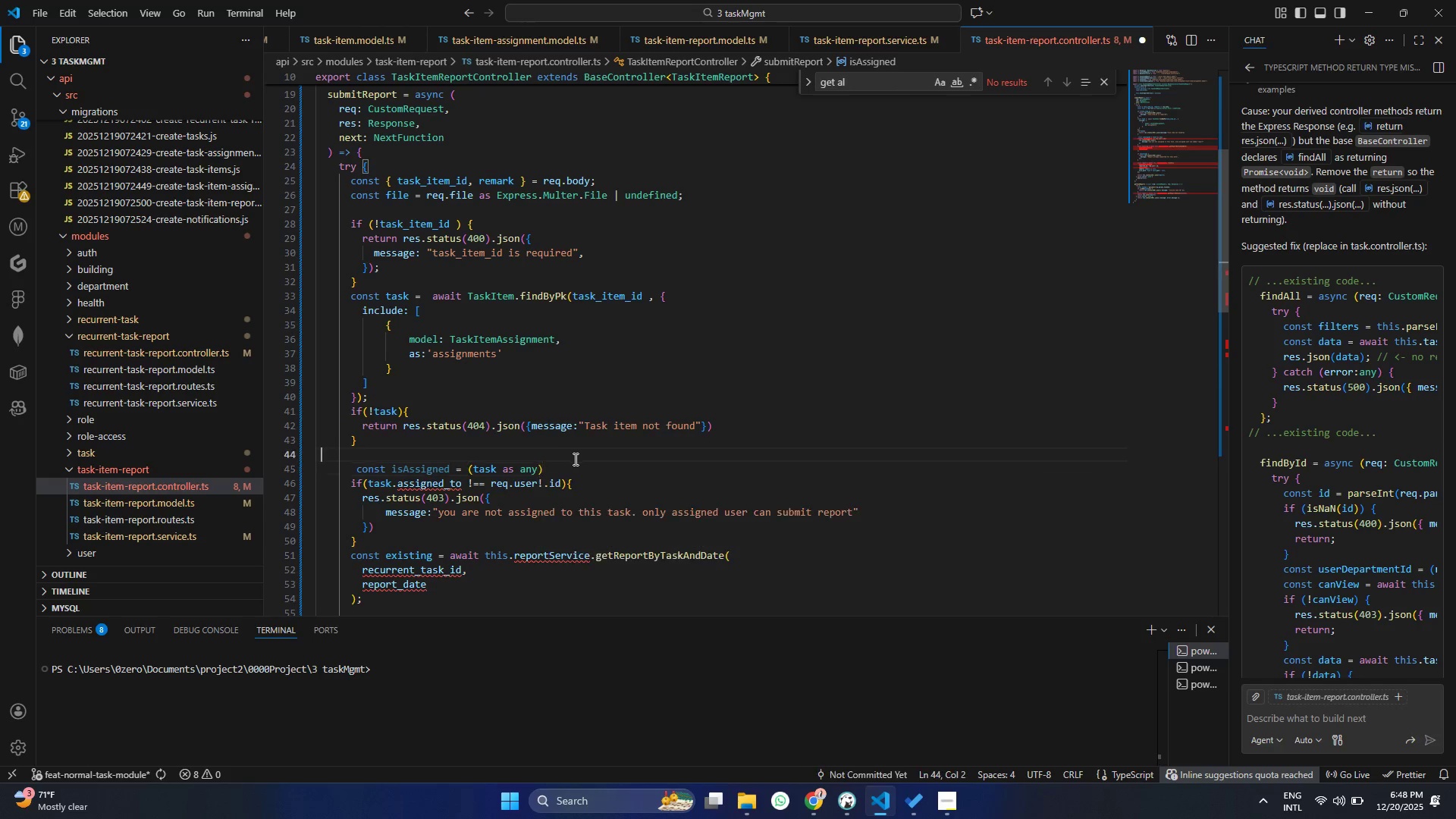 
double_click([557, 473])
 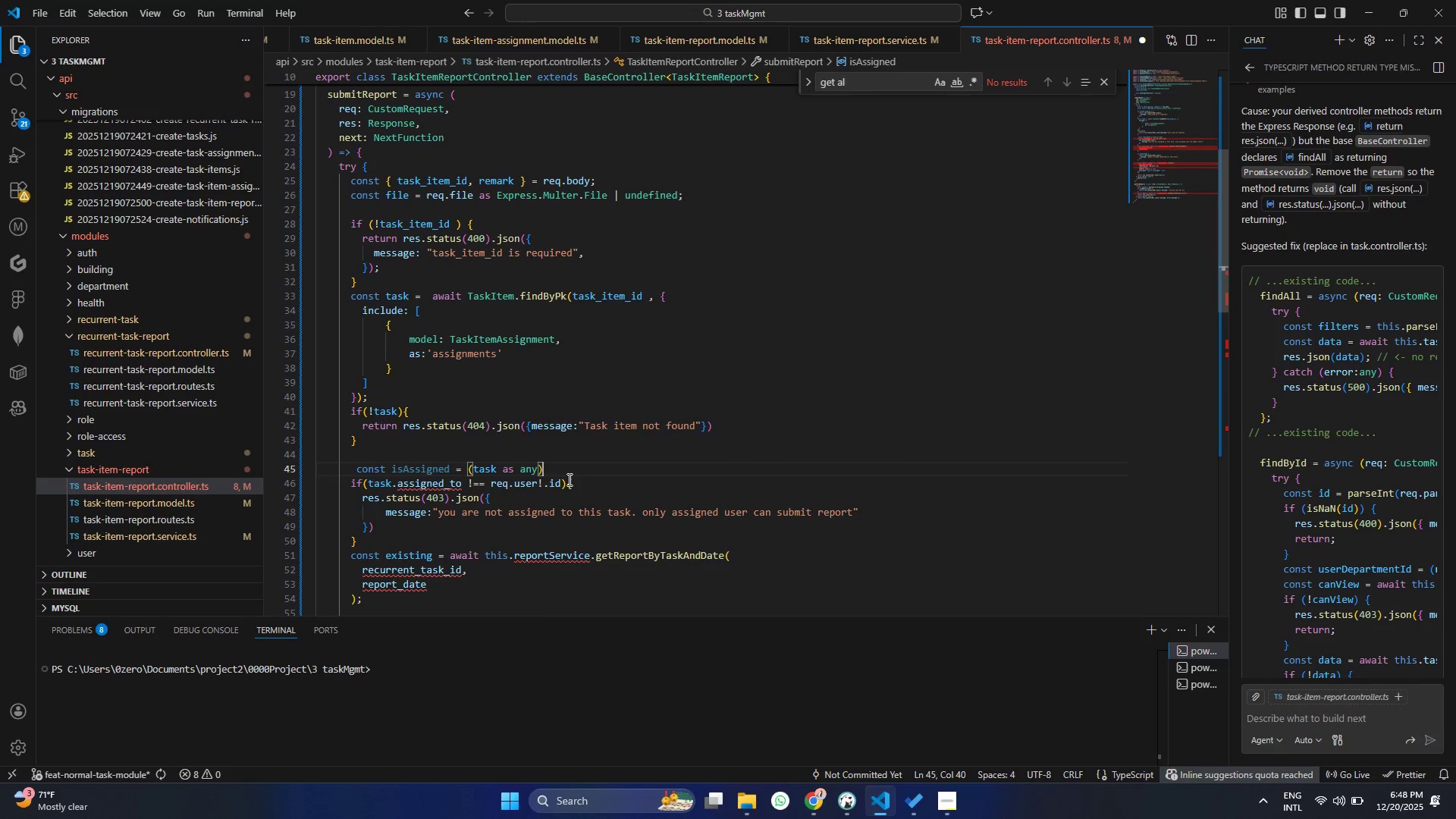 
type(.ass)
 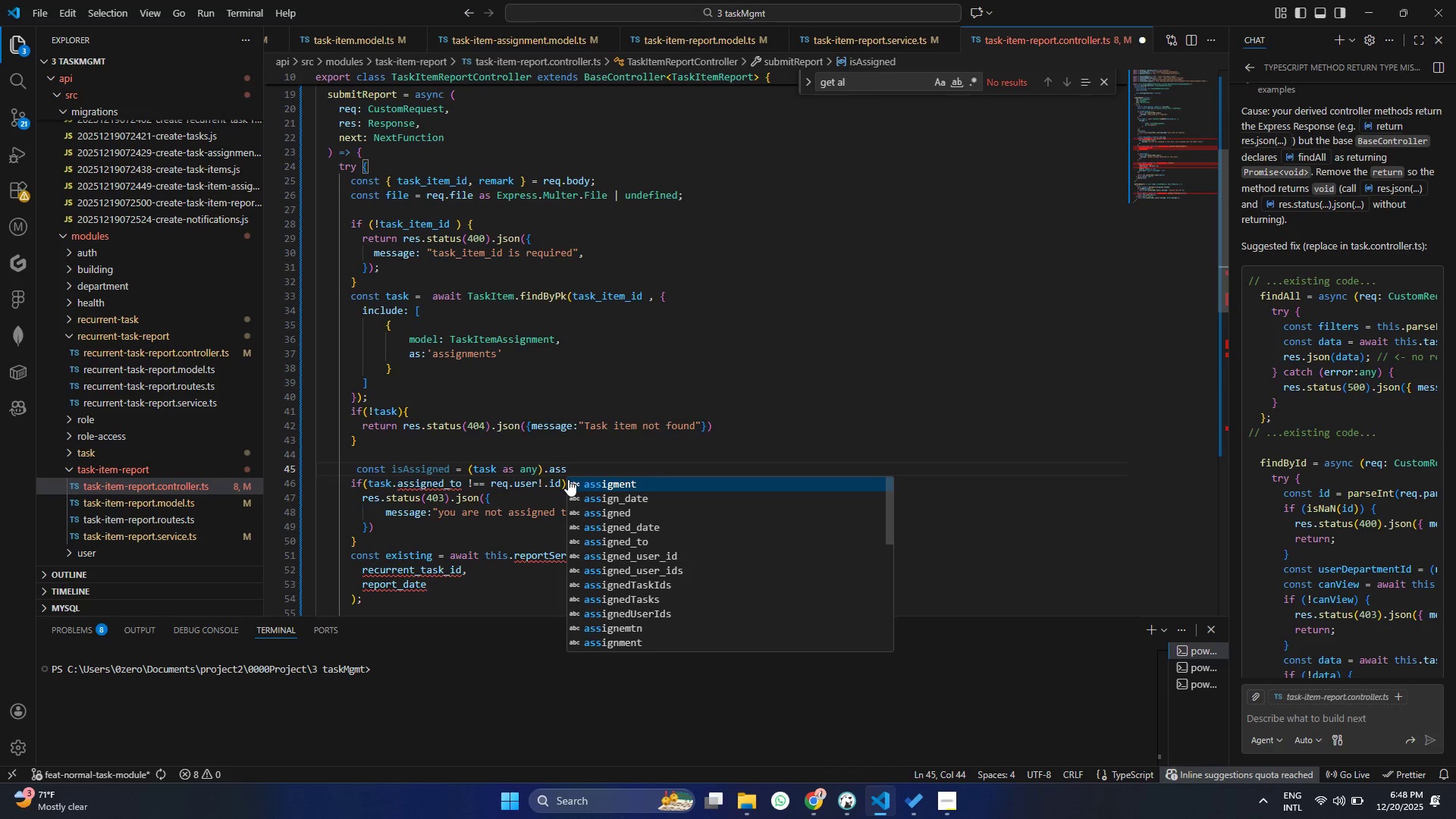 
key(ArrowDown)
 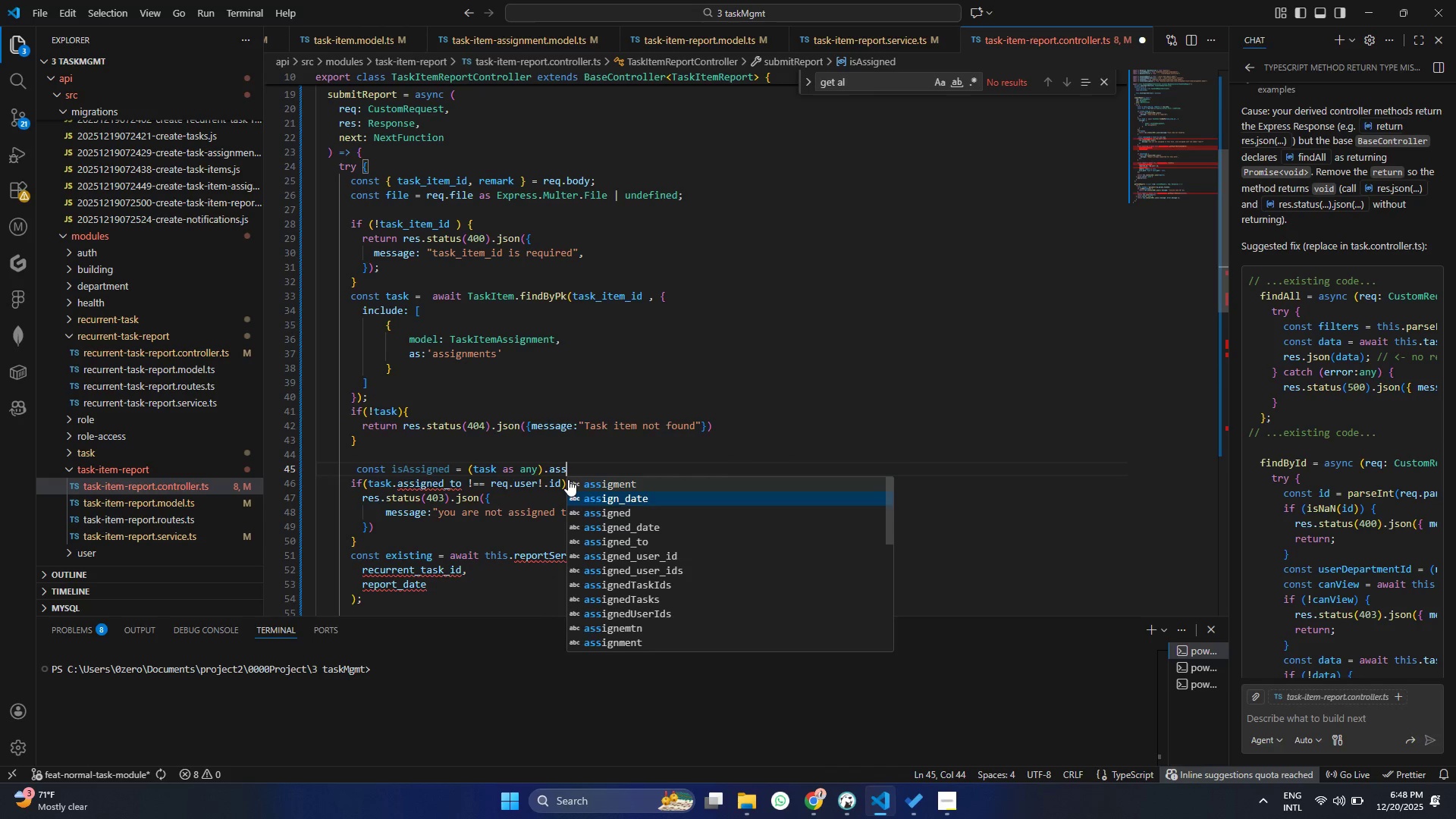 
key(ArrowDown)
 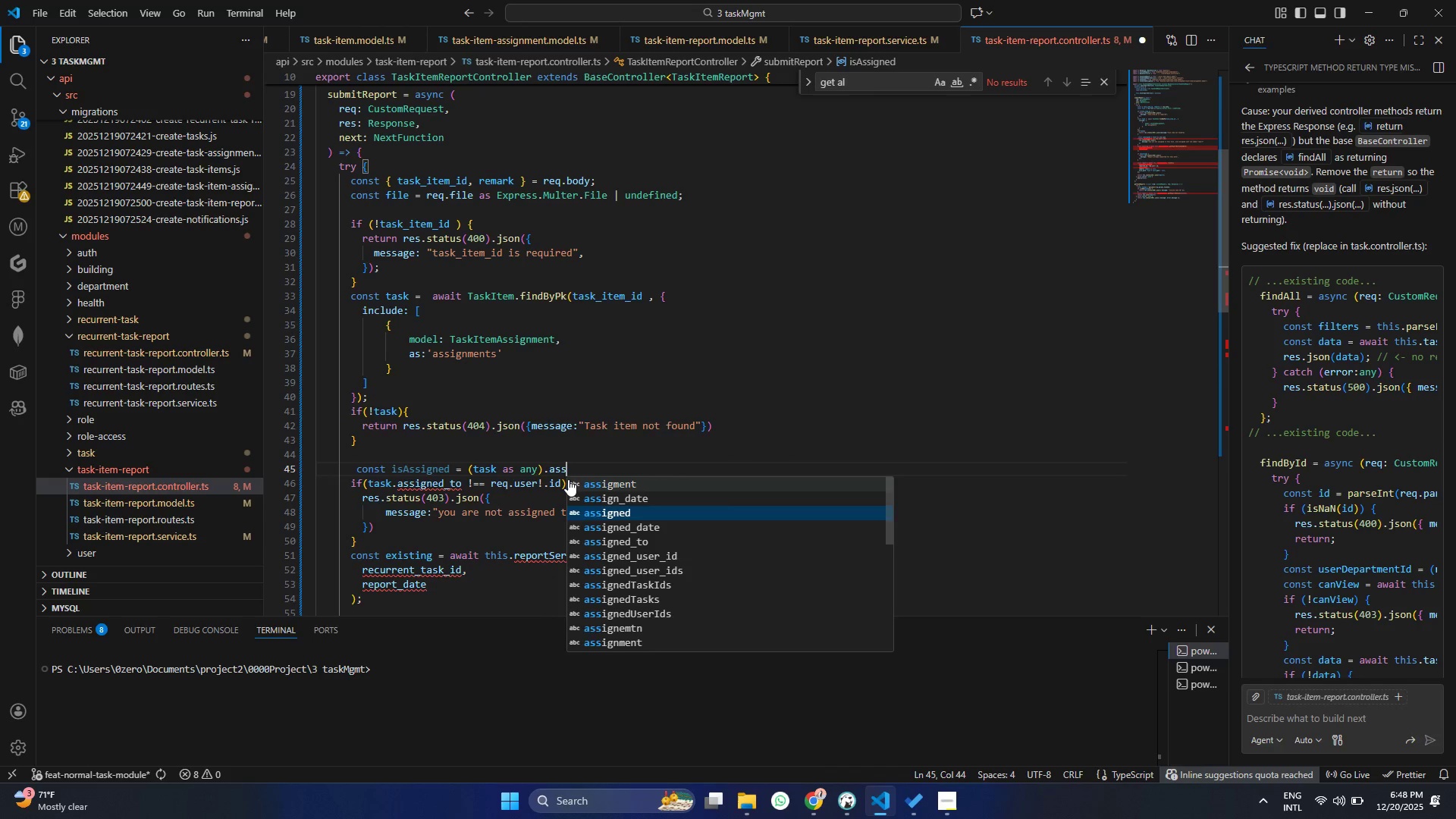 
key(ArrowDown)
 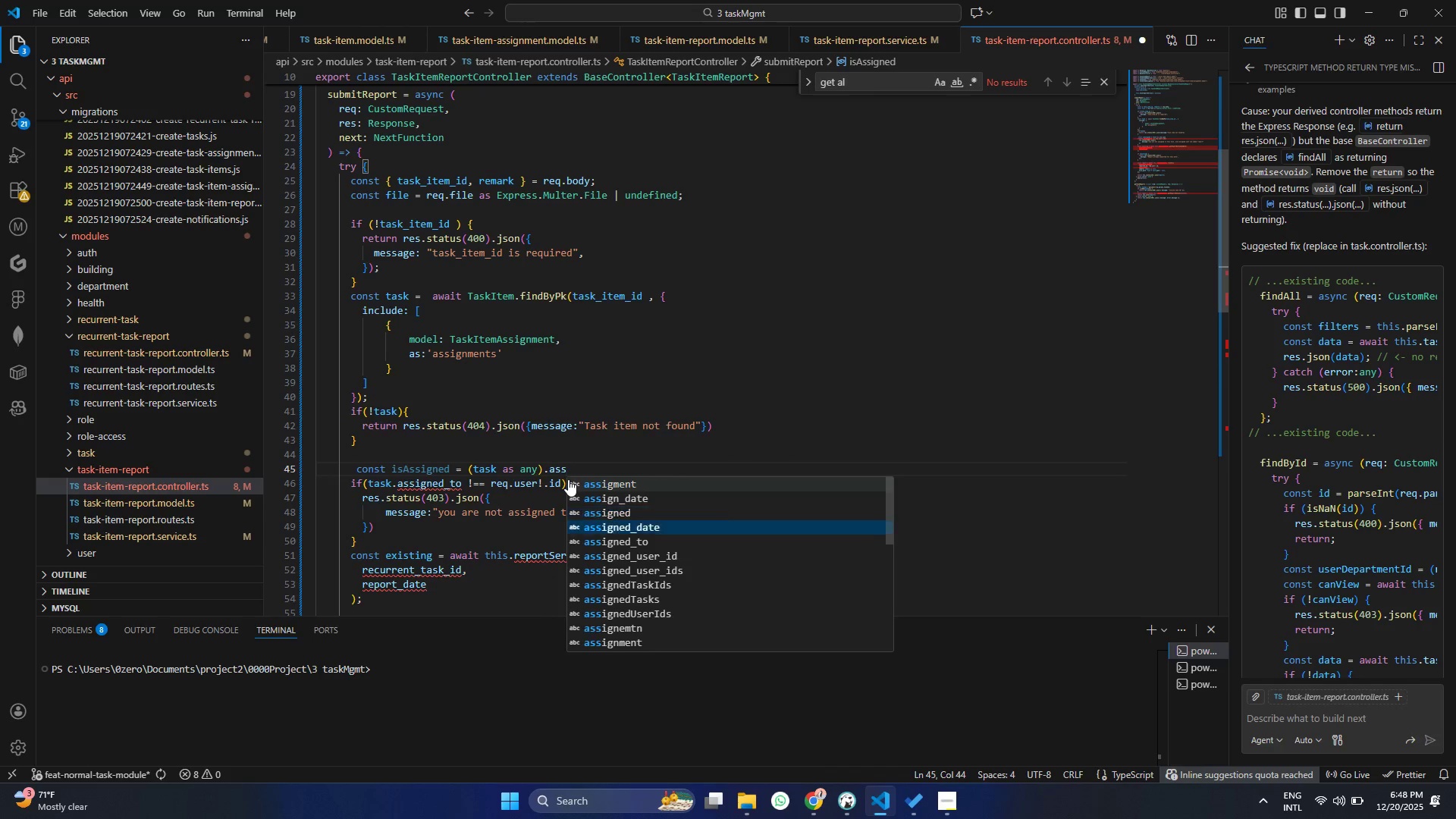 
key(ArrowDown)
 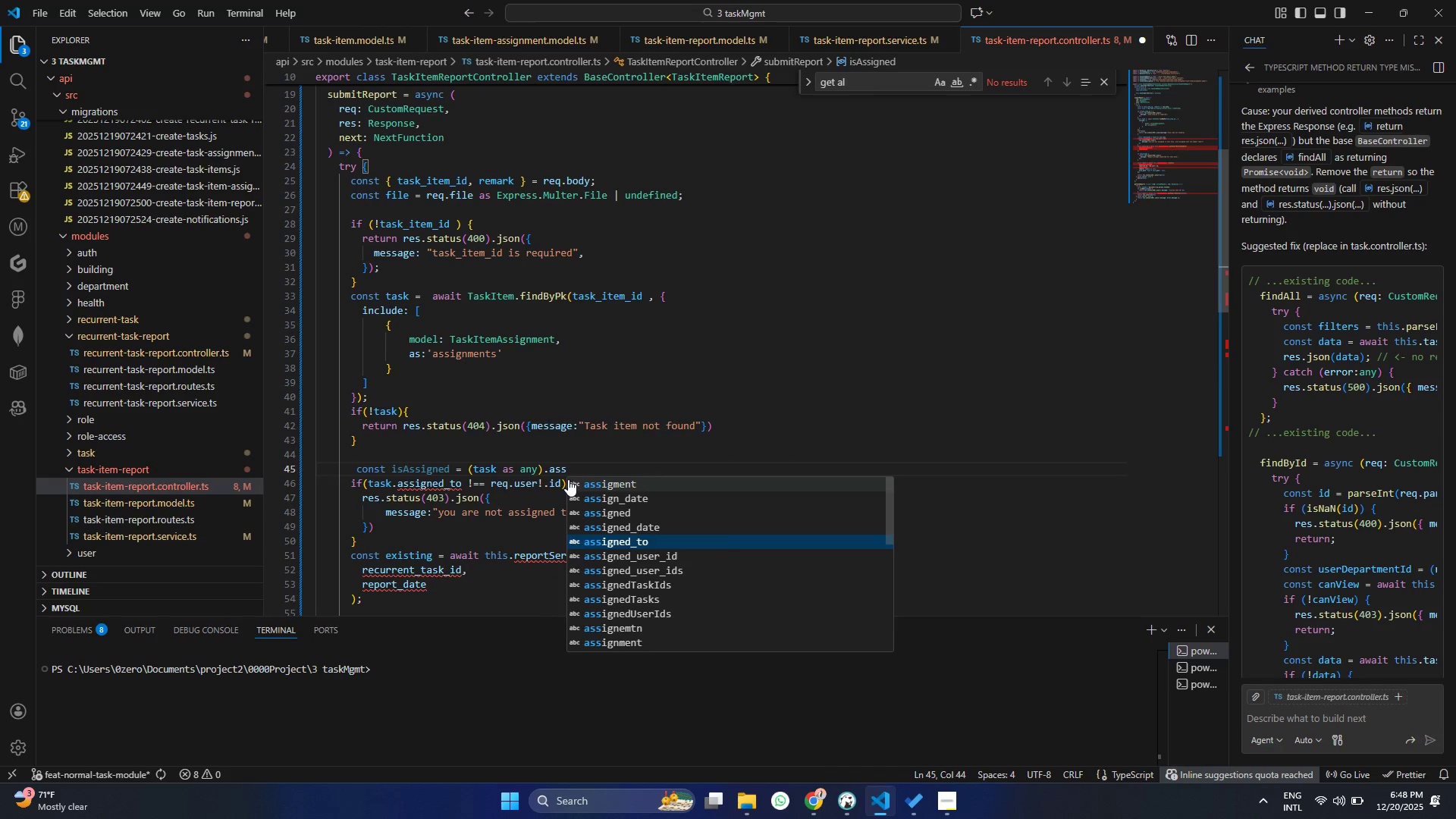 
key(ArrowDown)
 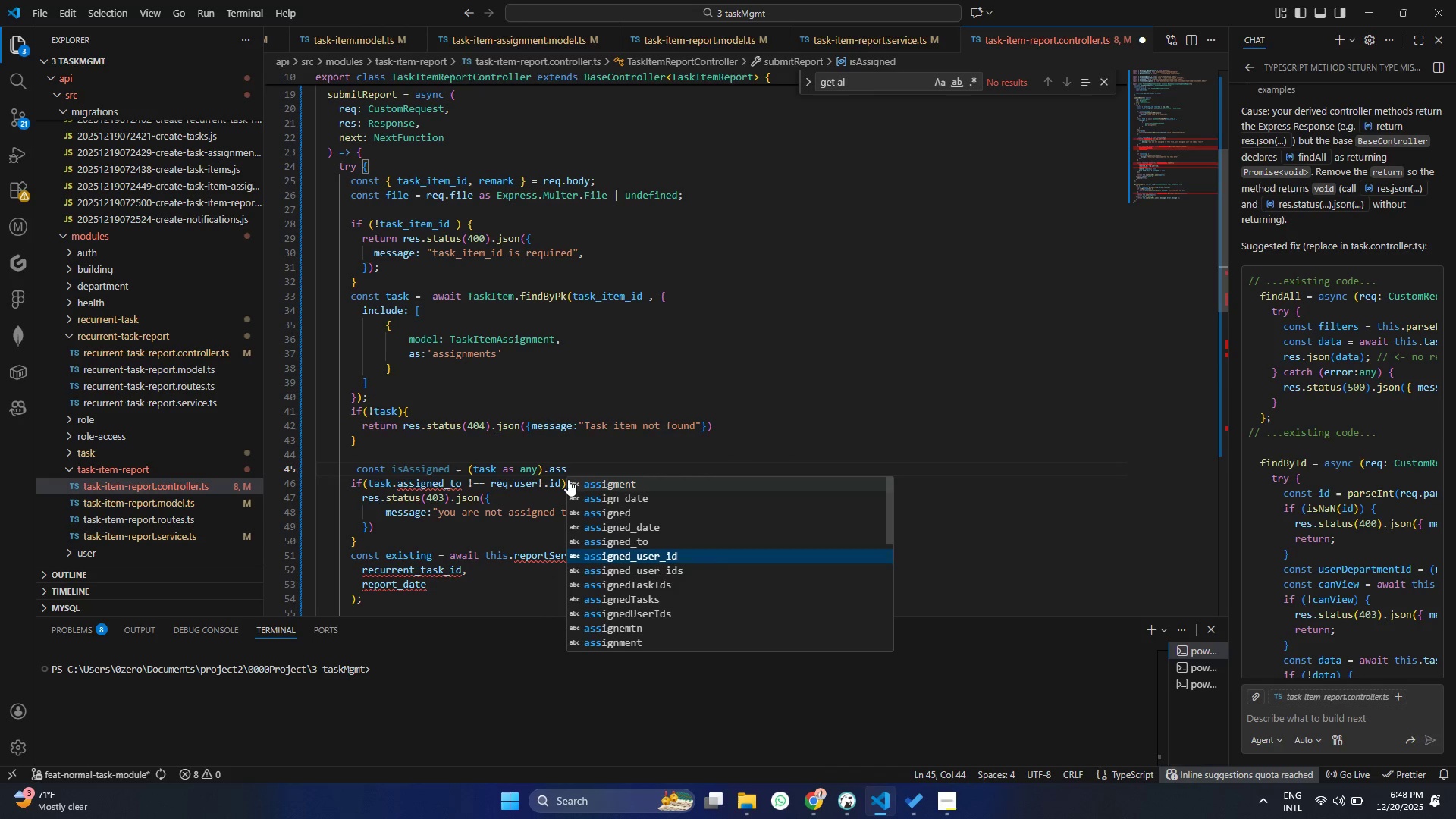 
key(ArrowDown)
 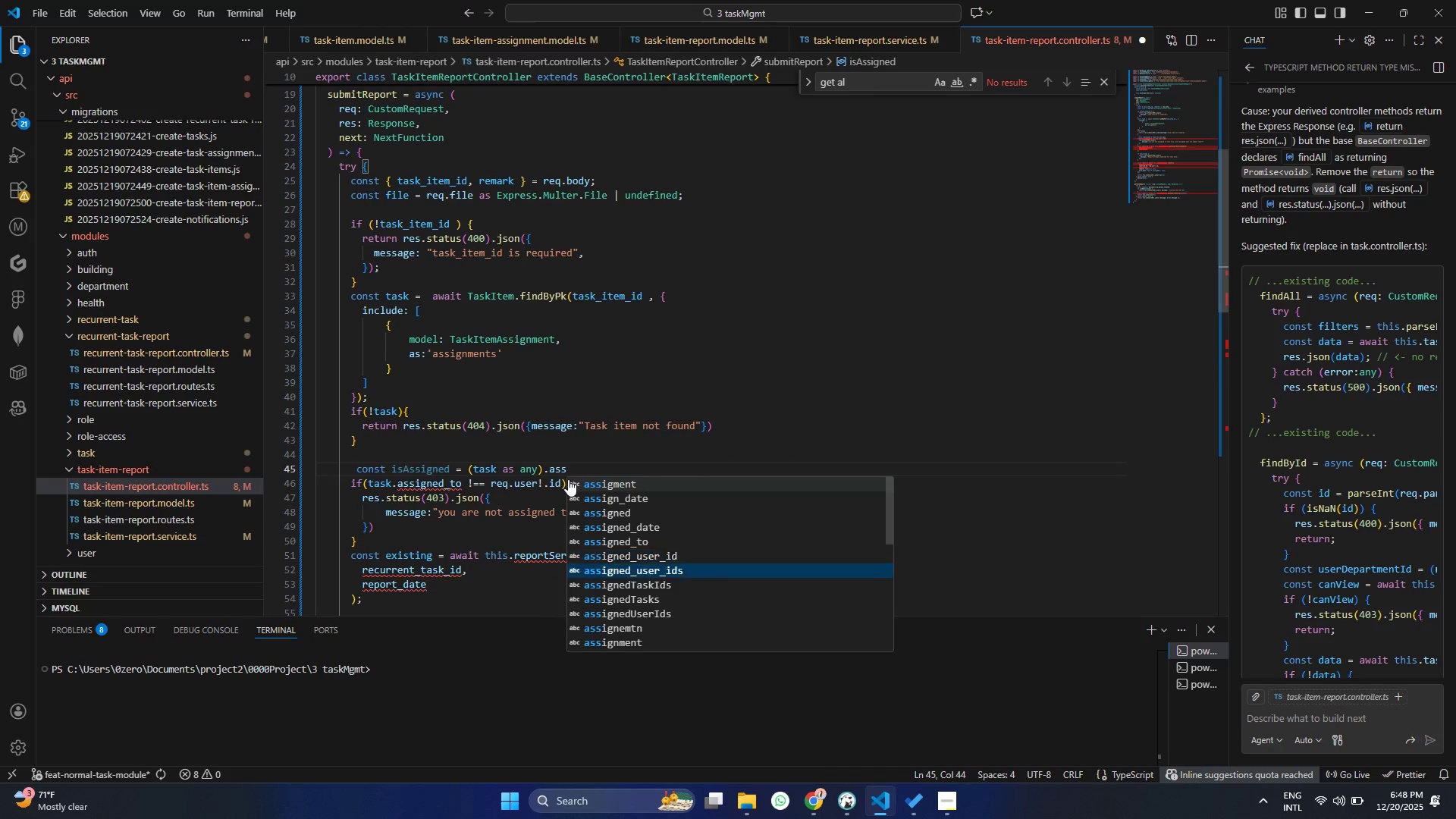 
key(ArrowDown)
 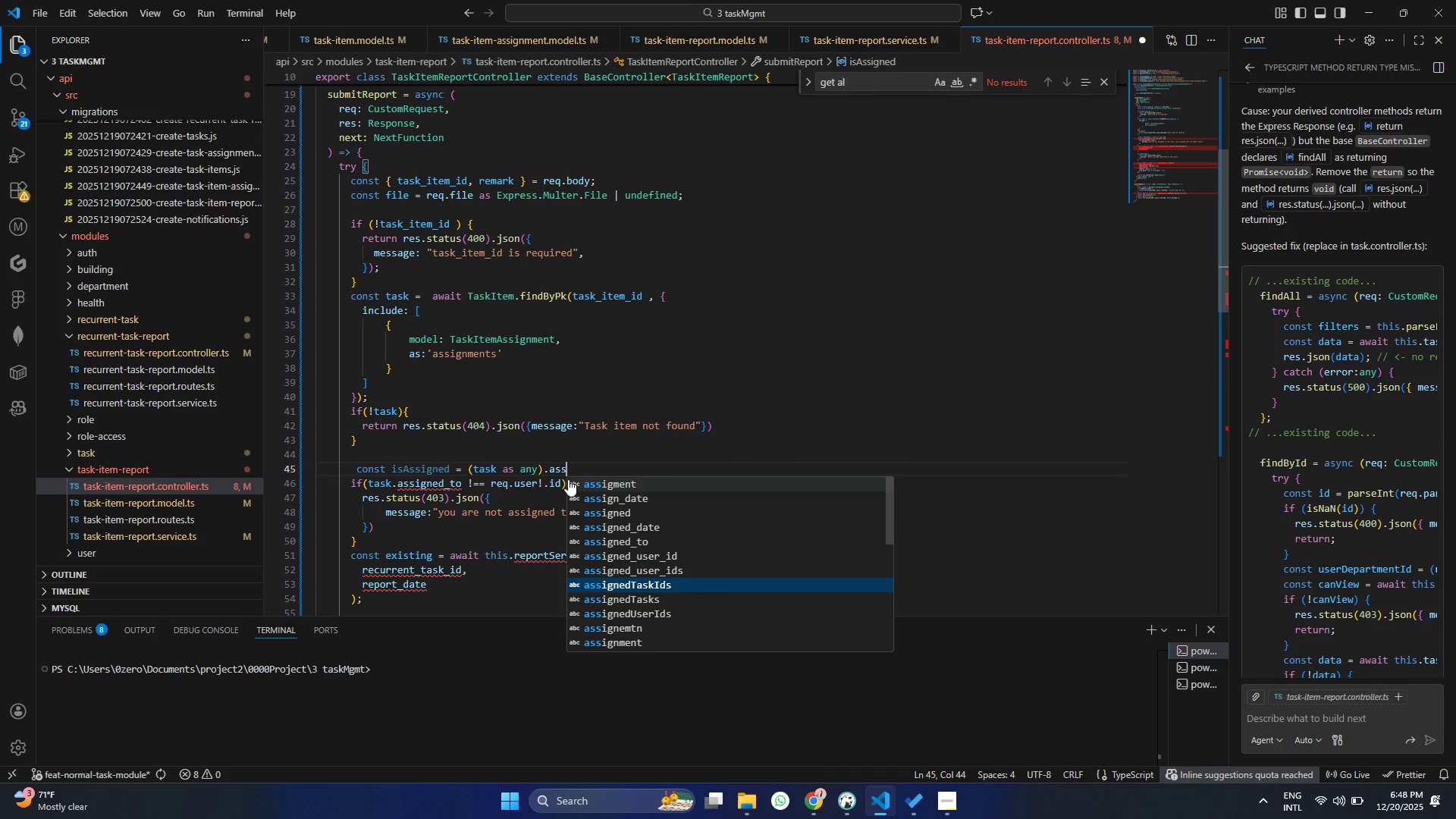 
key(ArrowDown)
 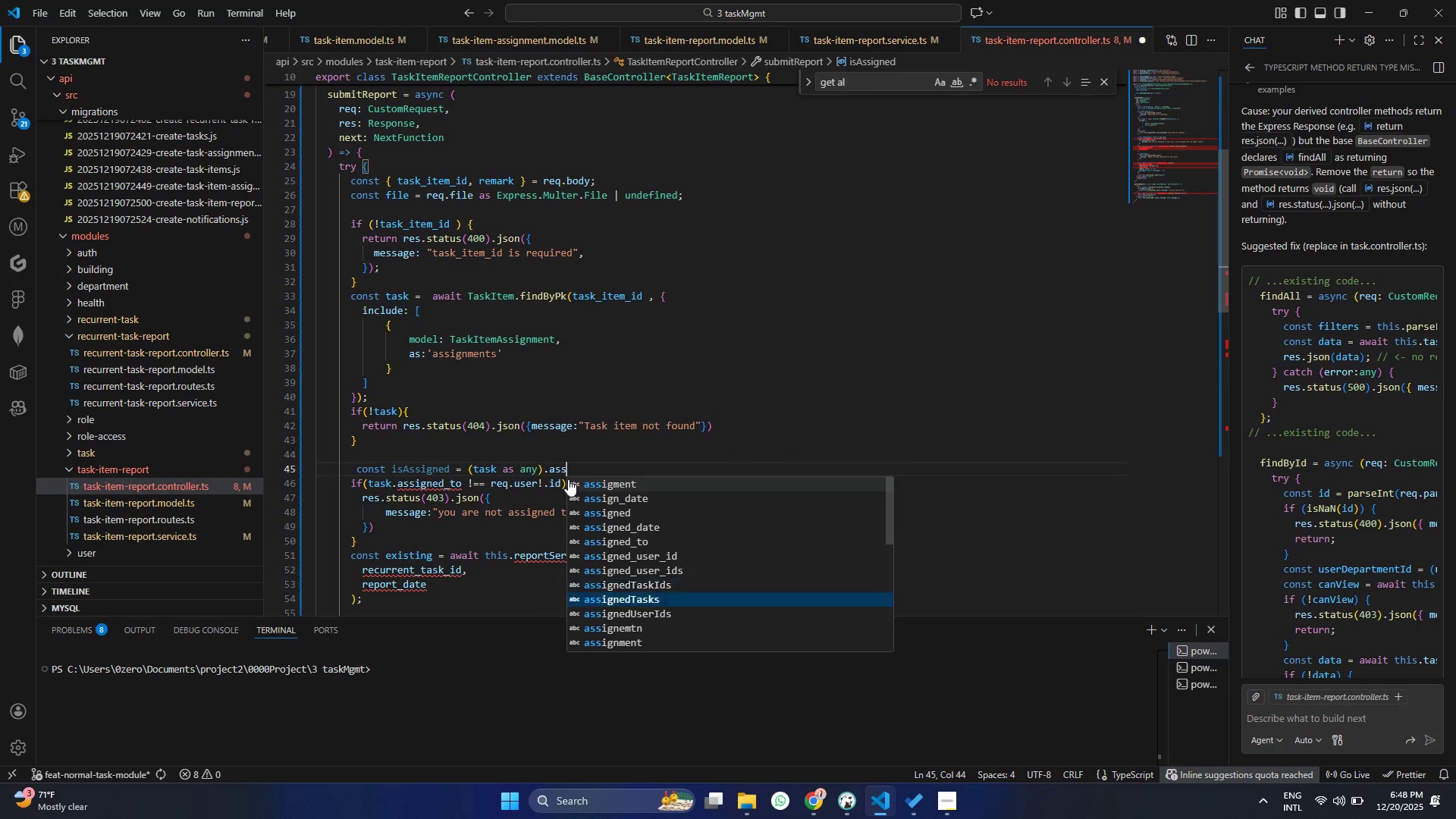 
key(ArrowDown)
 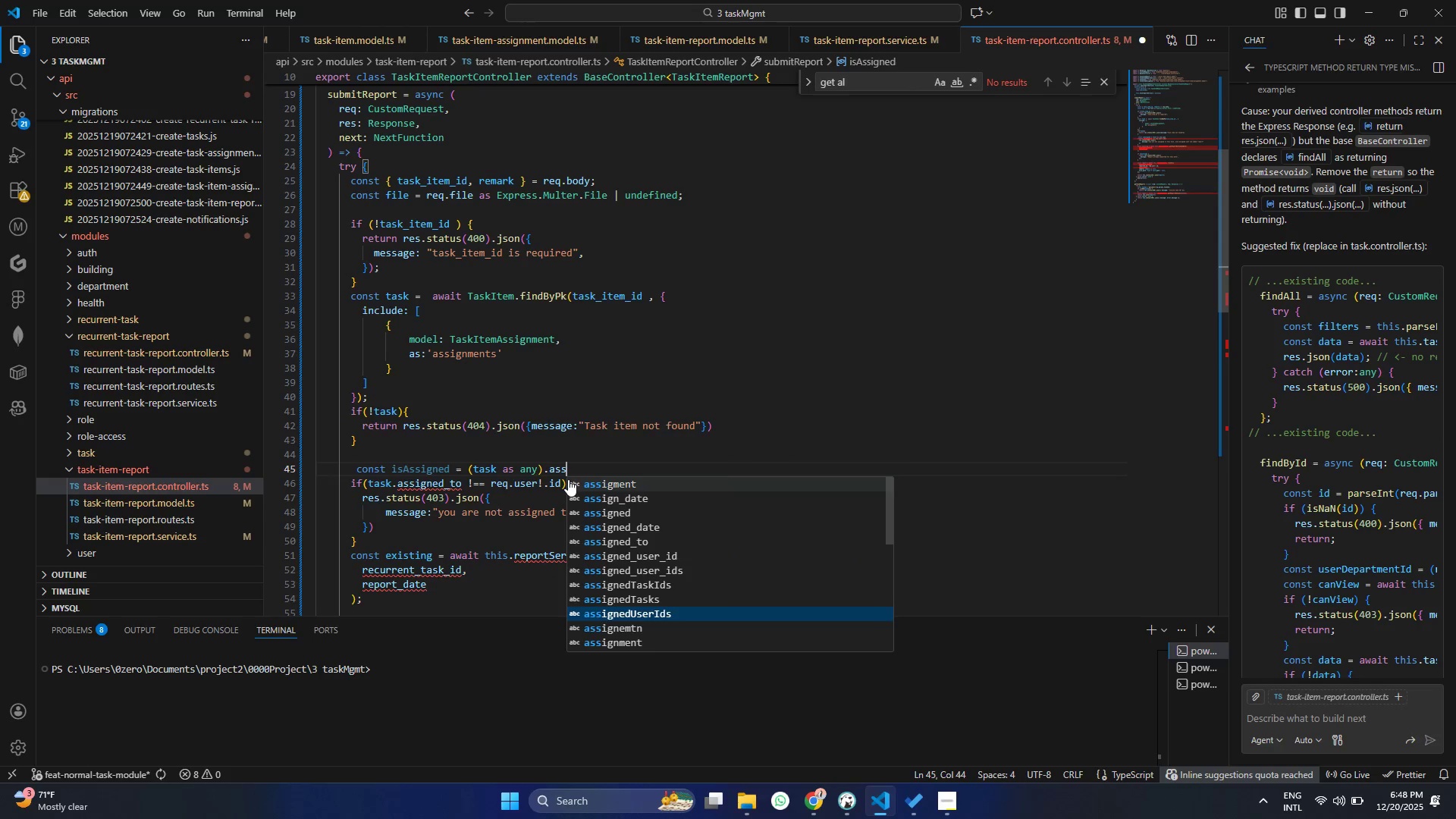 
key(ArrowDown)
 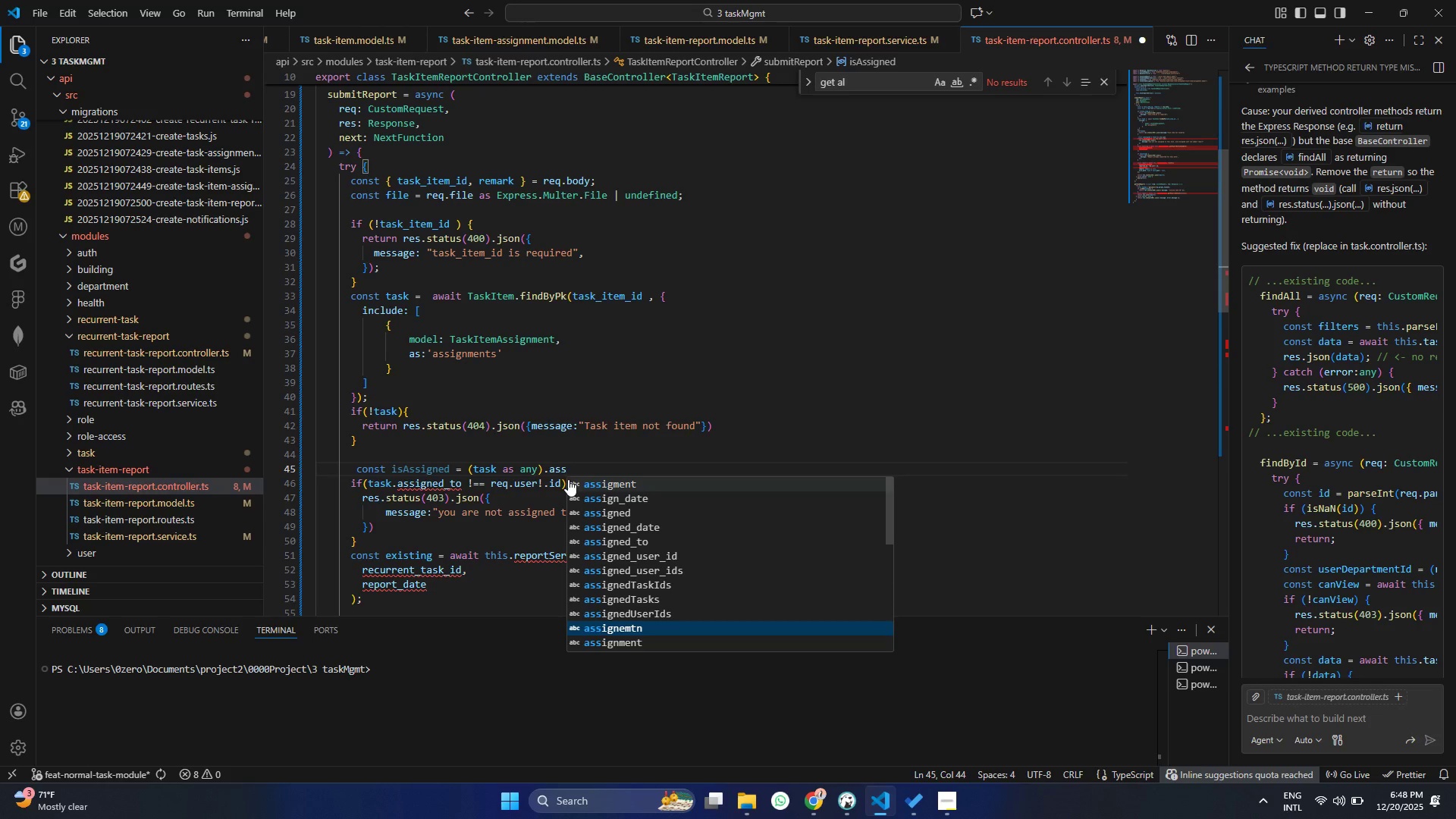 
key(ArrowDown)
 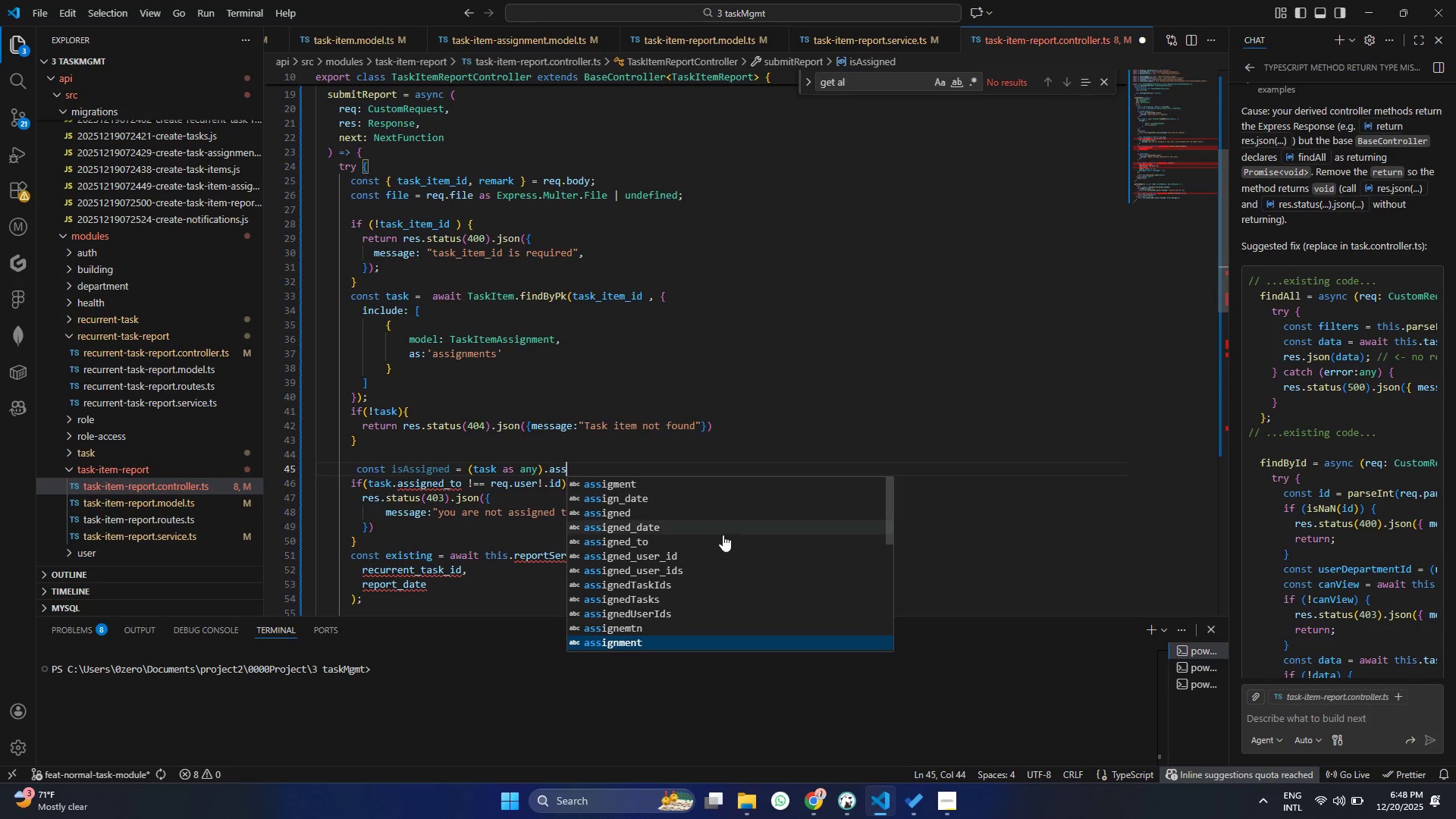 
left_click_drag(start_coordinate=[645, 627], to_coordinate=[625, 630])
 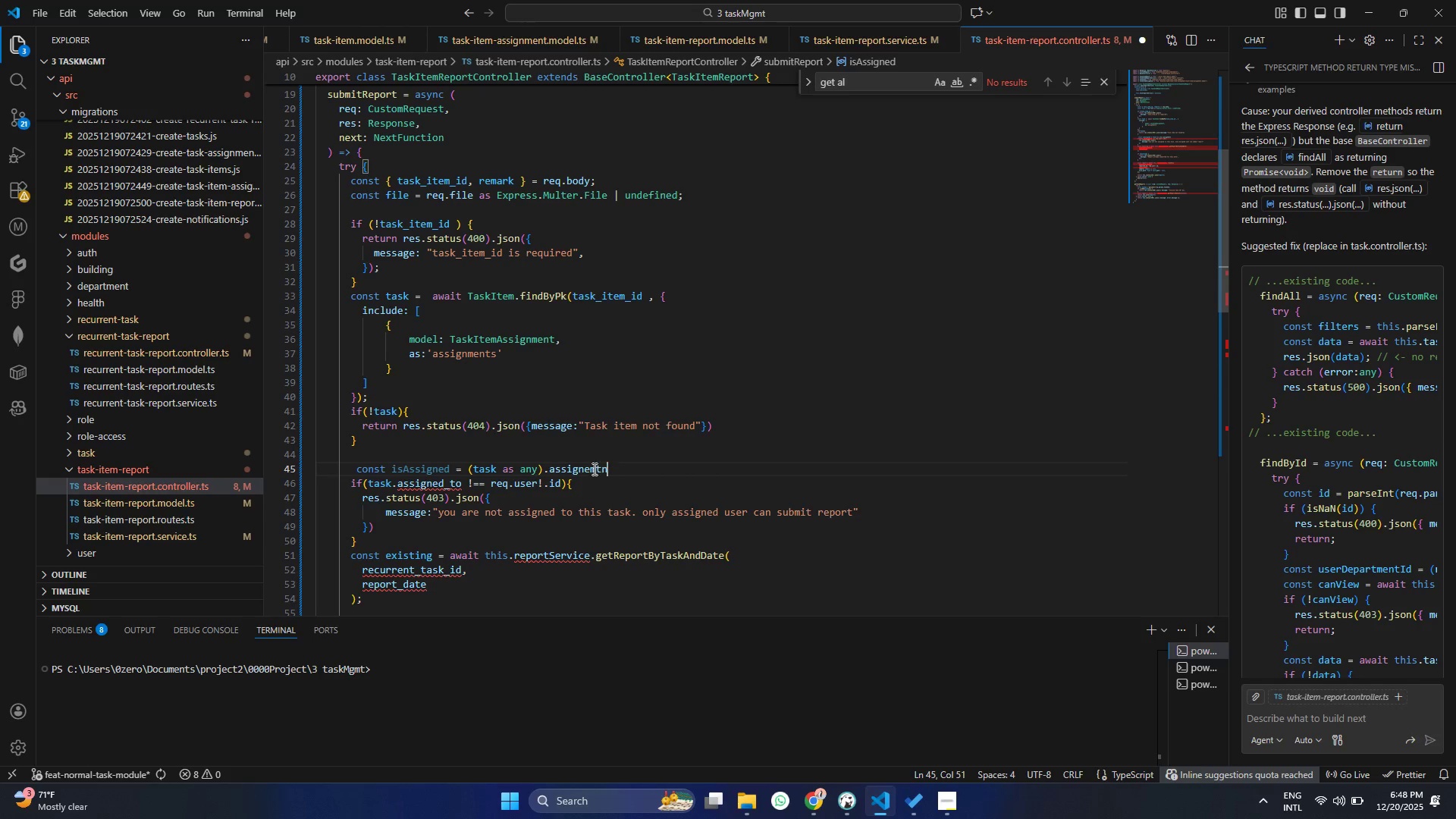 
double_click([592, 469])
 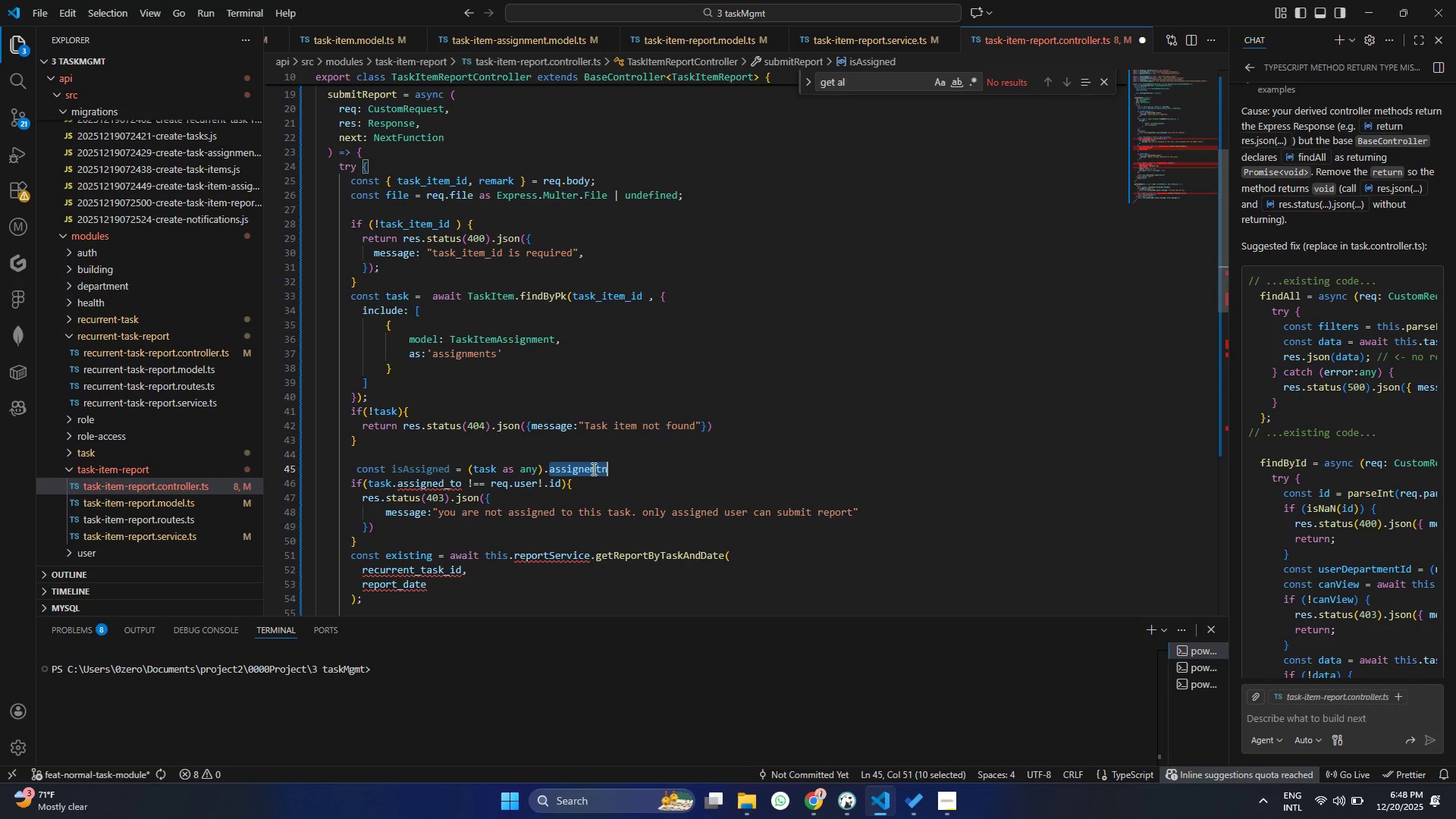 
key(Control+ControlLeft)
 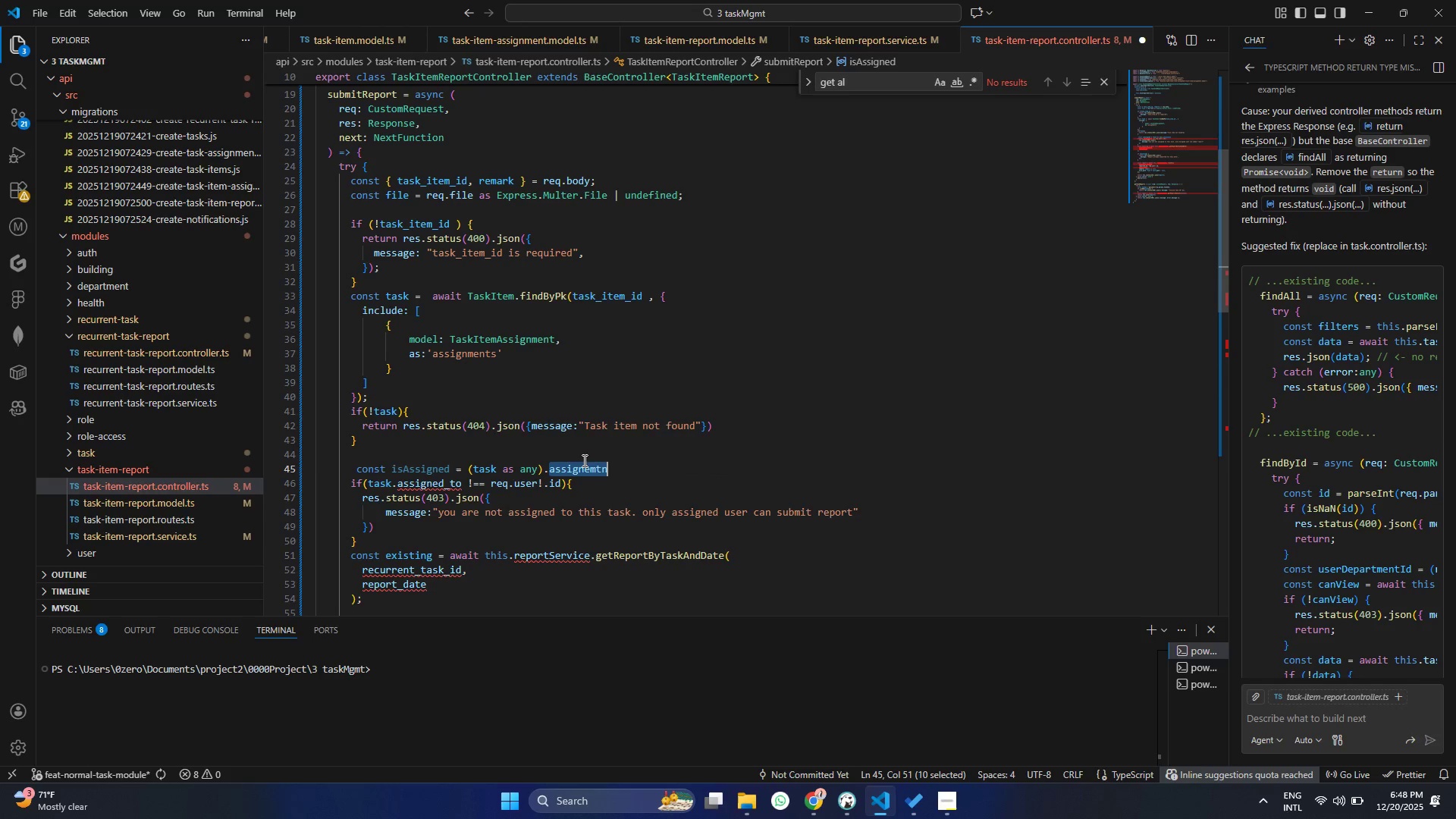 
key(Control+C)
 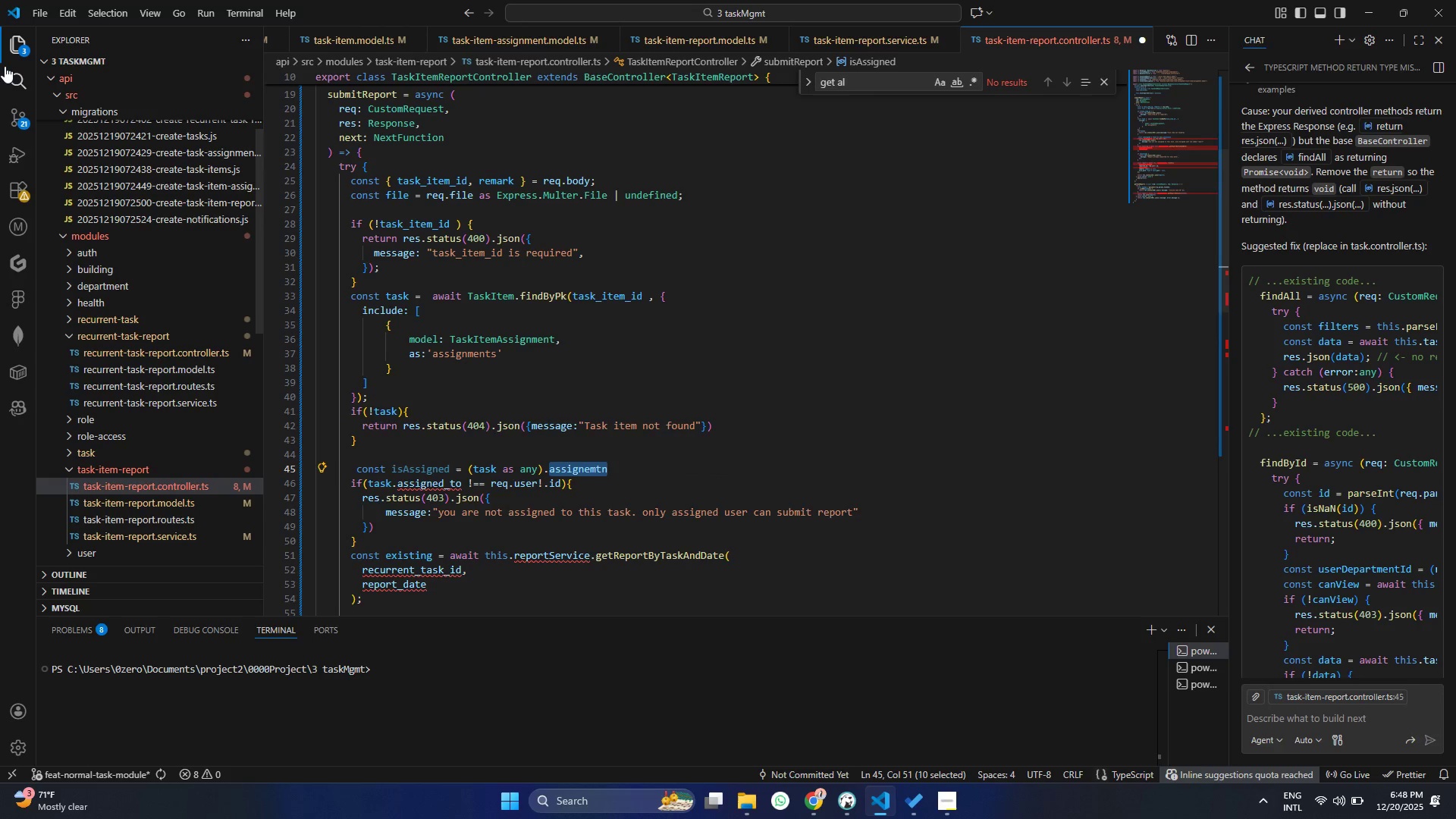 
left_click([22, 78])
 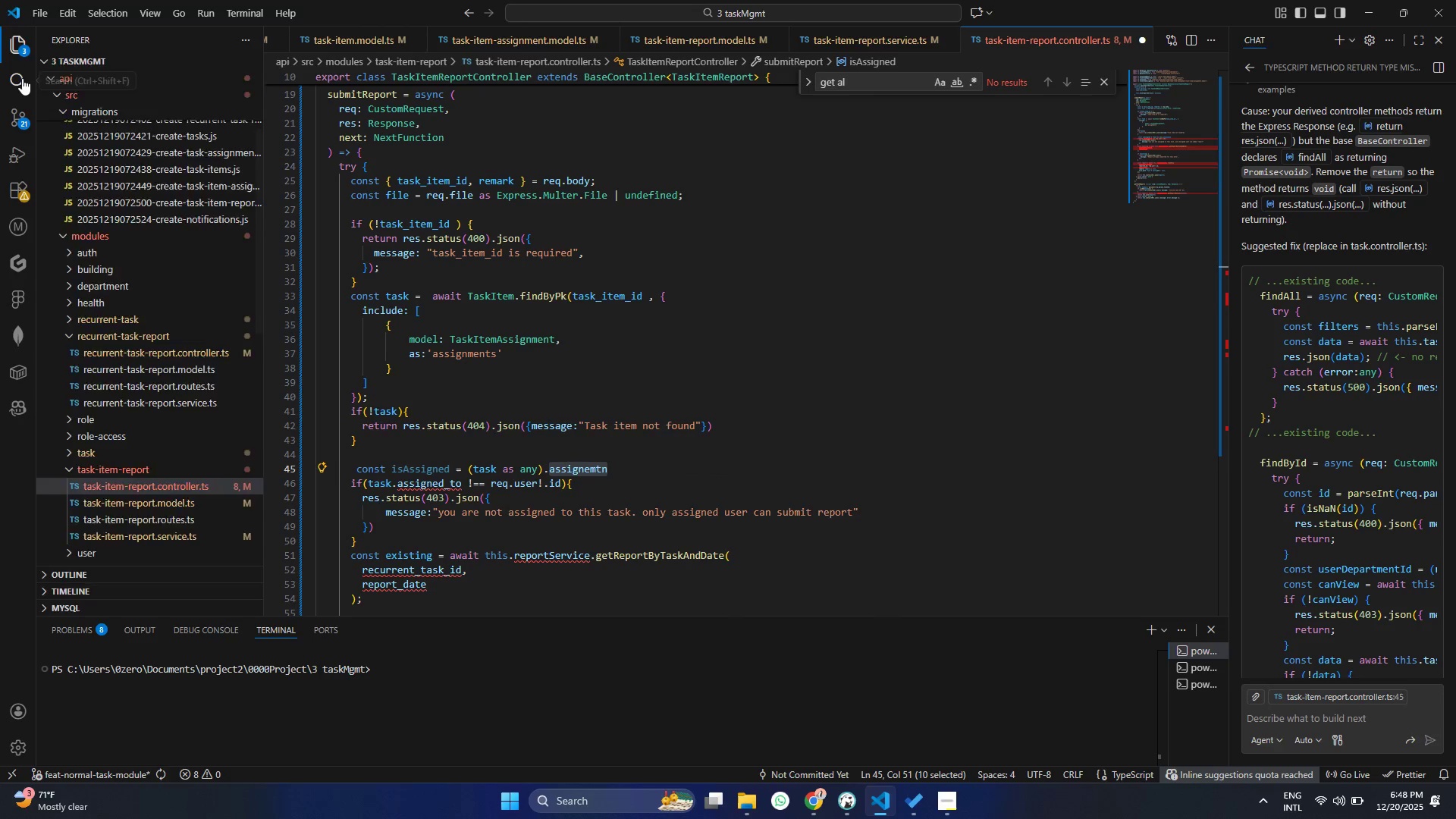 
key(Control+V)
 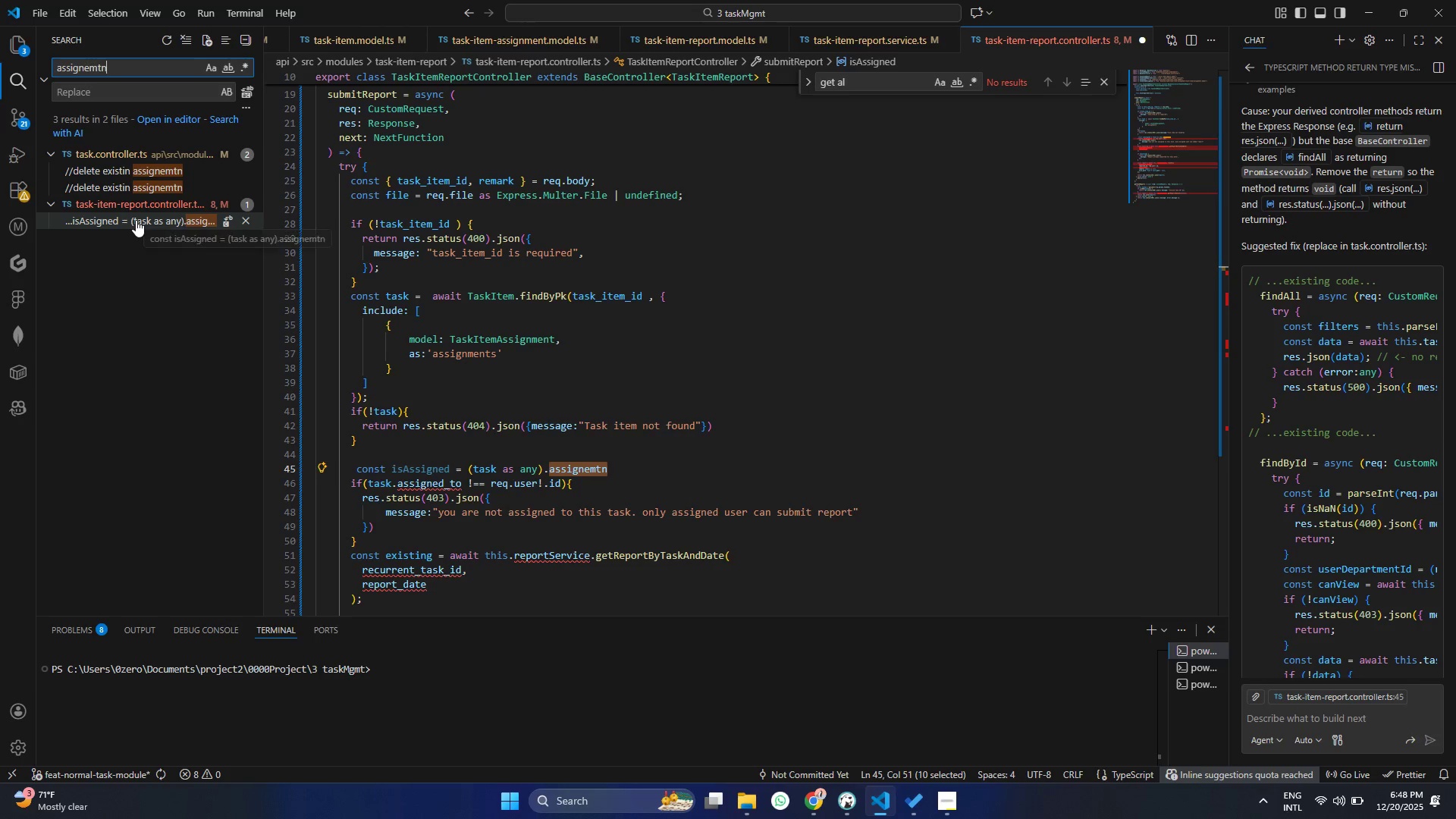 
wait(5.98)
 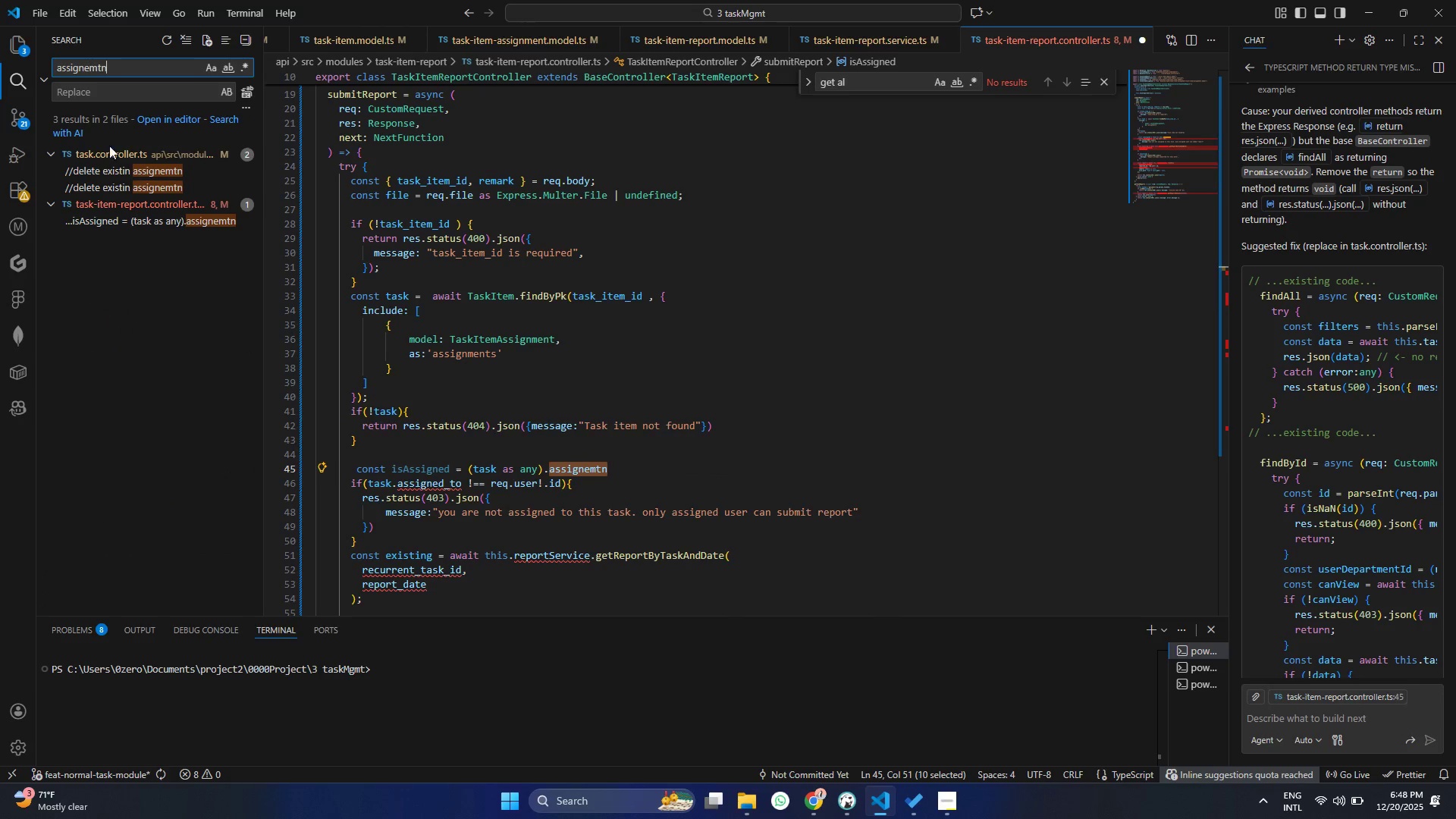 
double_click([586, 469])
 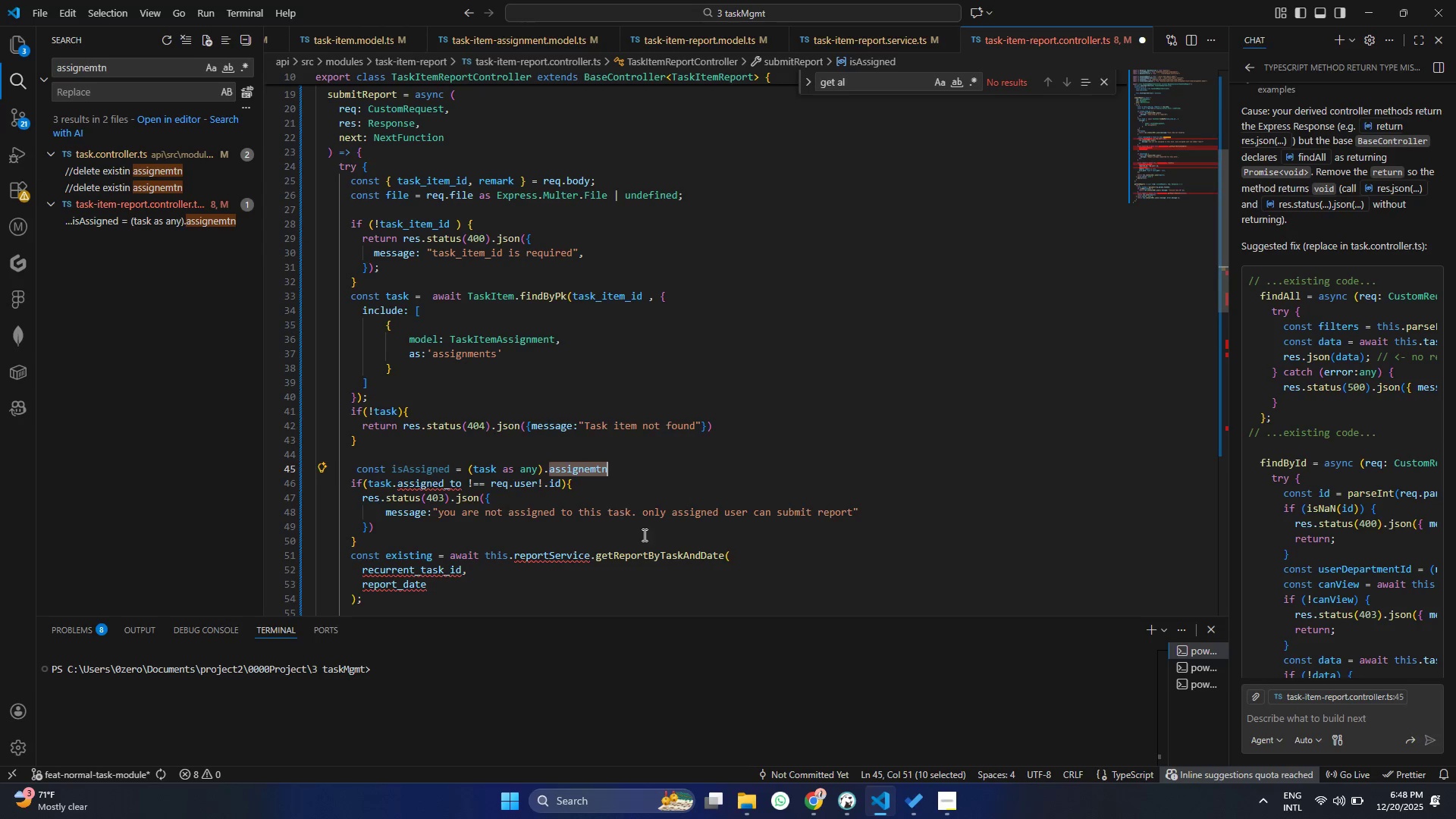 
key(A)
 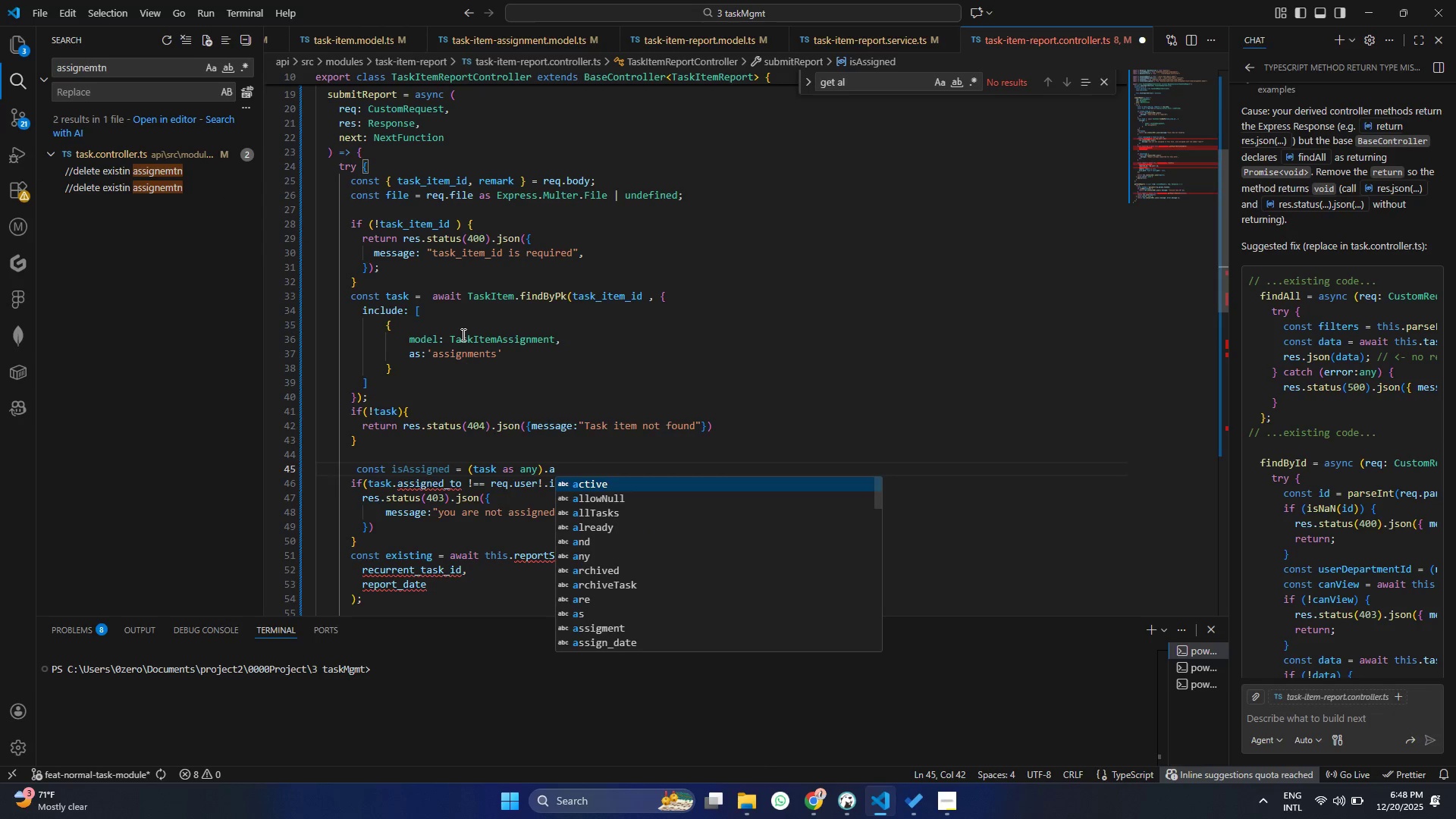 
double_click([464, 350])
 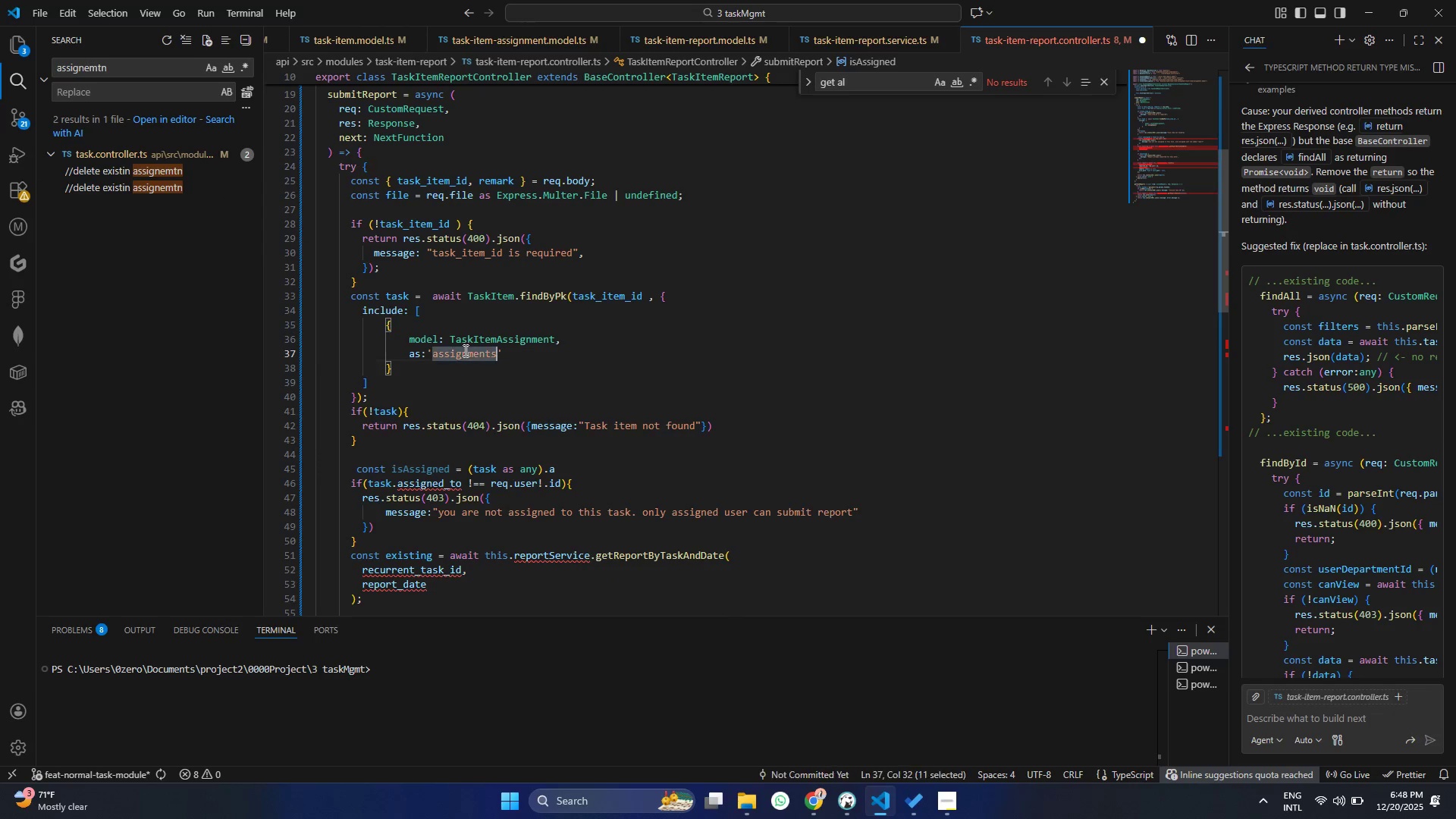 
key(Control+ControlLeft)
 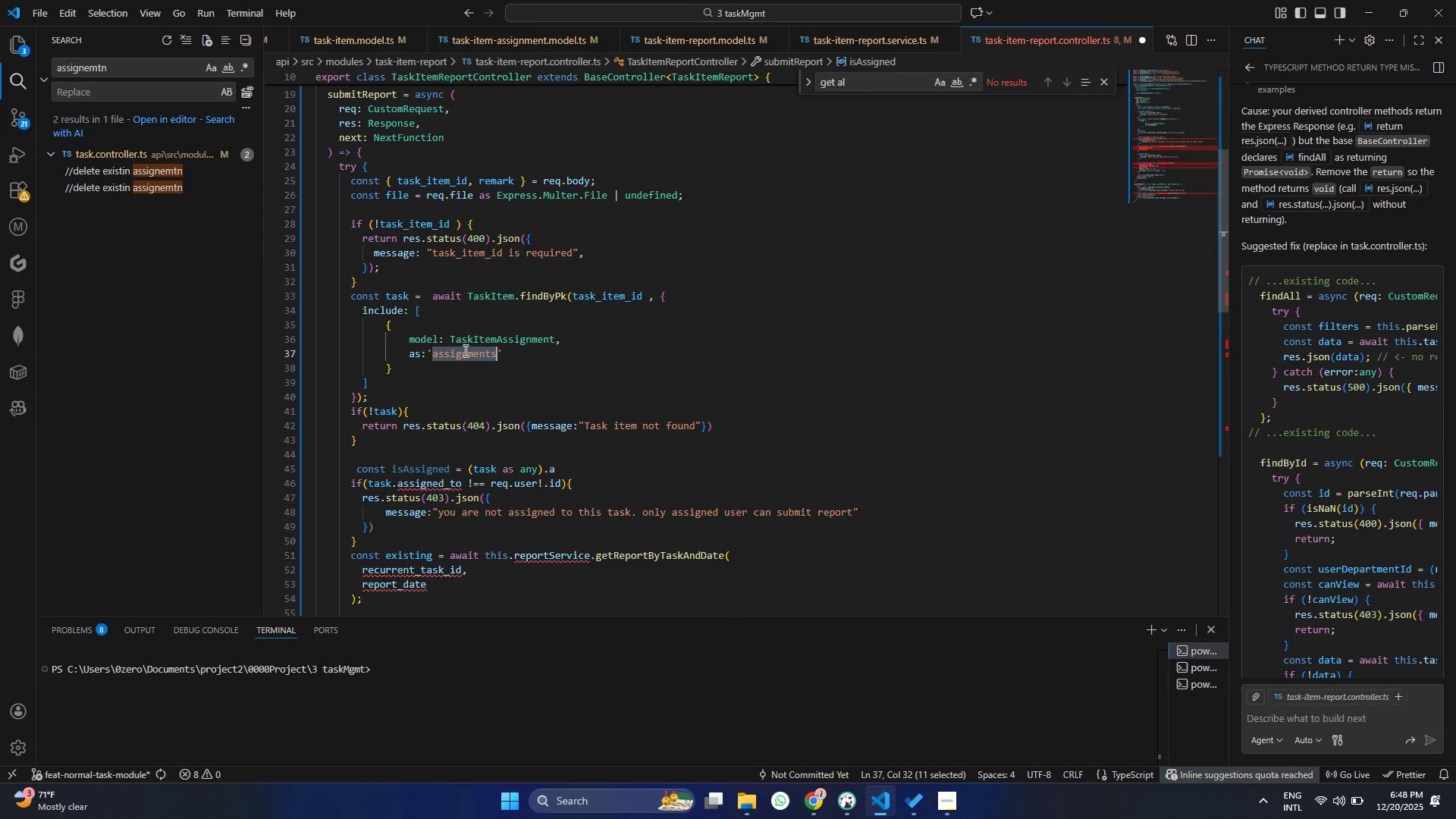 
key(Control+C)
 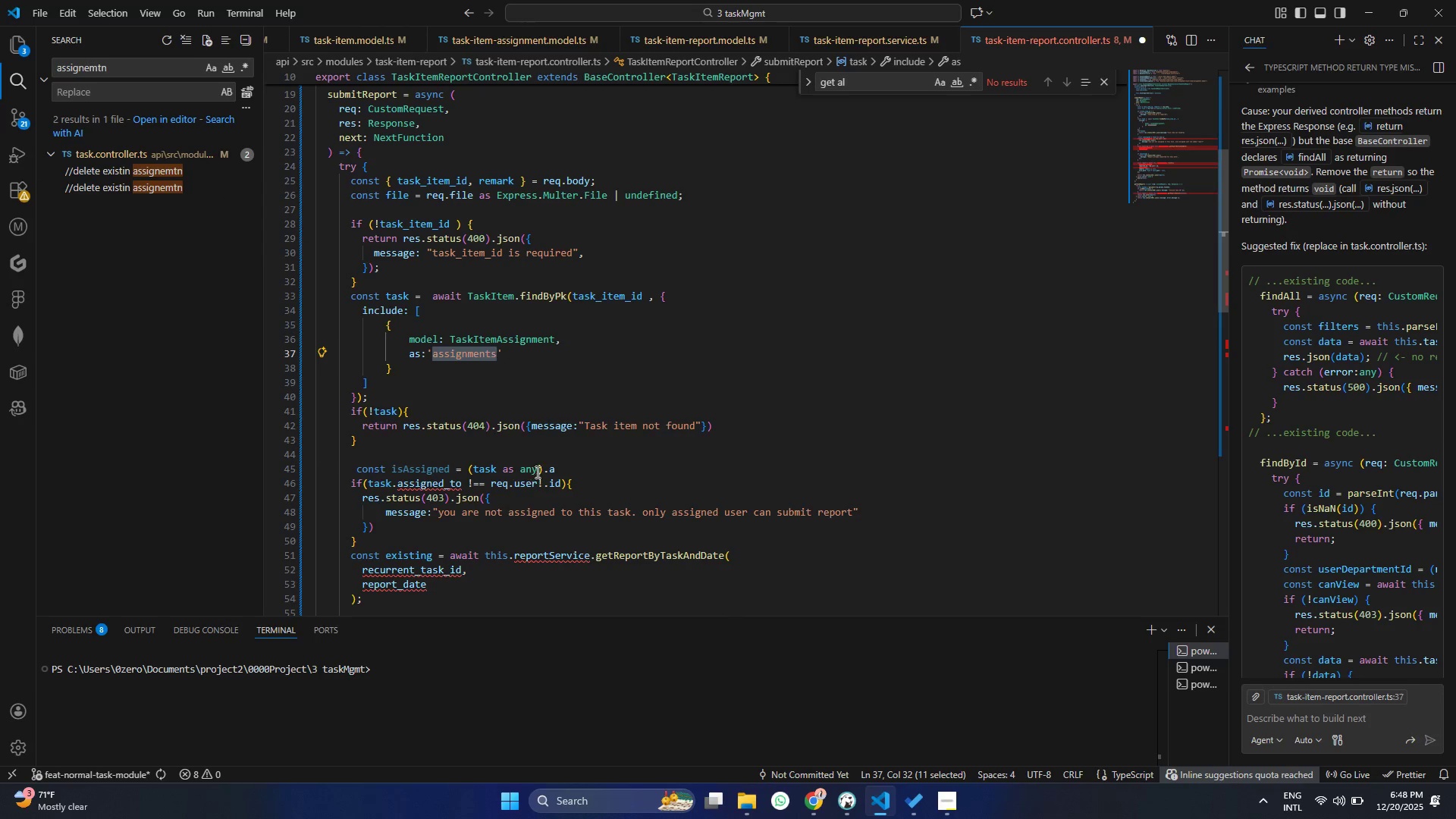 
left_click([560, 472])
 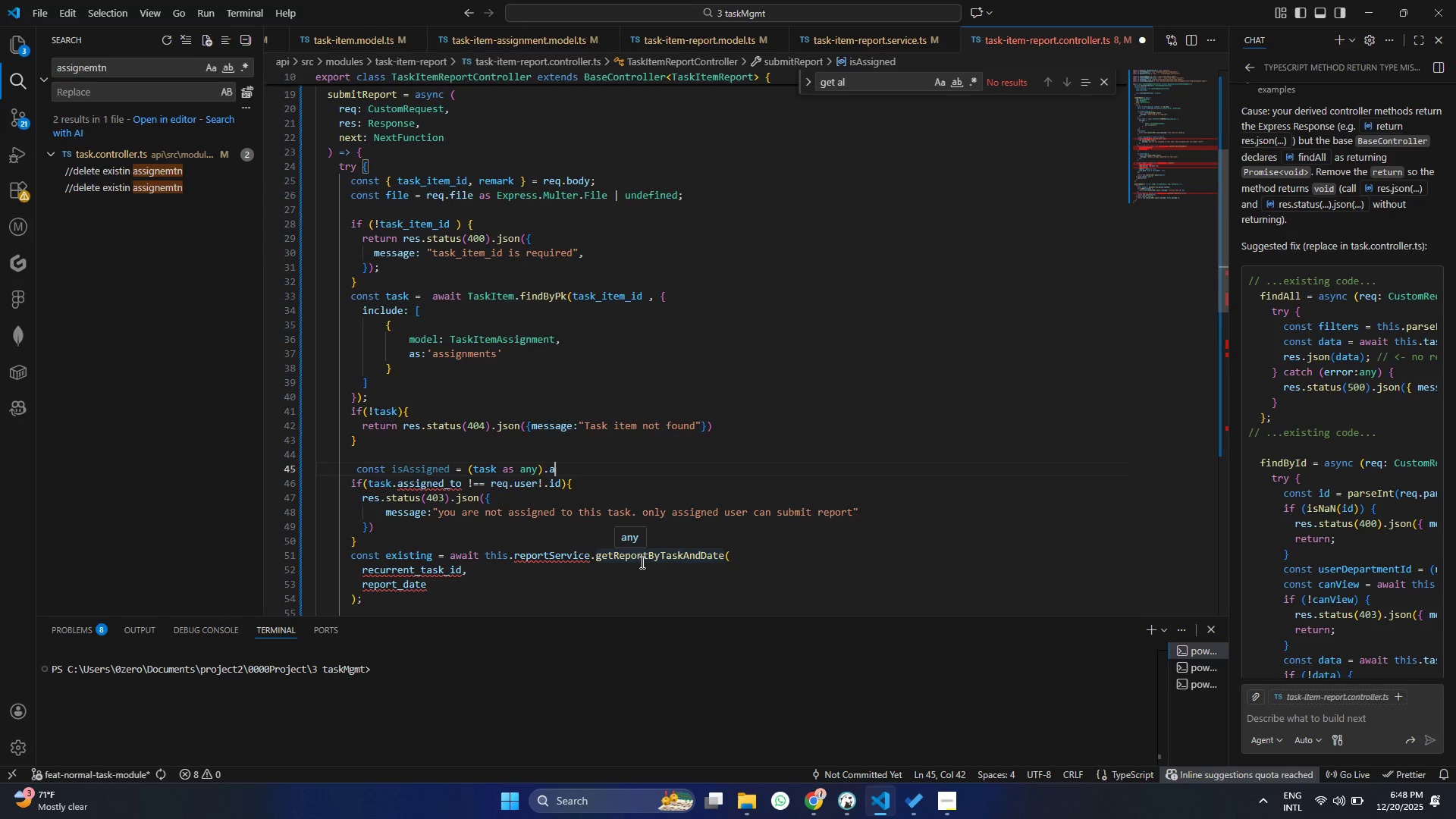 
key(Backspace)
 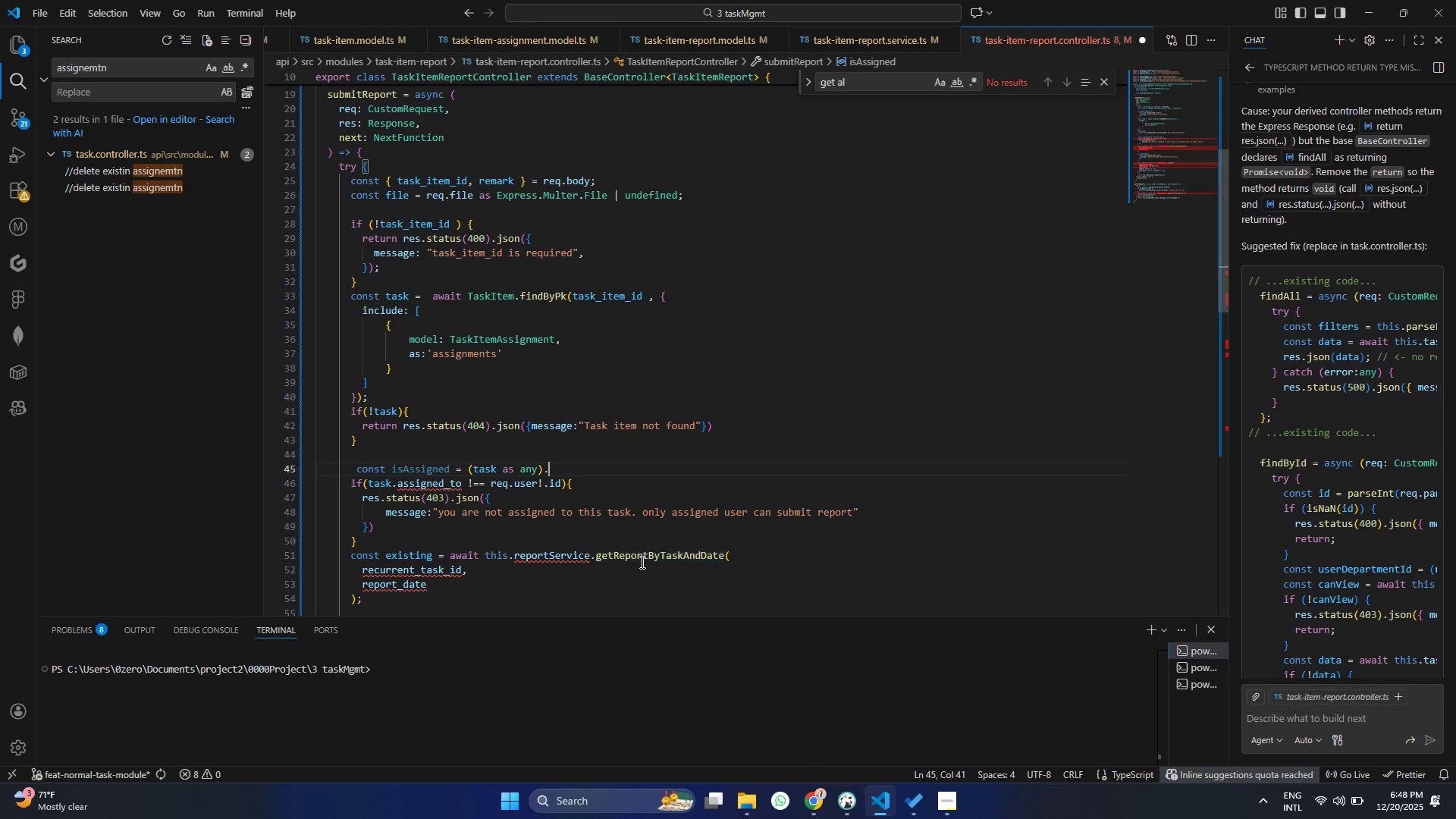 
key(Control+ControlLeft)
 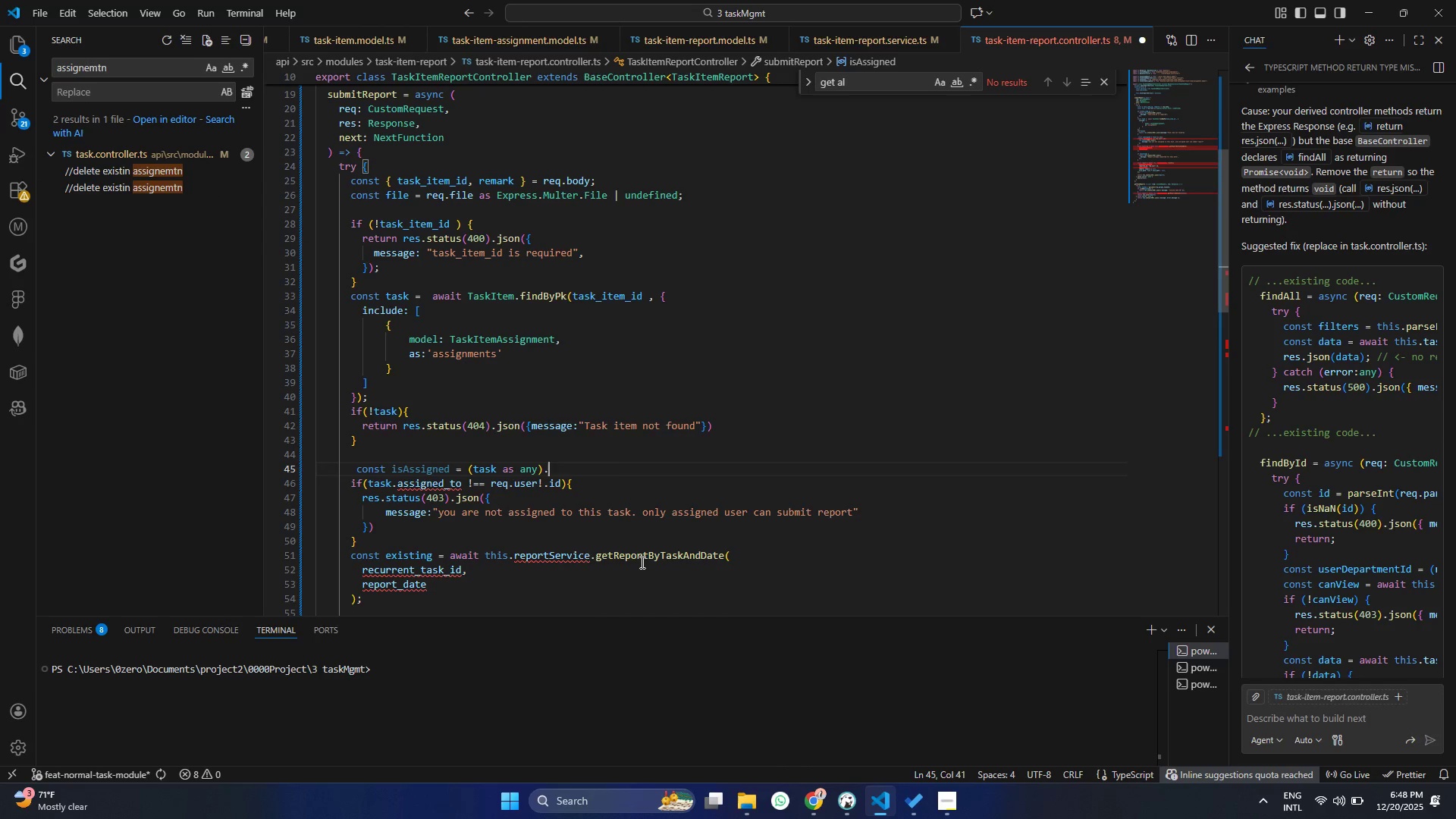 
key(Control+V)
 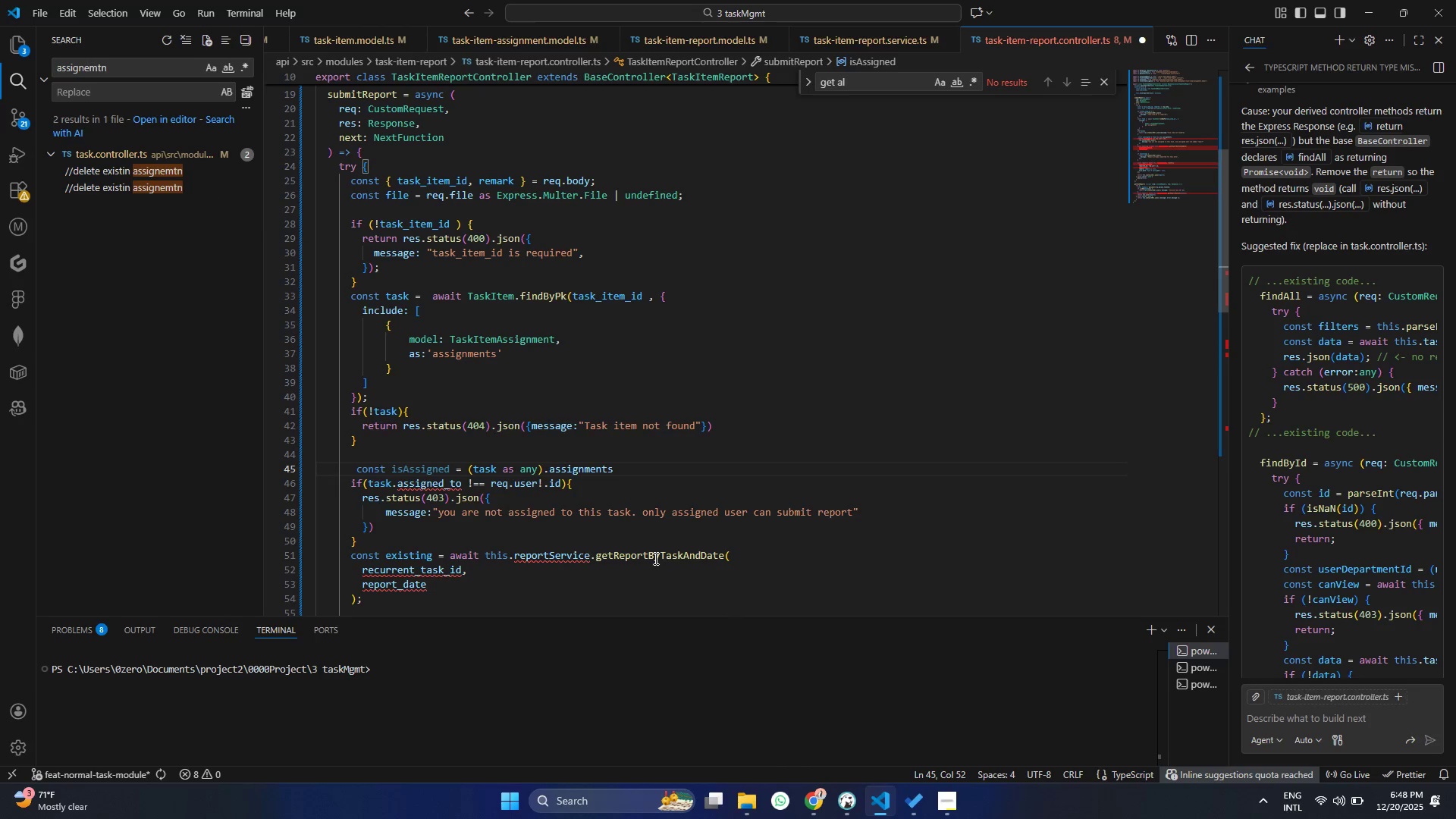 
type(?.some)
 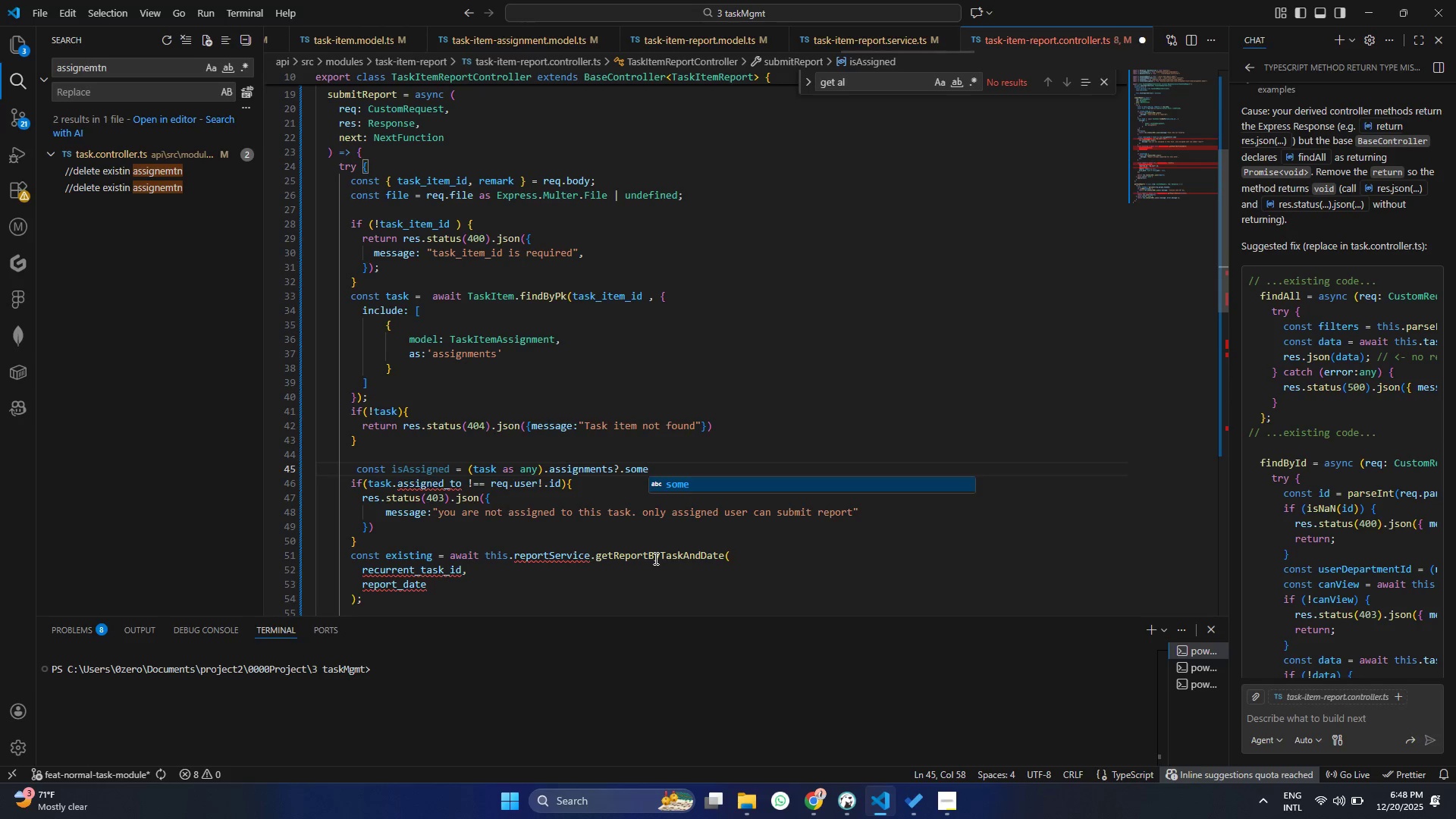 
key(Enter)
 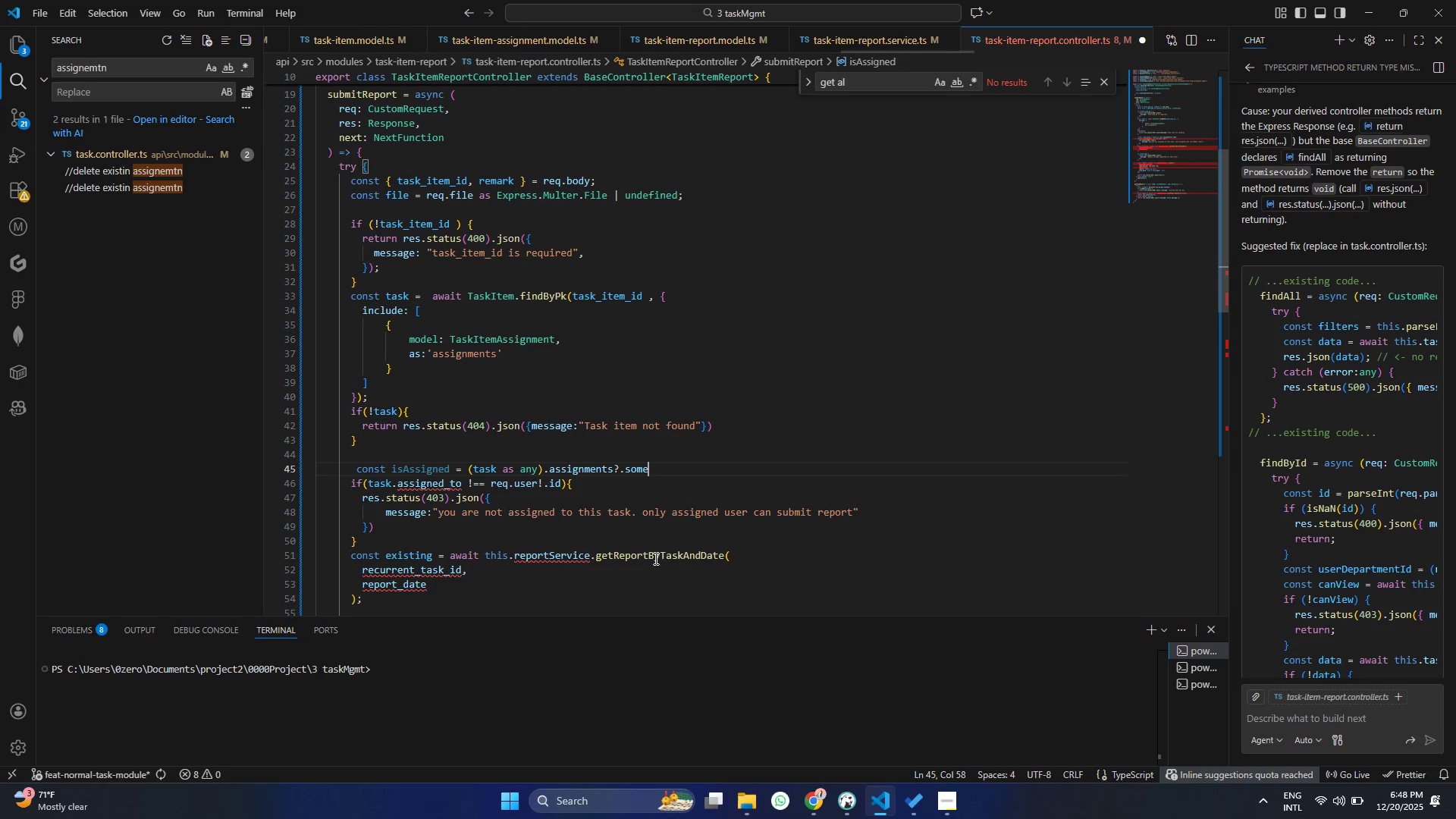 
key(Shift+9)
 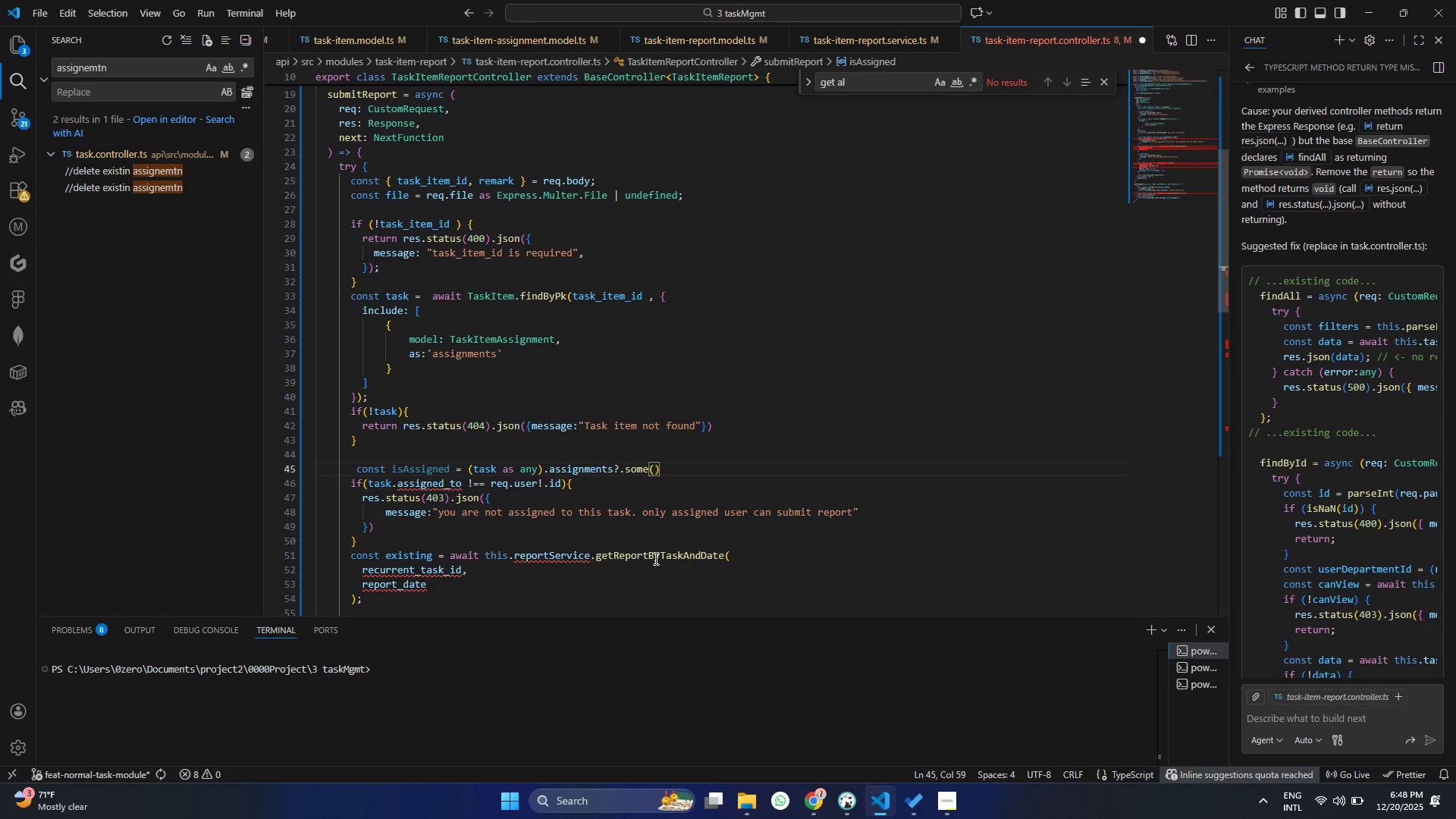 
key(Enter)
 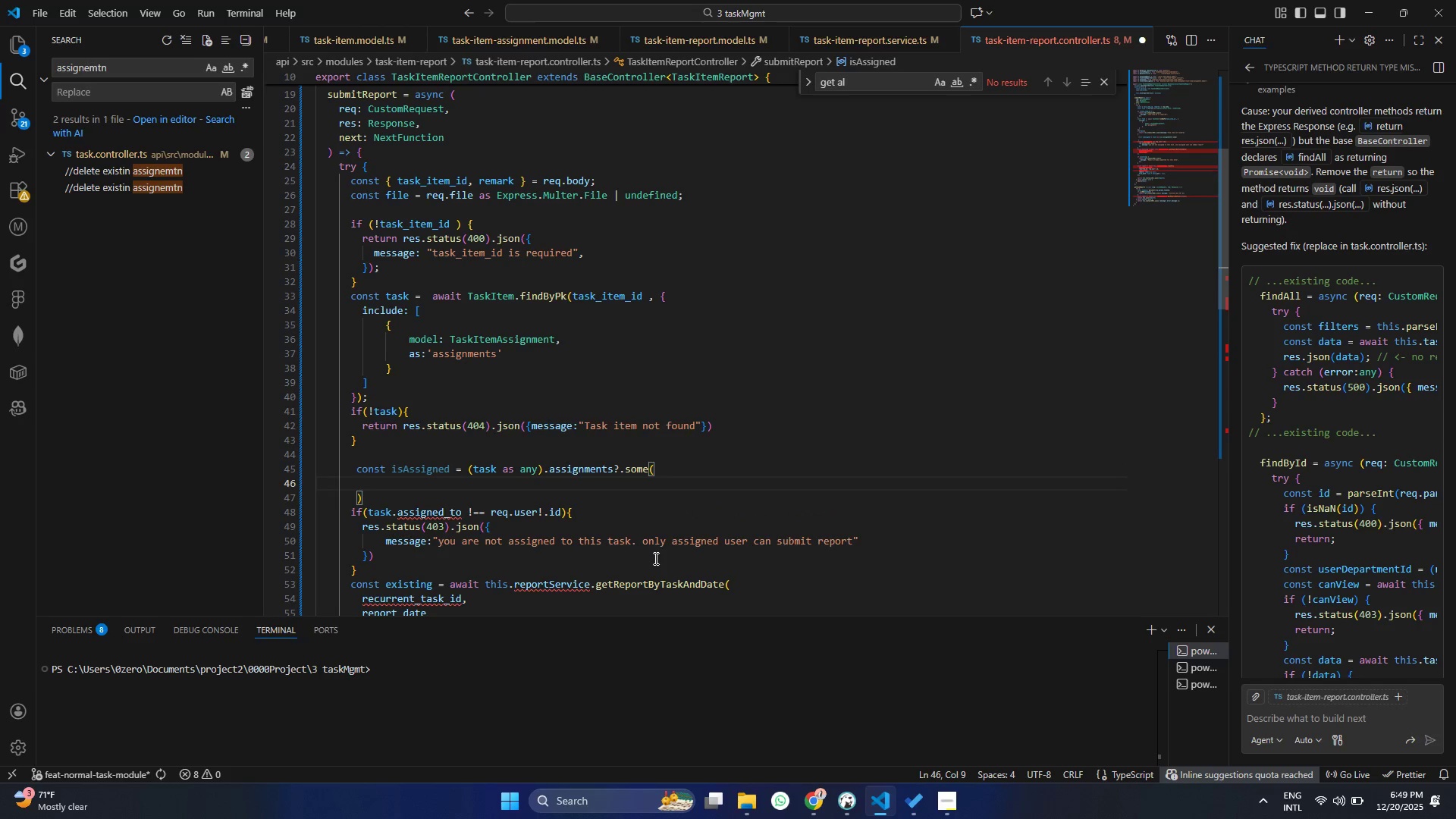 
type((assign)
key(Backspace)
key(Backspace)
key(Backspace)
key(Backspace)
key(Backspace)
 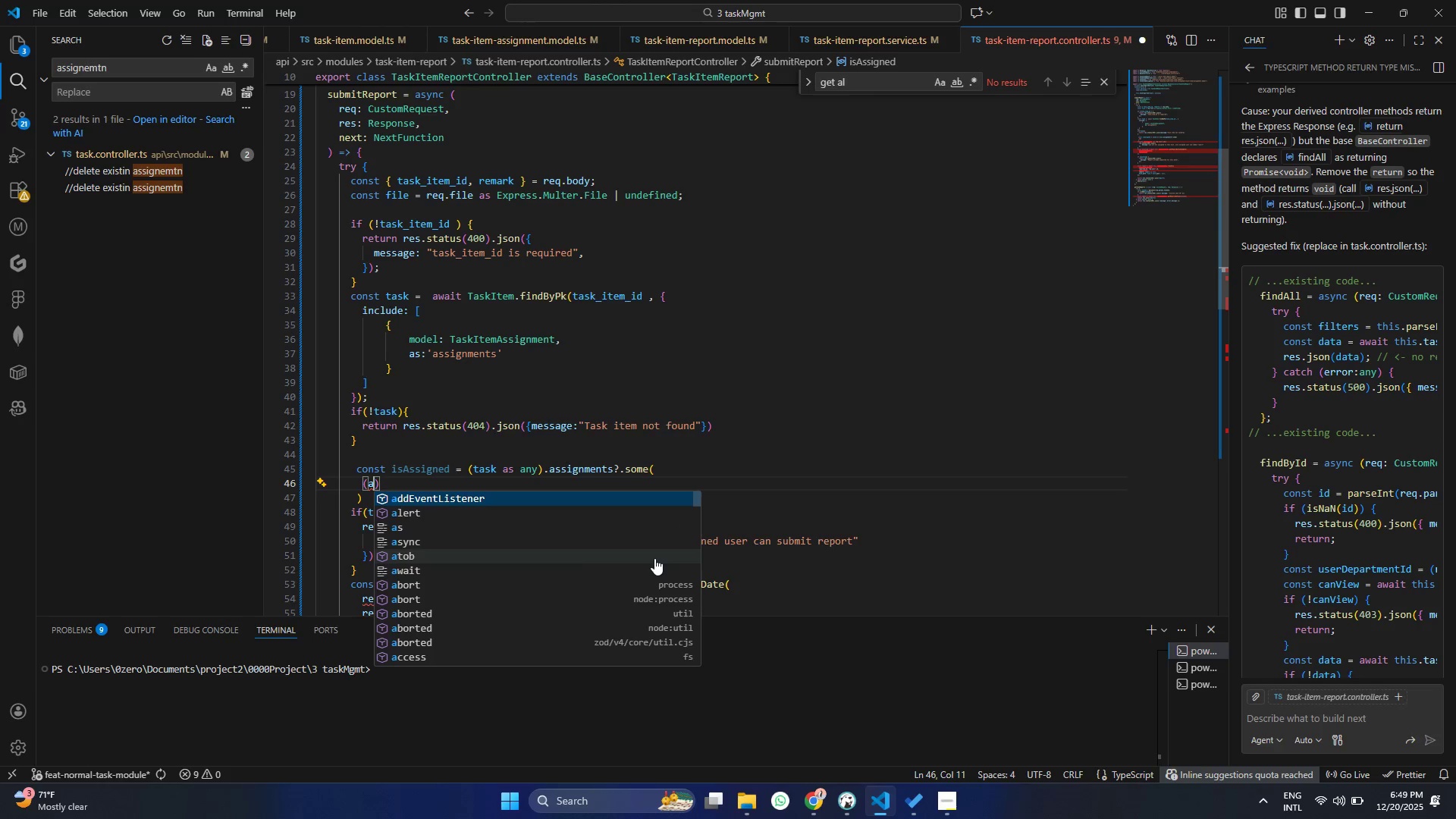 
key(Control+ControlLeft)
 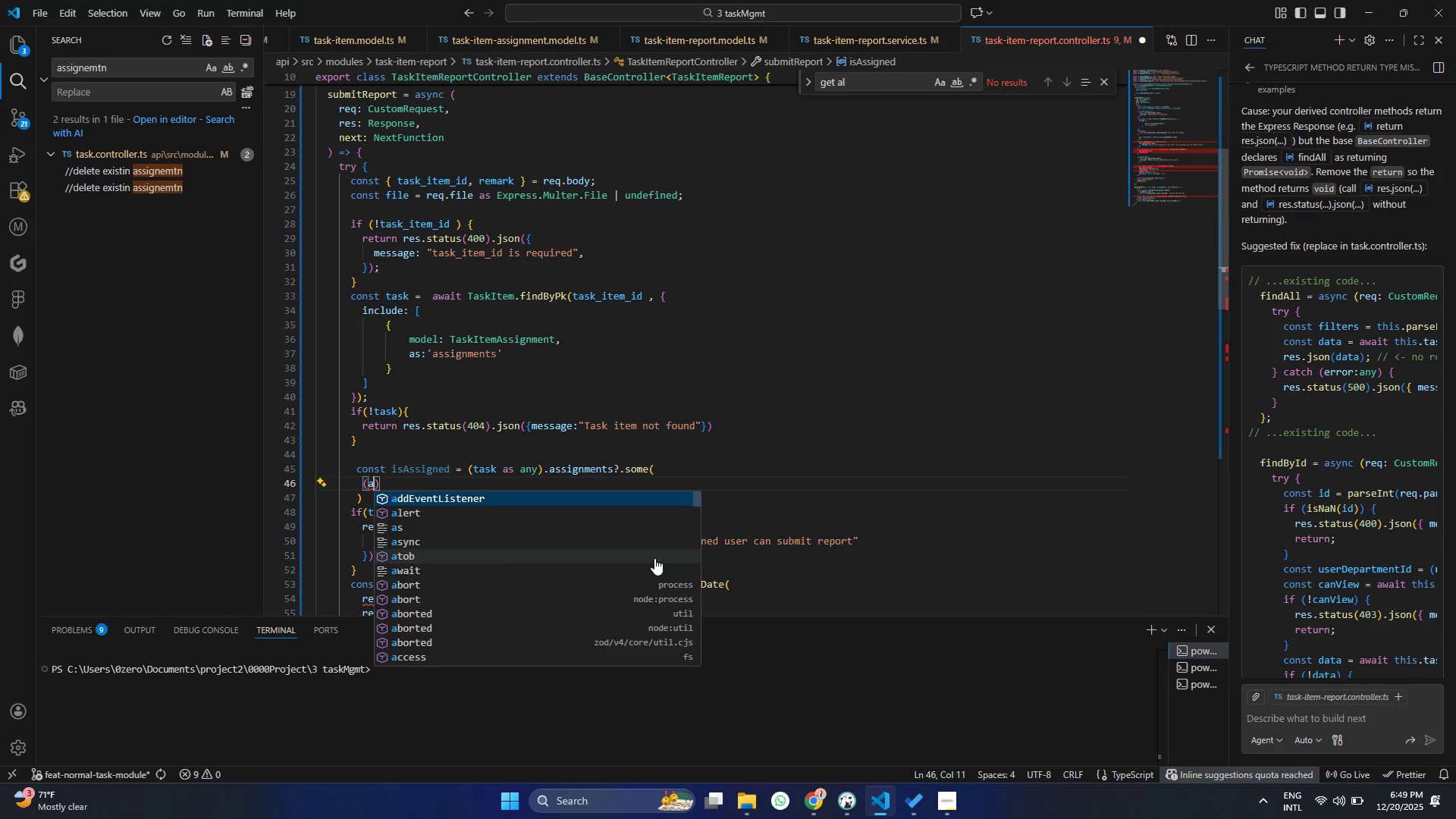 
key(Backspace)
 